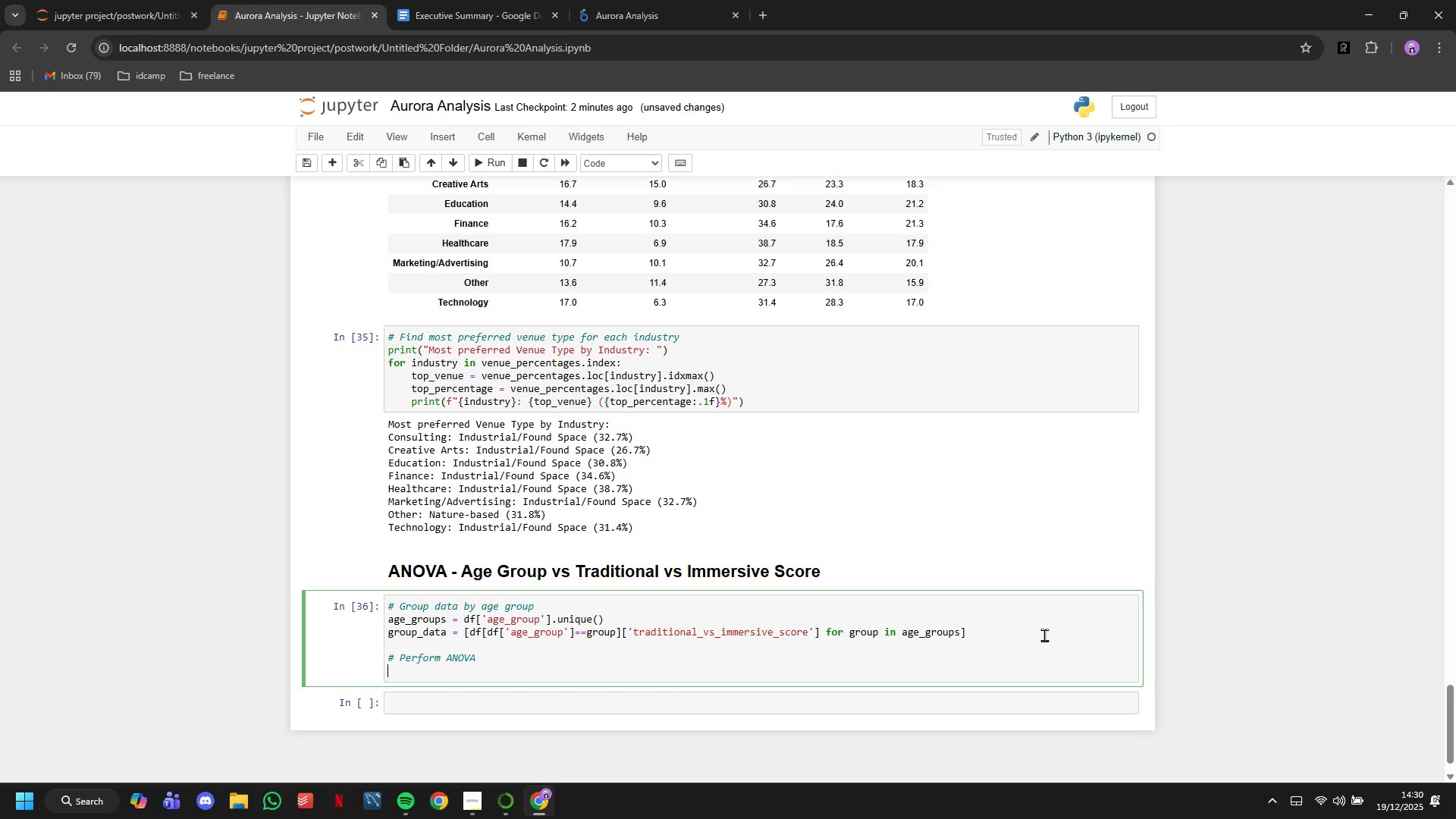 
type(F)
key(Backspace)
type(f_statistics, p_value = d_oneway(*group_data)
 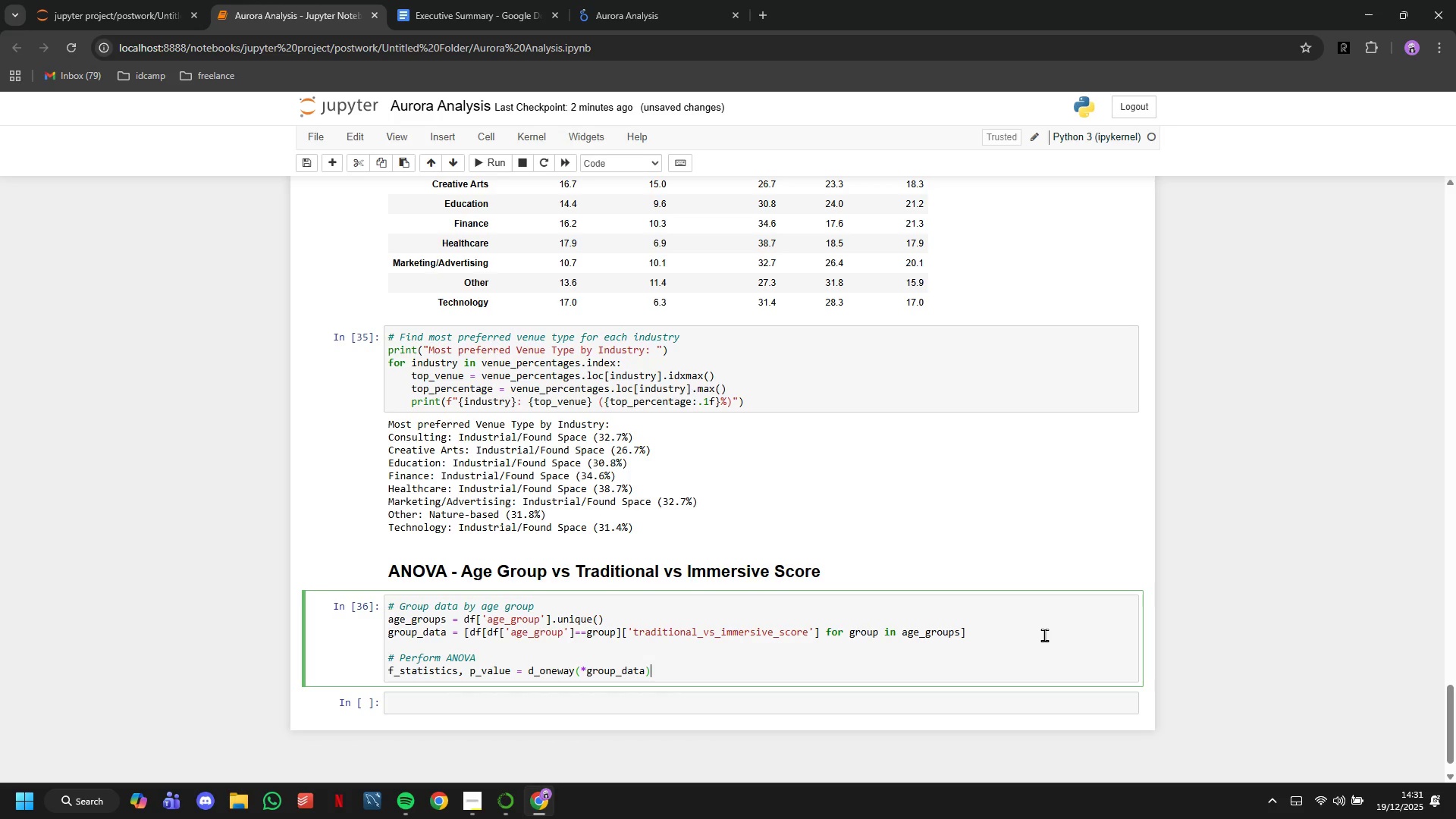 
 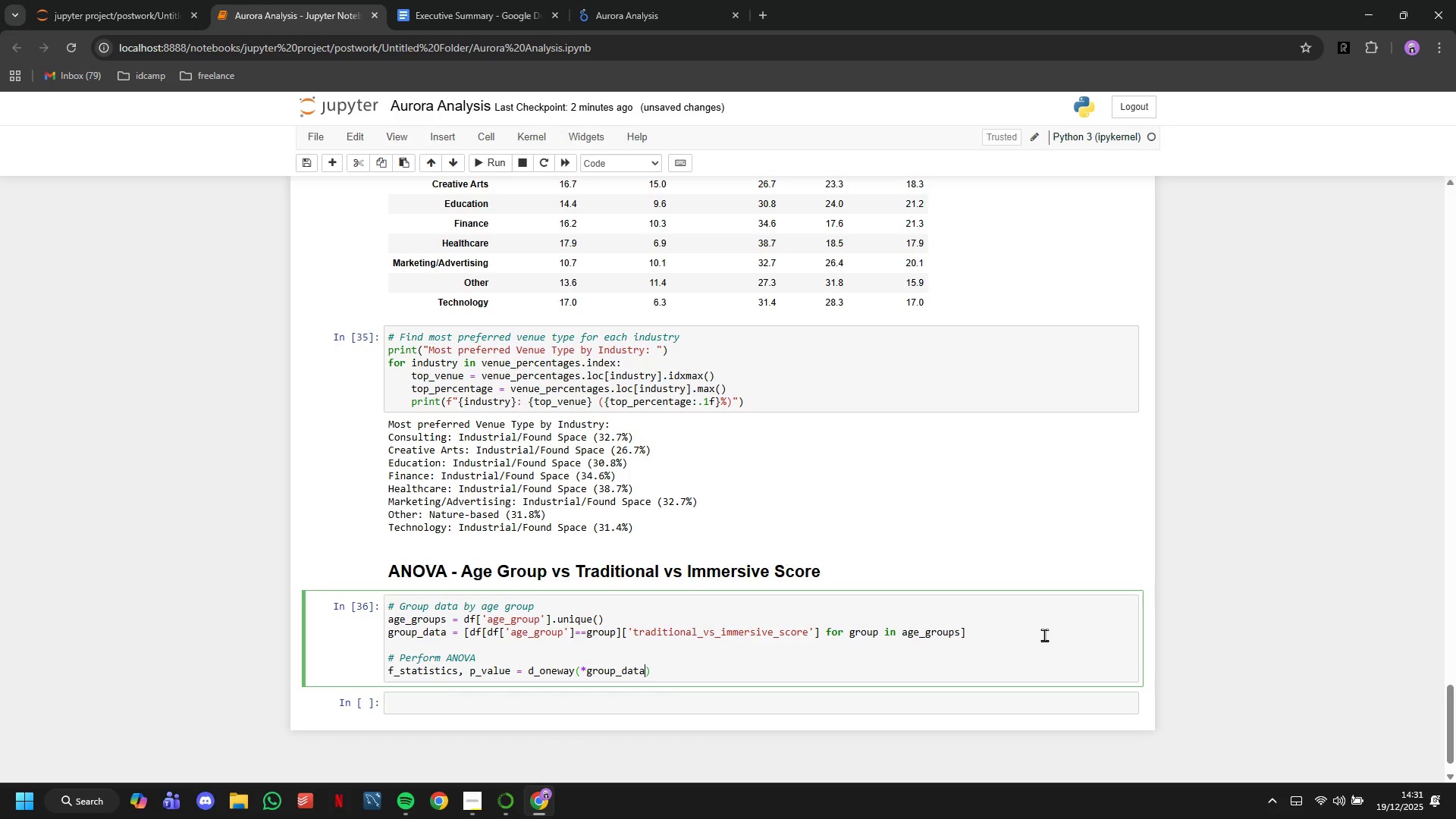 
key(ArrowRight)
 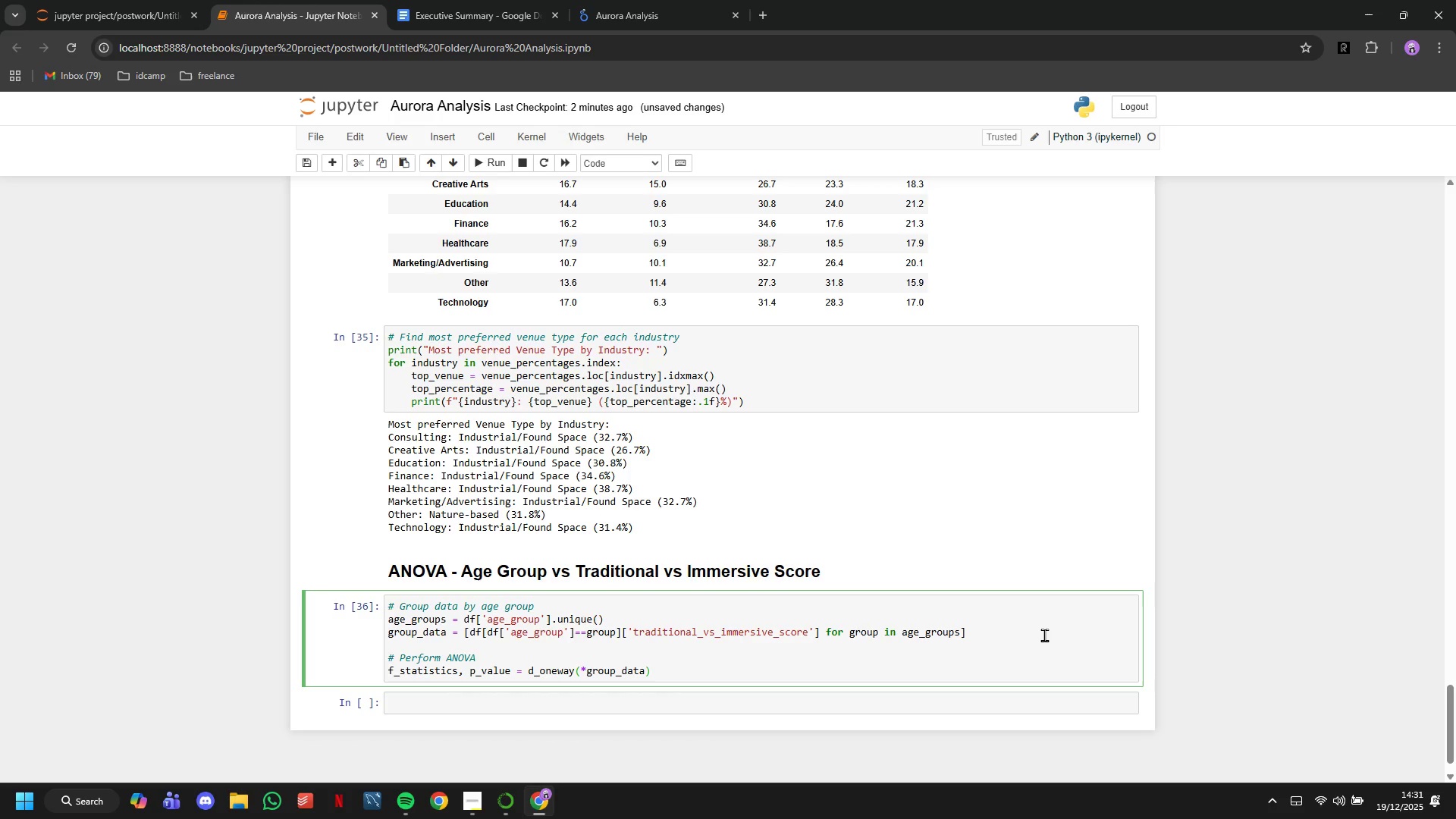 
hold_key(key=ArrowLeft, duration=0.94)
 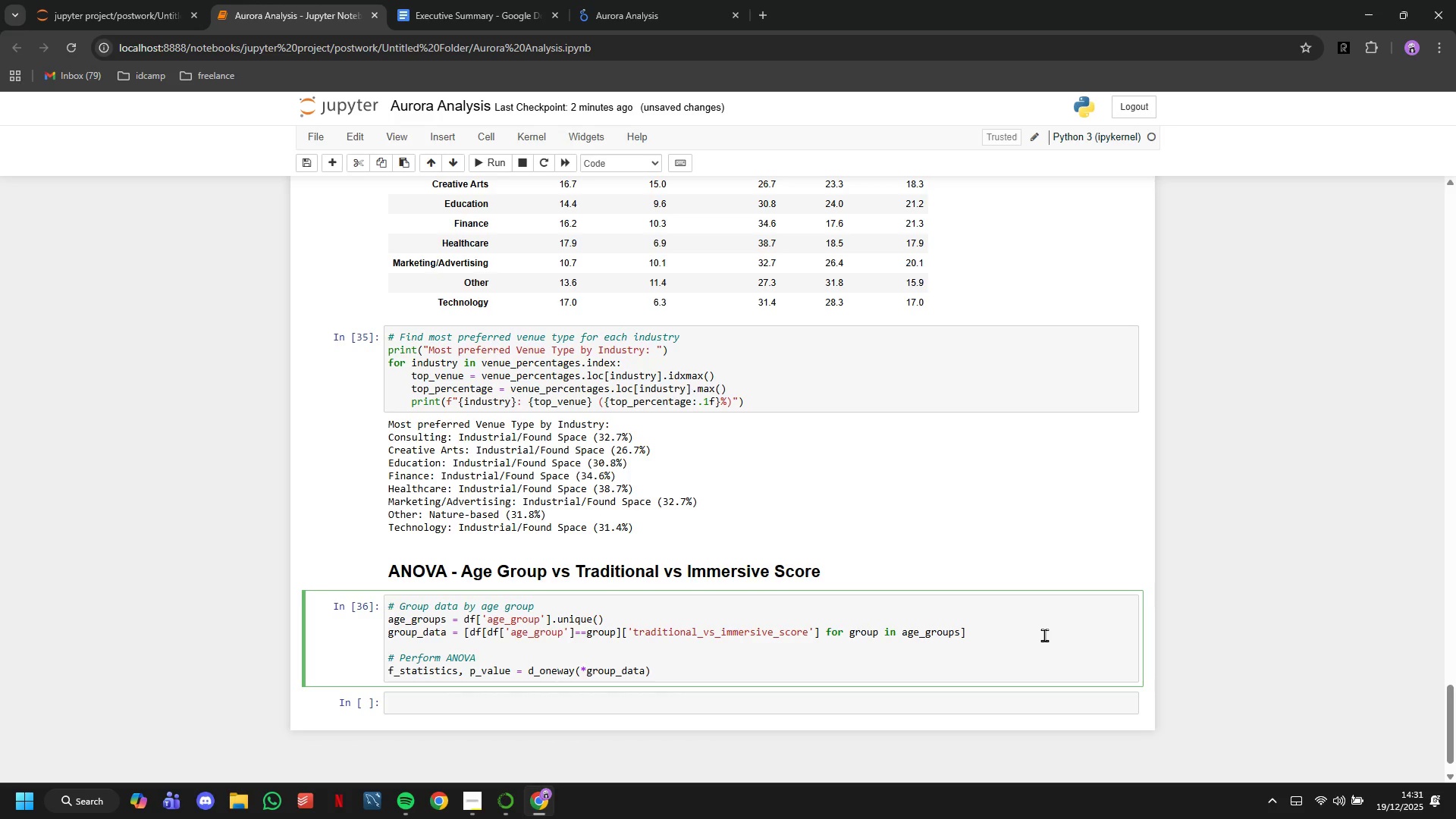 
hold_key(key=ArrowLeft, duration=0.67)
 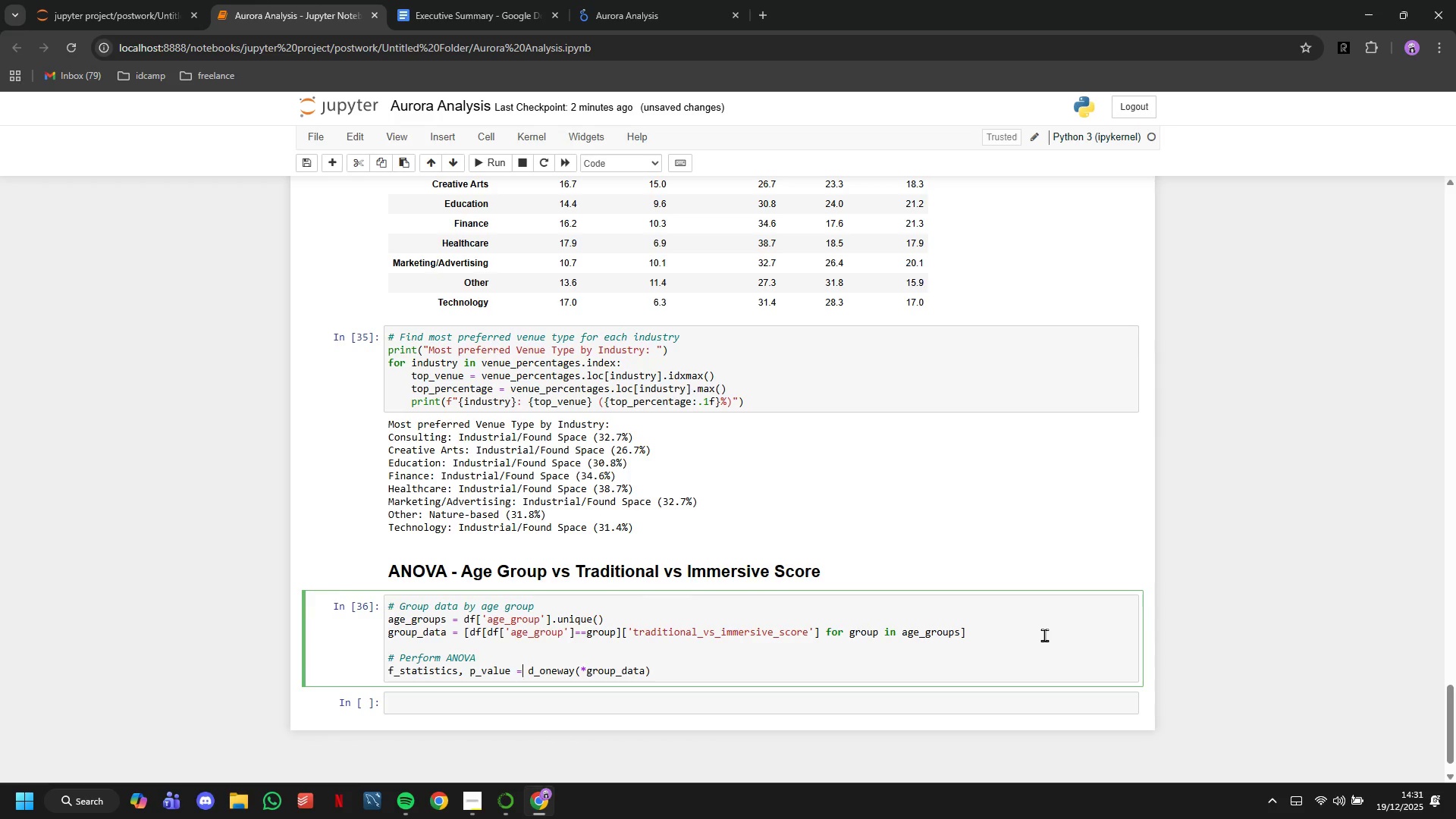 
key(ArrowRight)
 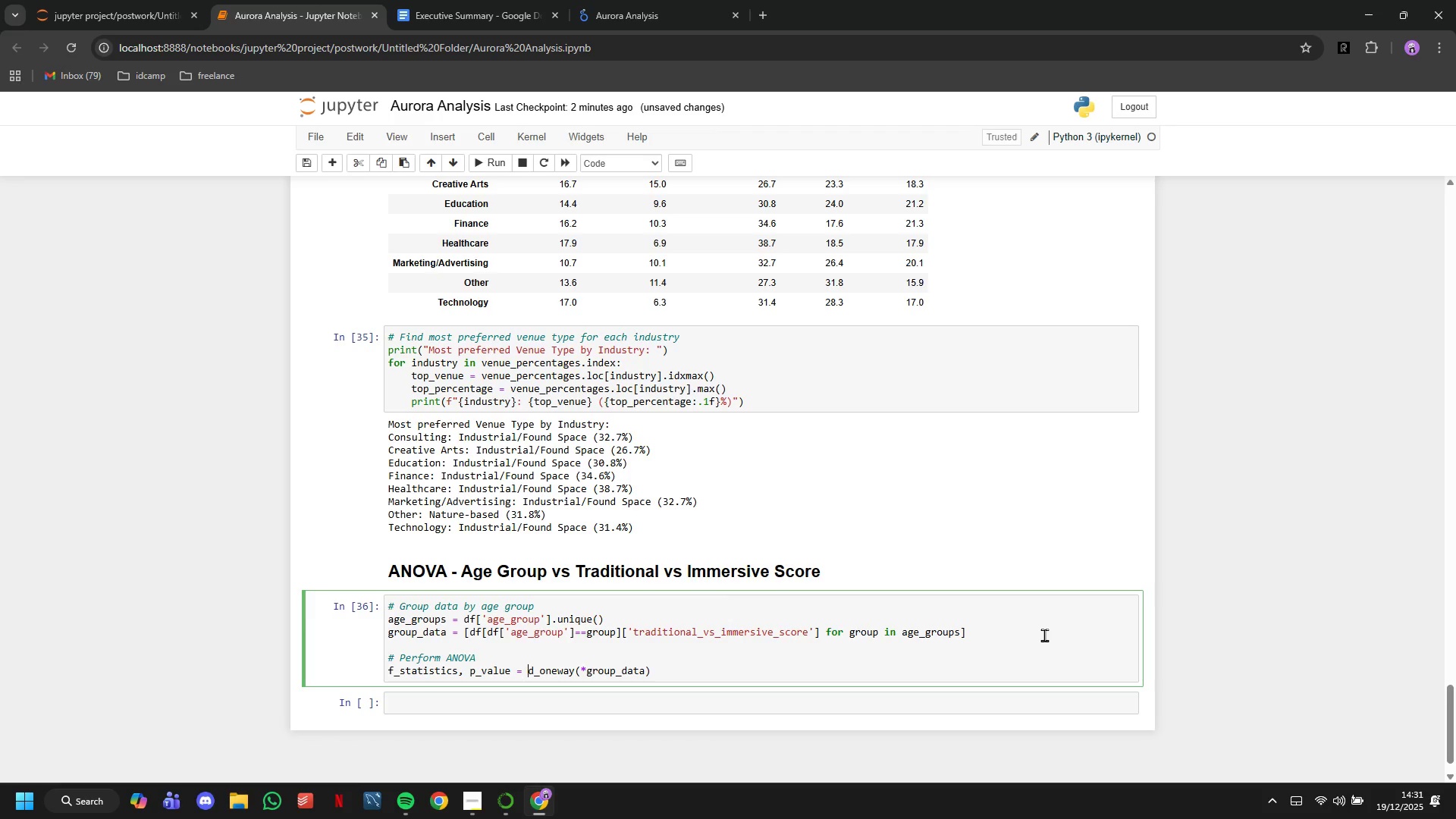 
key(ArrowRight)
 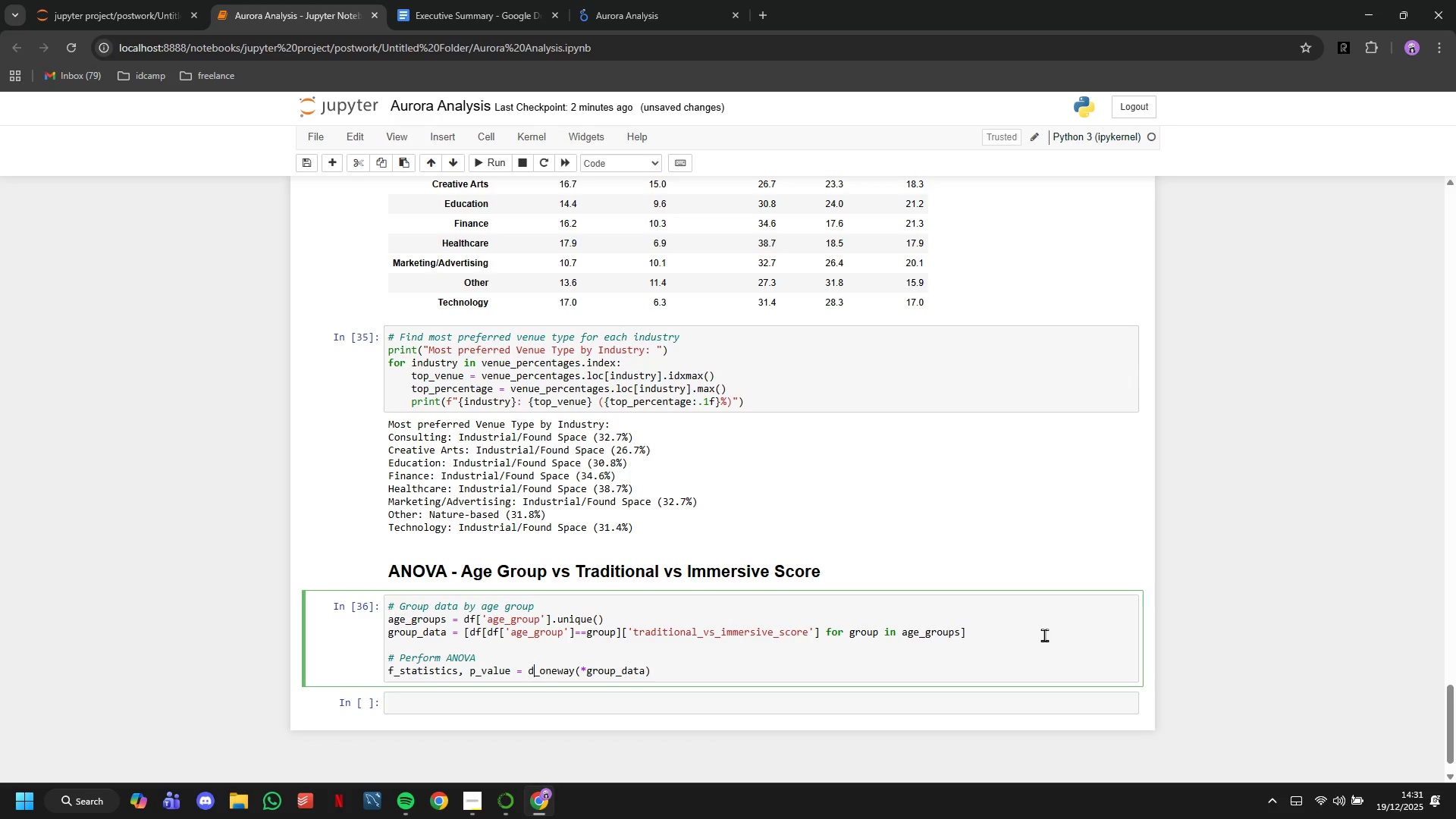 
key(ArrowRight)
 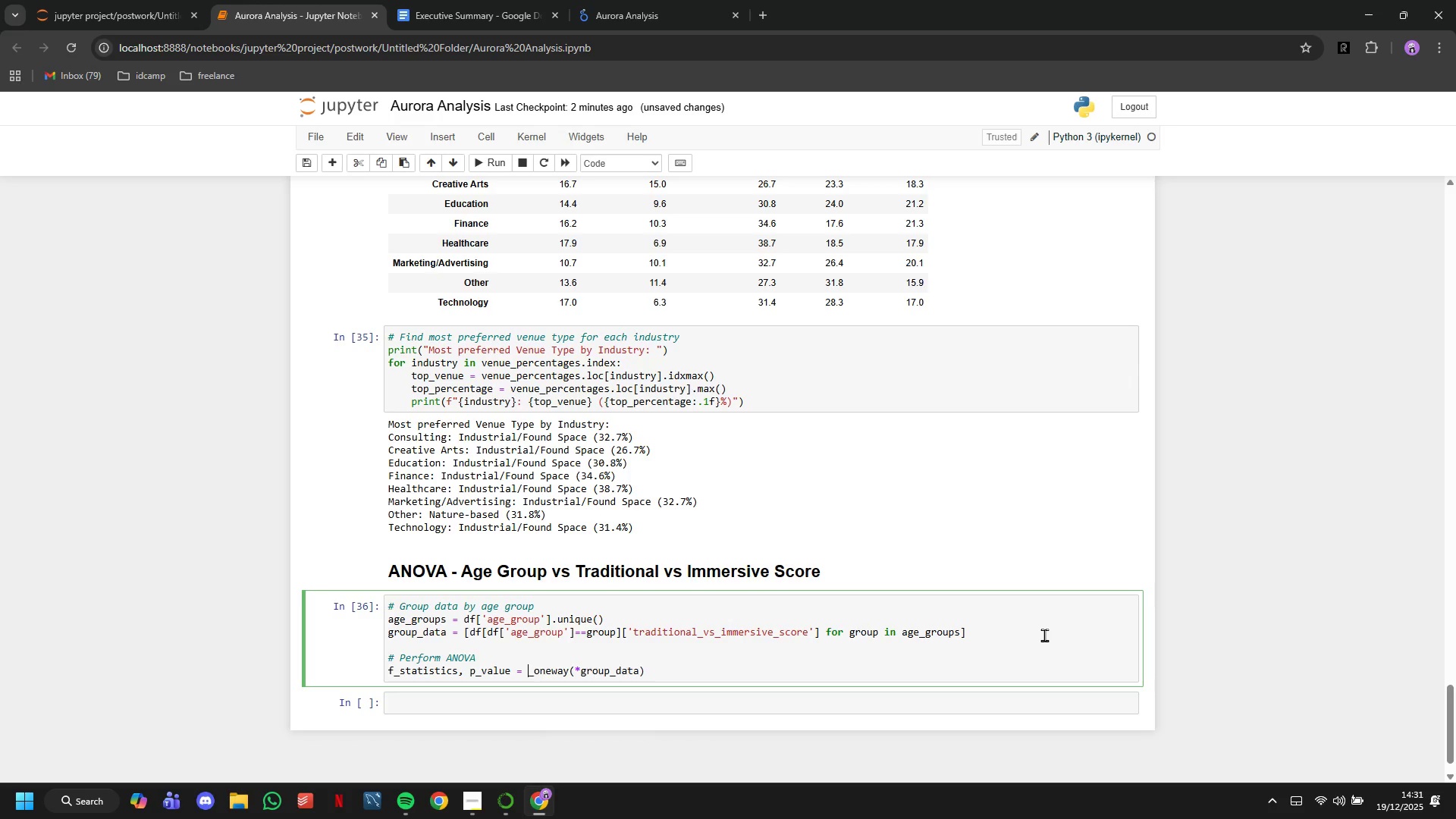 
key(Backspace)
 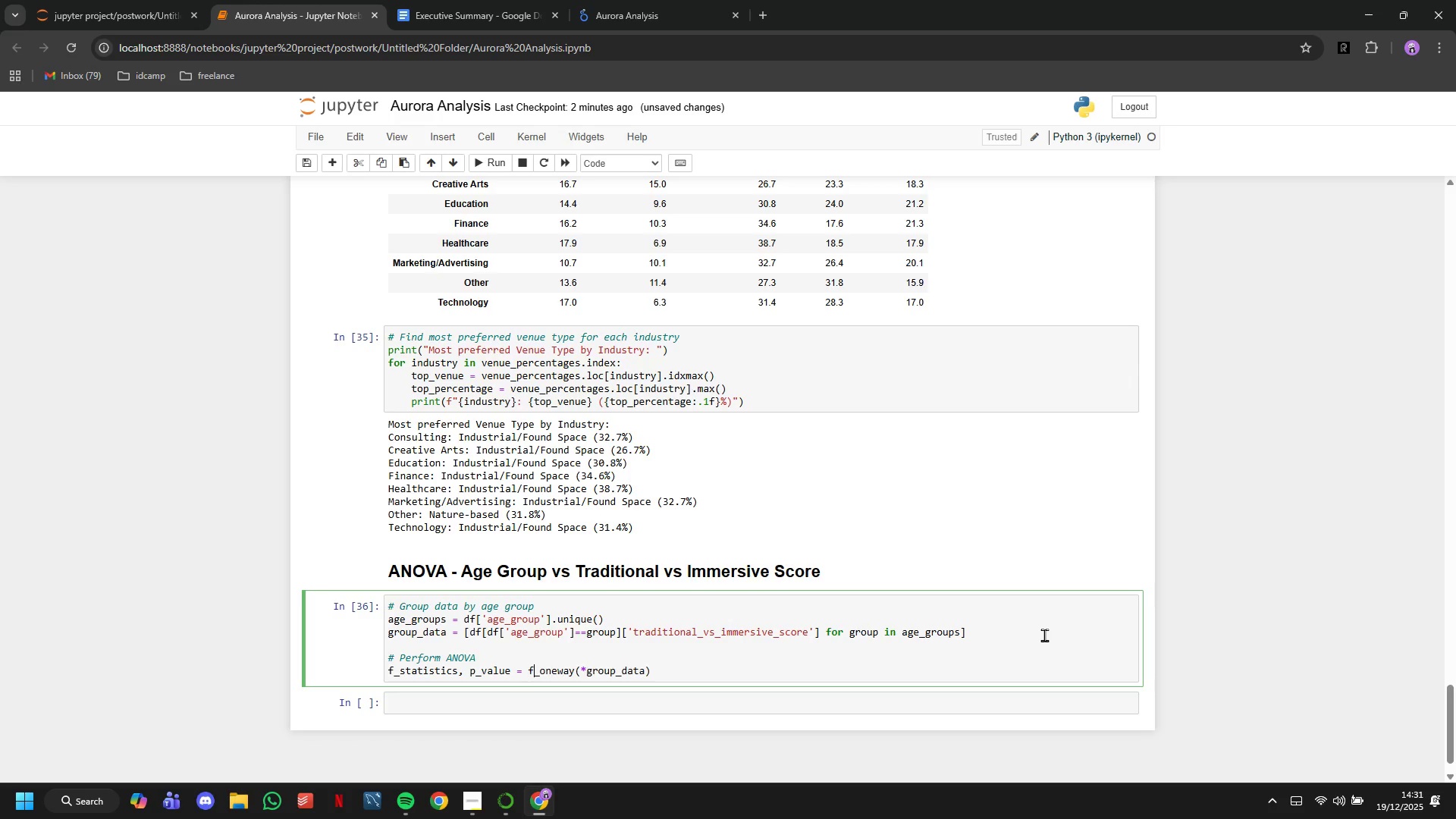 
key(F)
 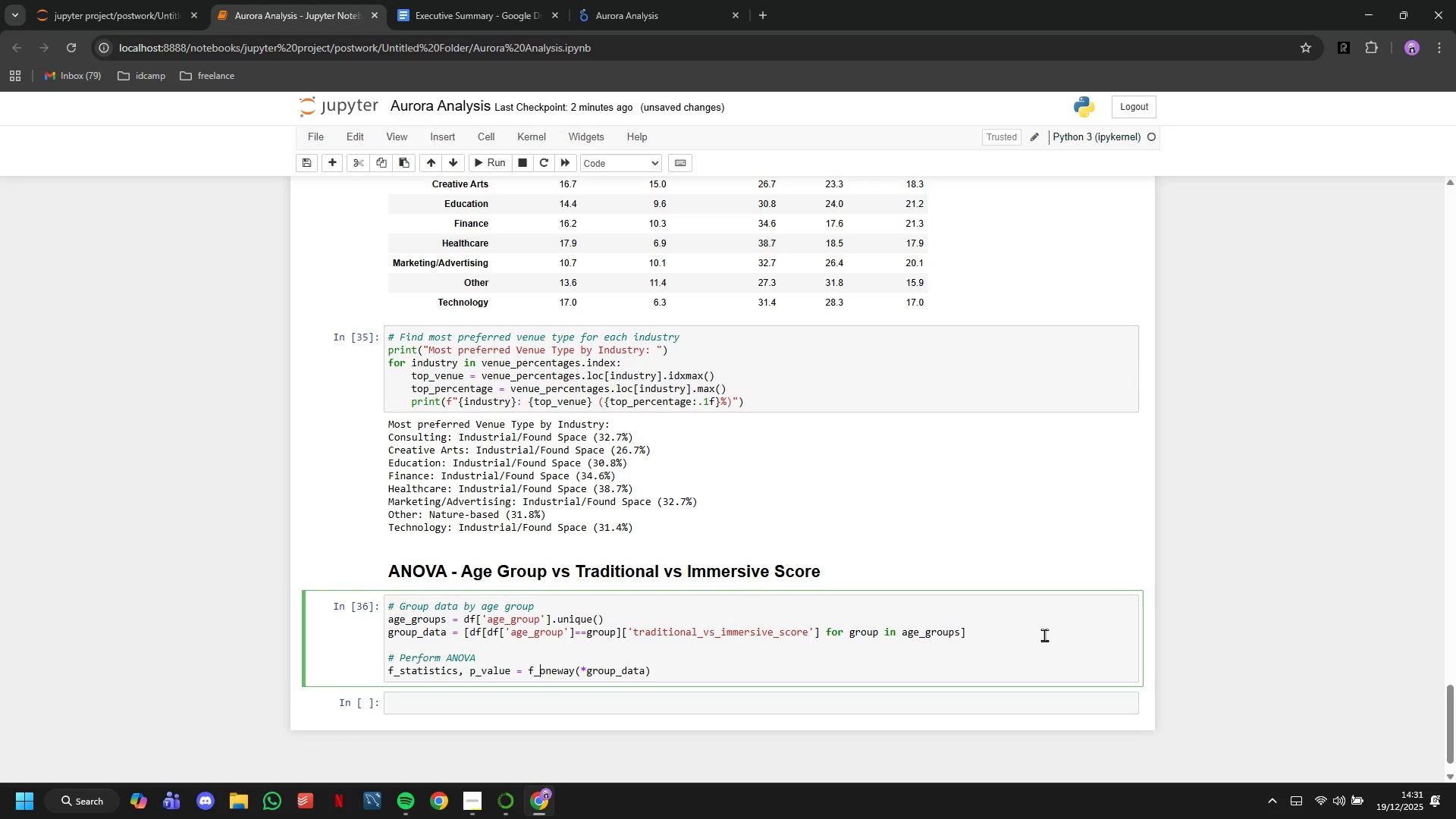 
hold_key(key=ArrowRight, duration=1.0)
 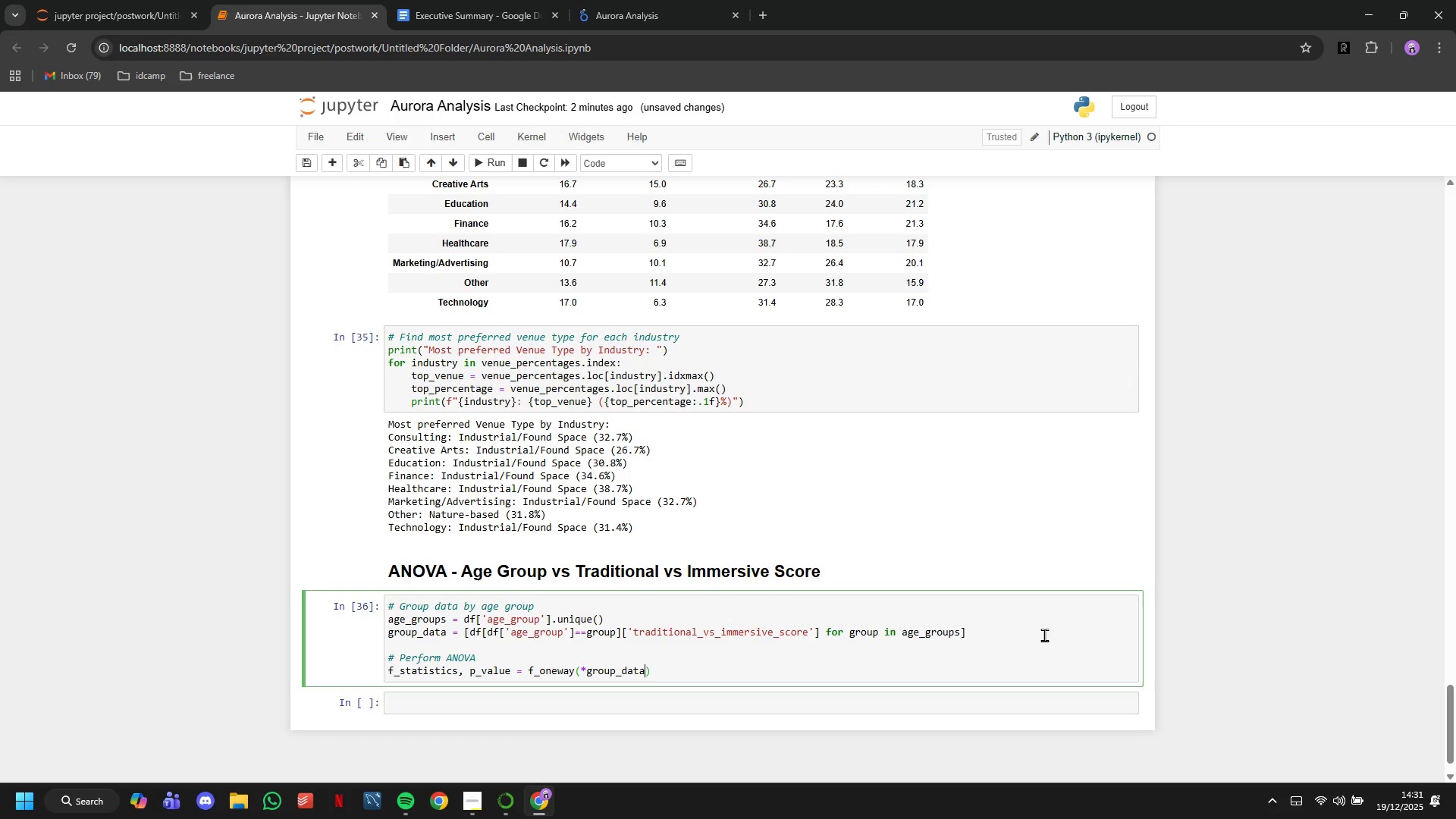 
key(ArrowRight)
 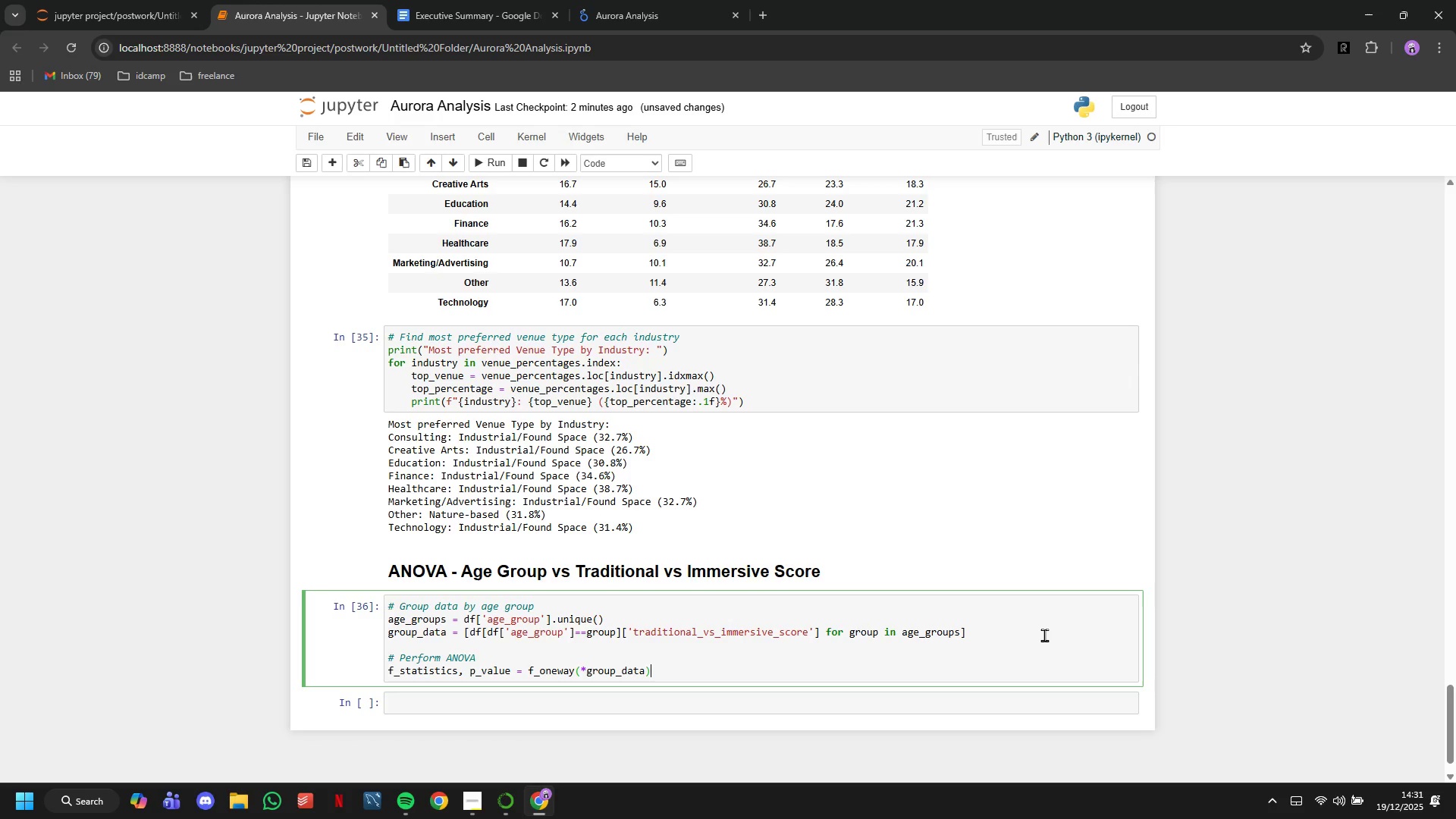 
key(ArrowRight)
 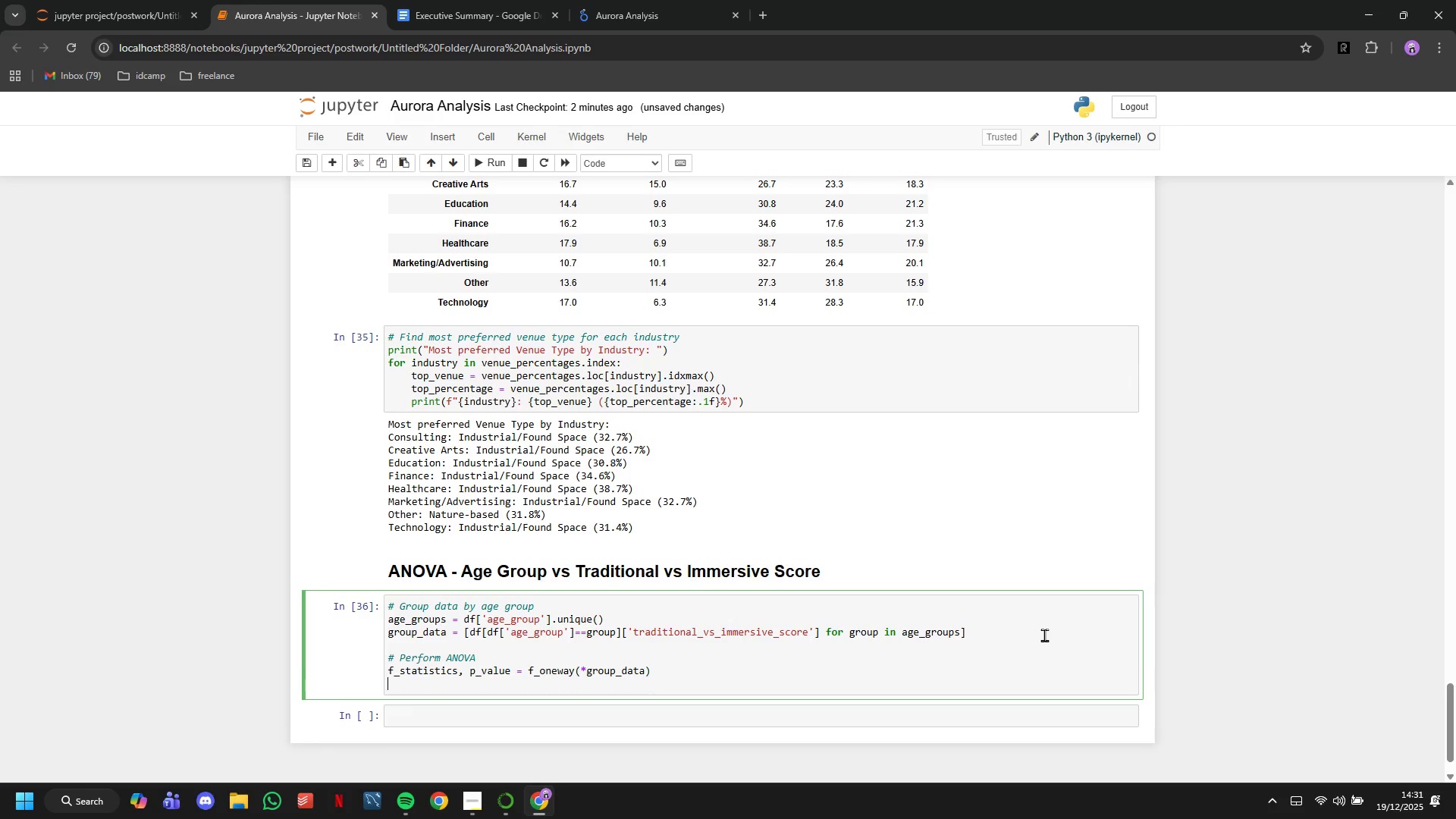 
key(Enter)
 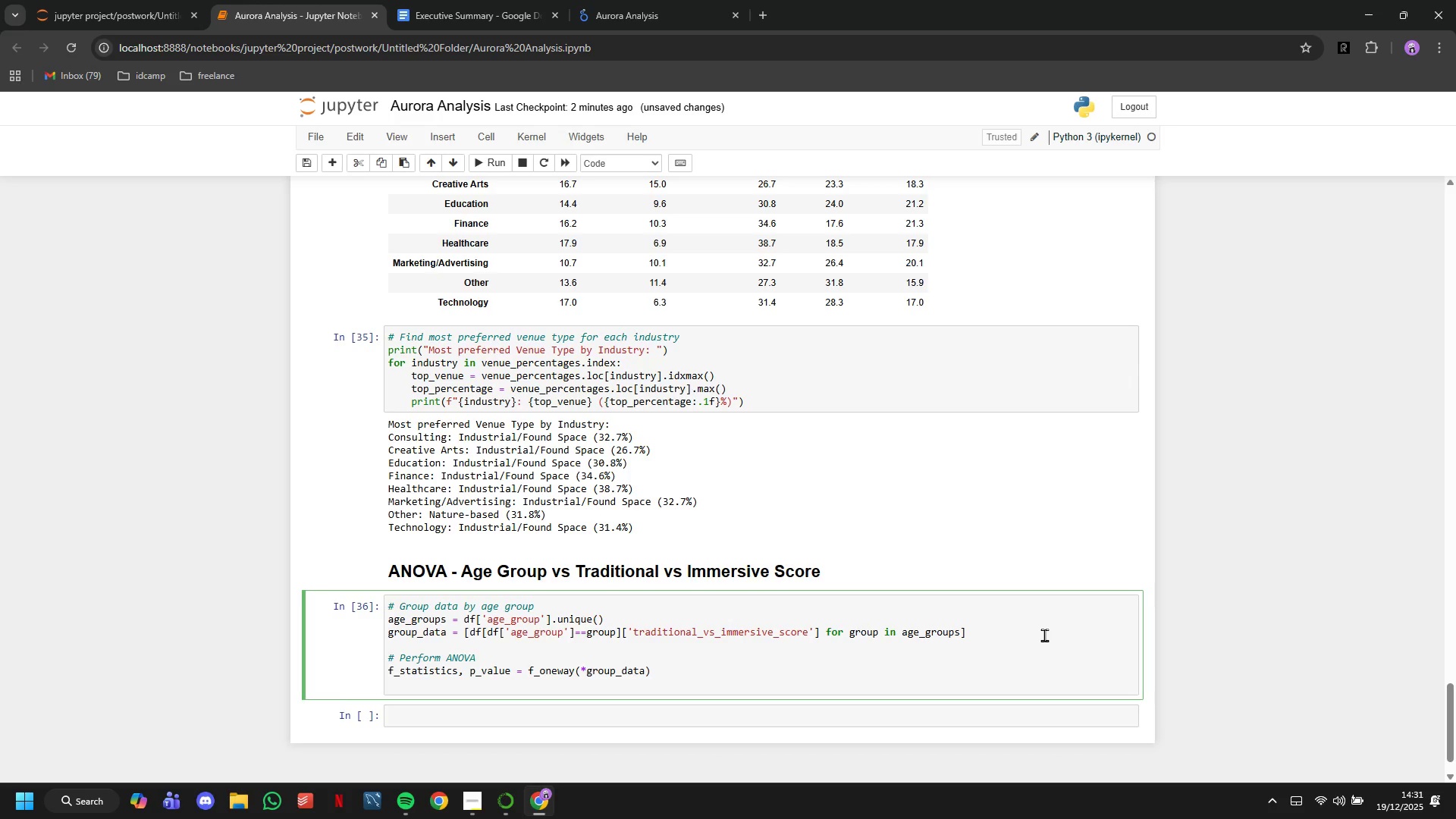 
key(Enter)
 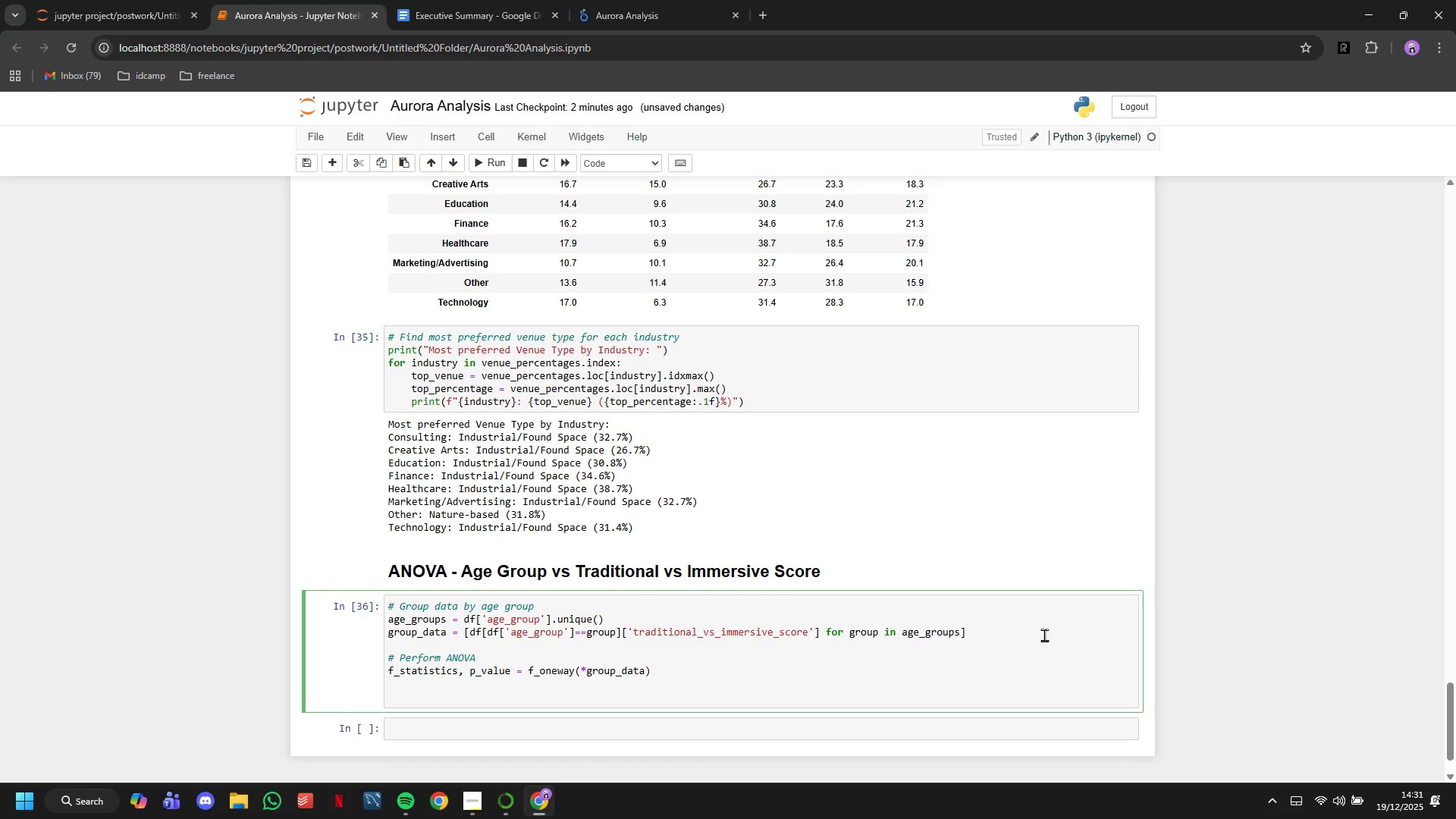 
type(print(f"")
 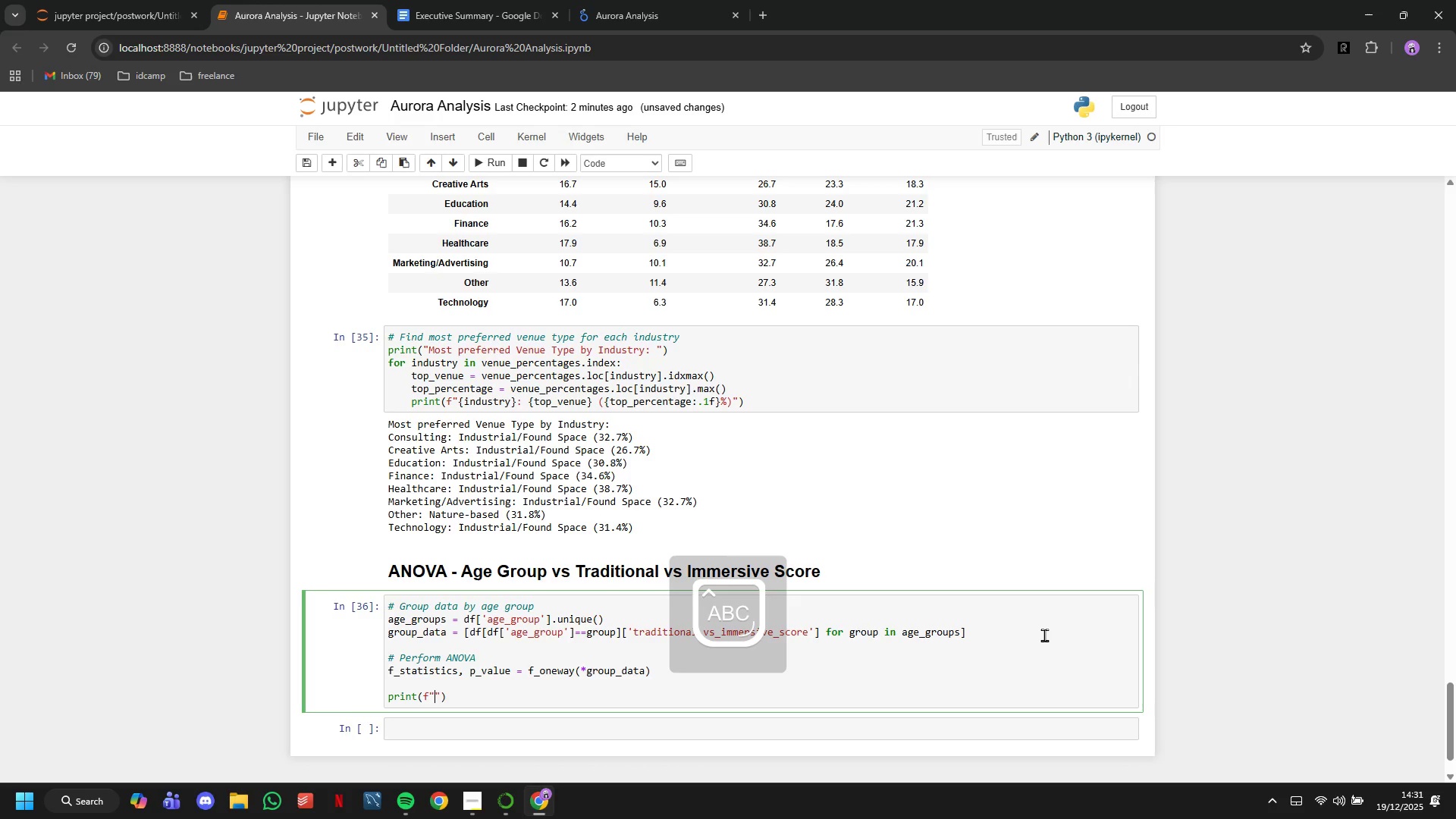 
 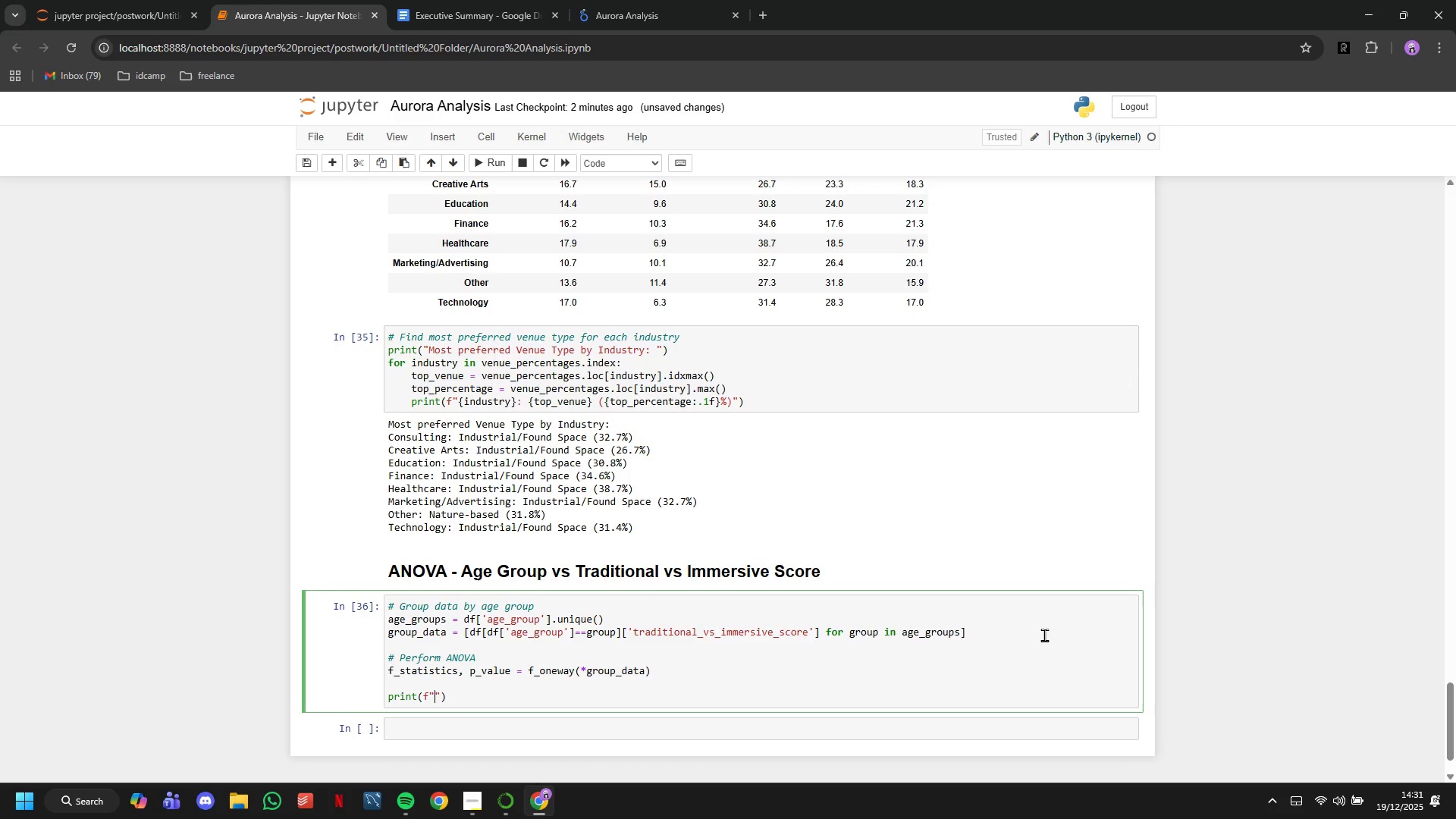 
key(ArrowLeft)
 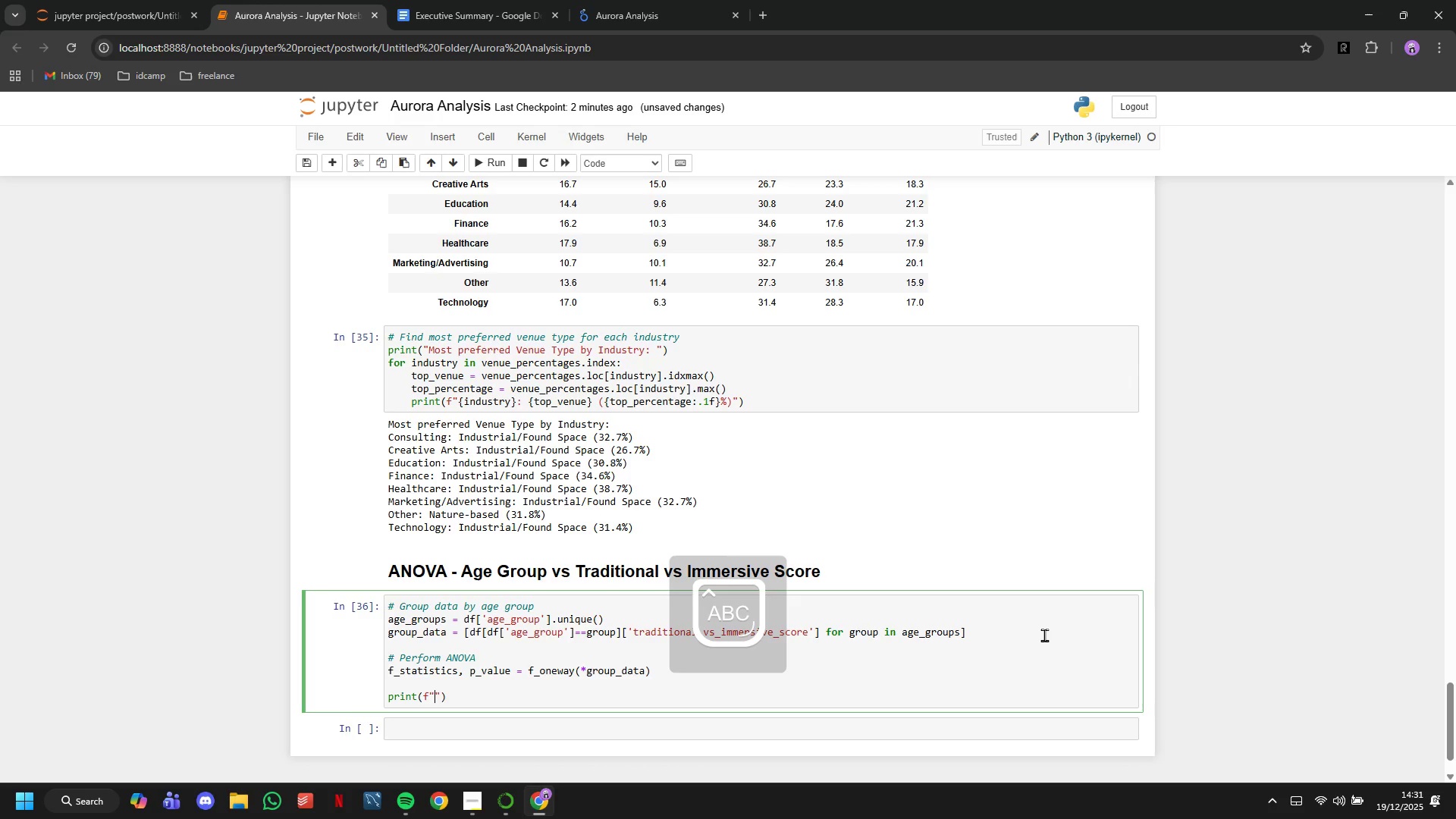 
type(F-statistic: {f_statistic:.4f)
 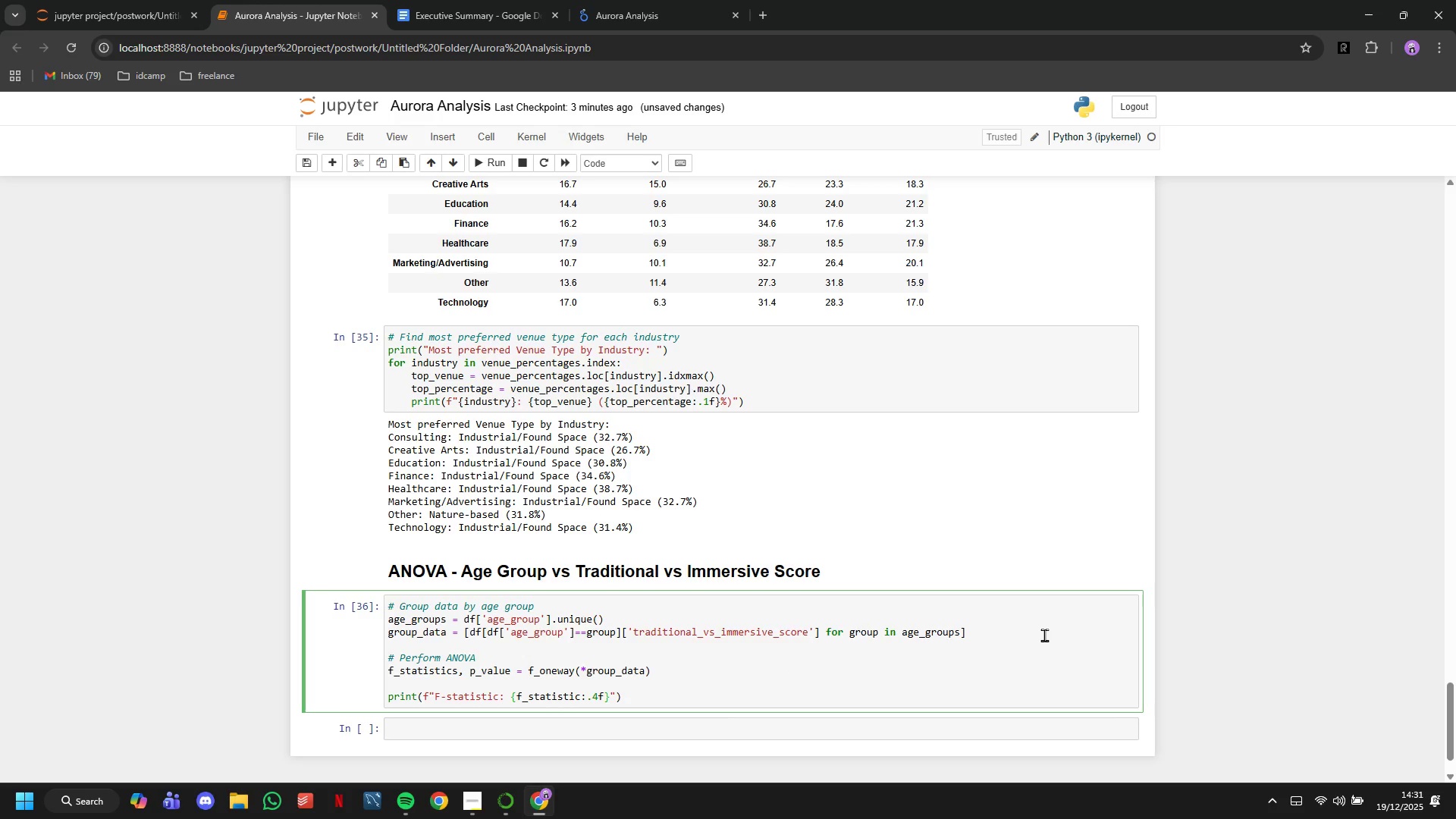 
key(ArrowRight)
 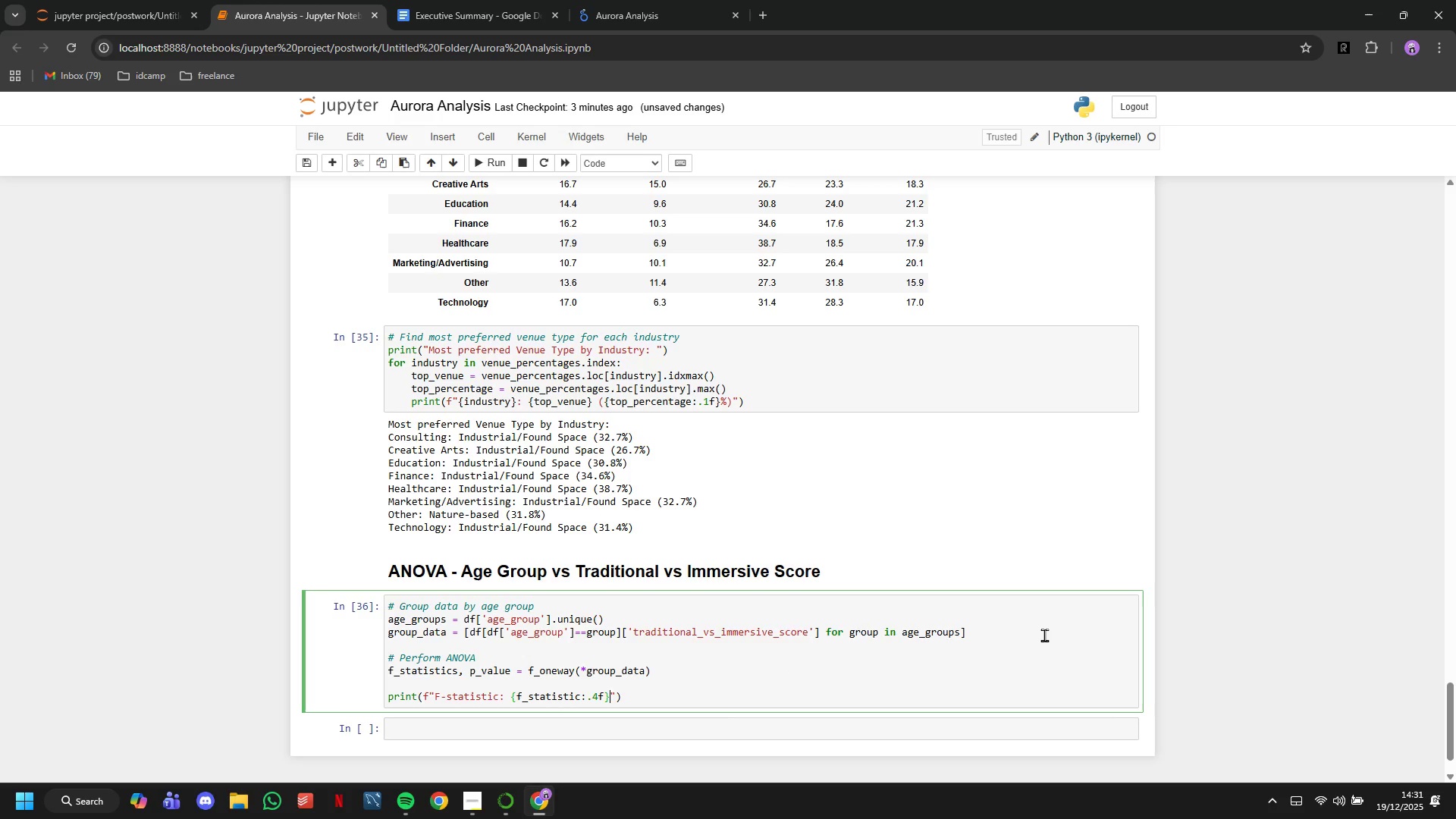 
key(ArrowRight)
 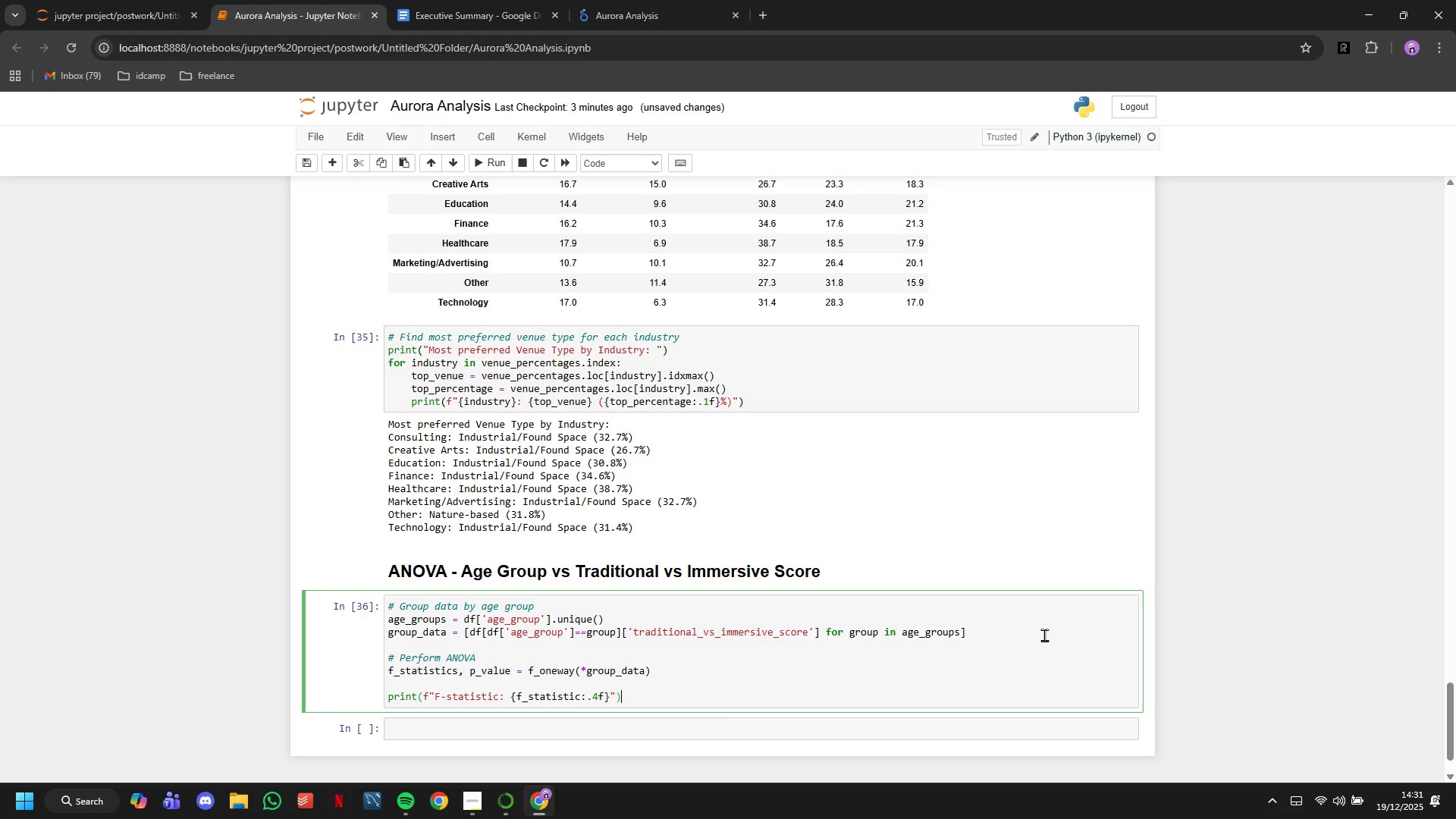 
key(ArrowRight)
 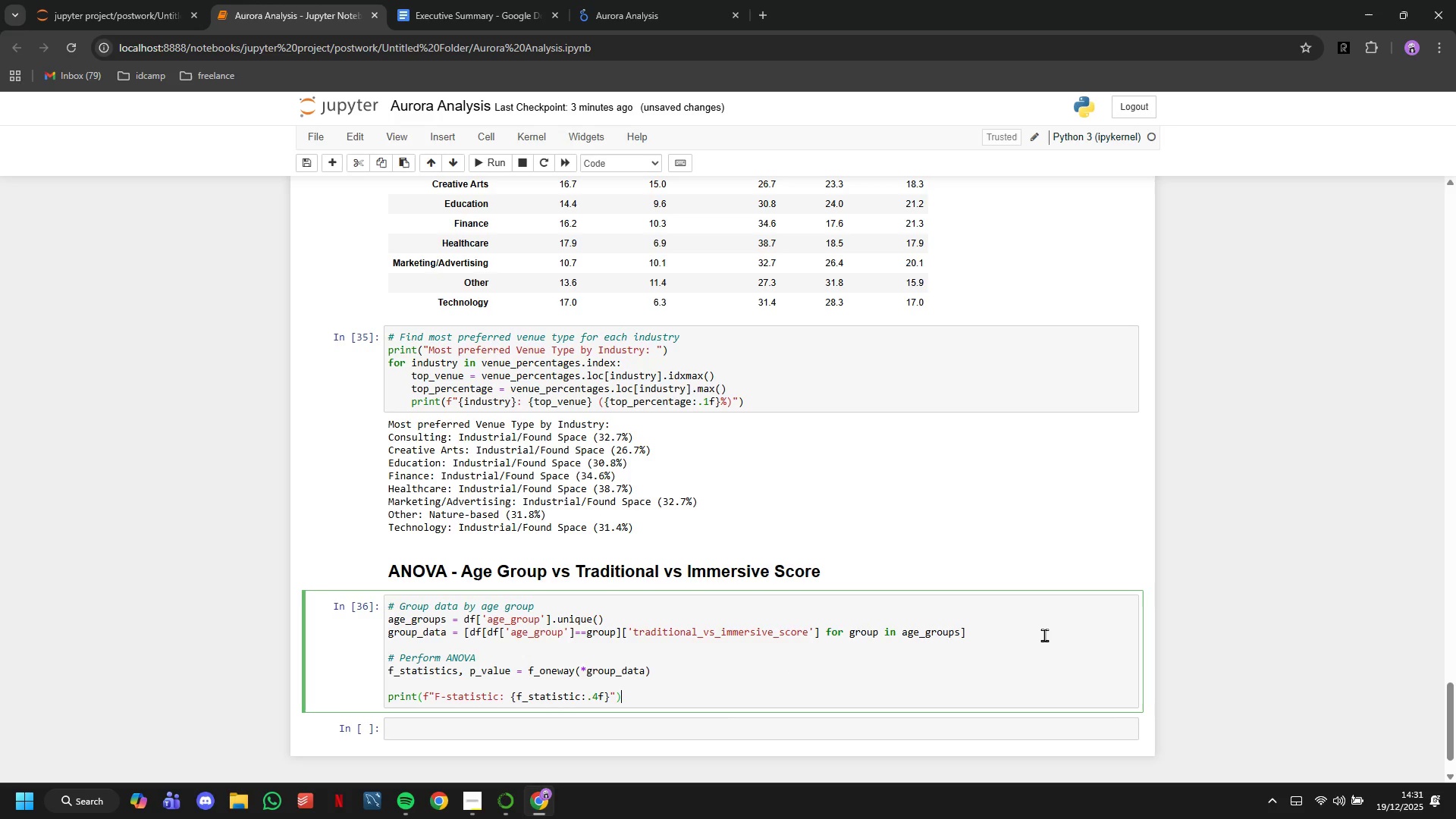 
key(ArrowRight)
 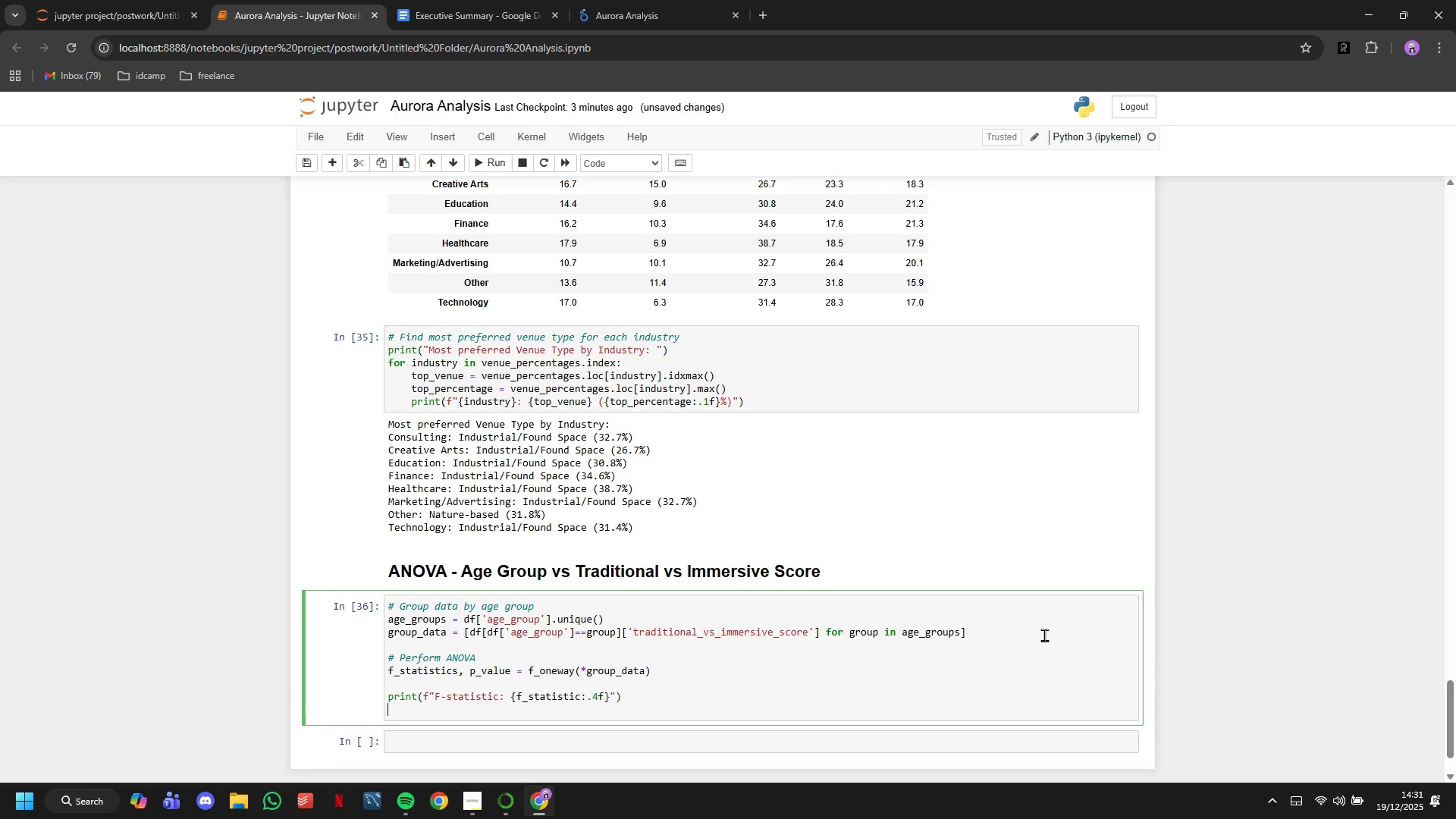 
key(Enter)
 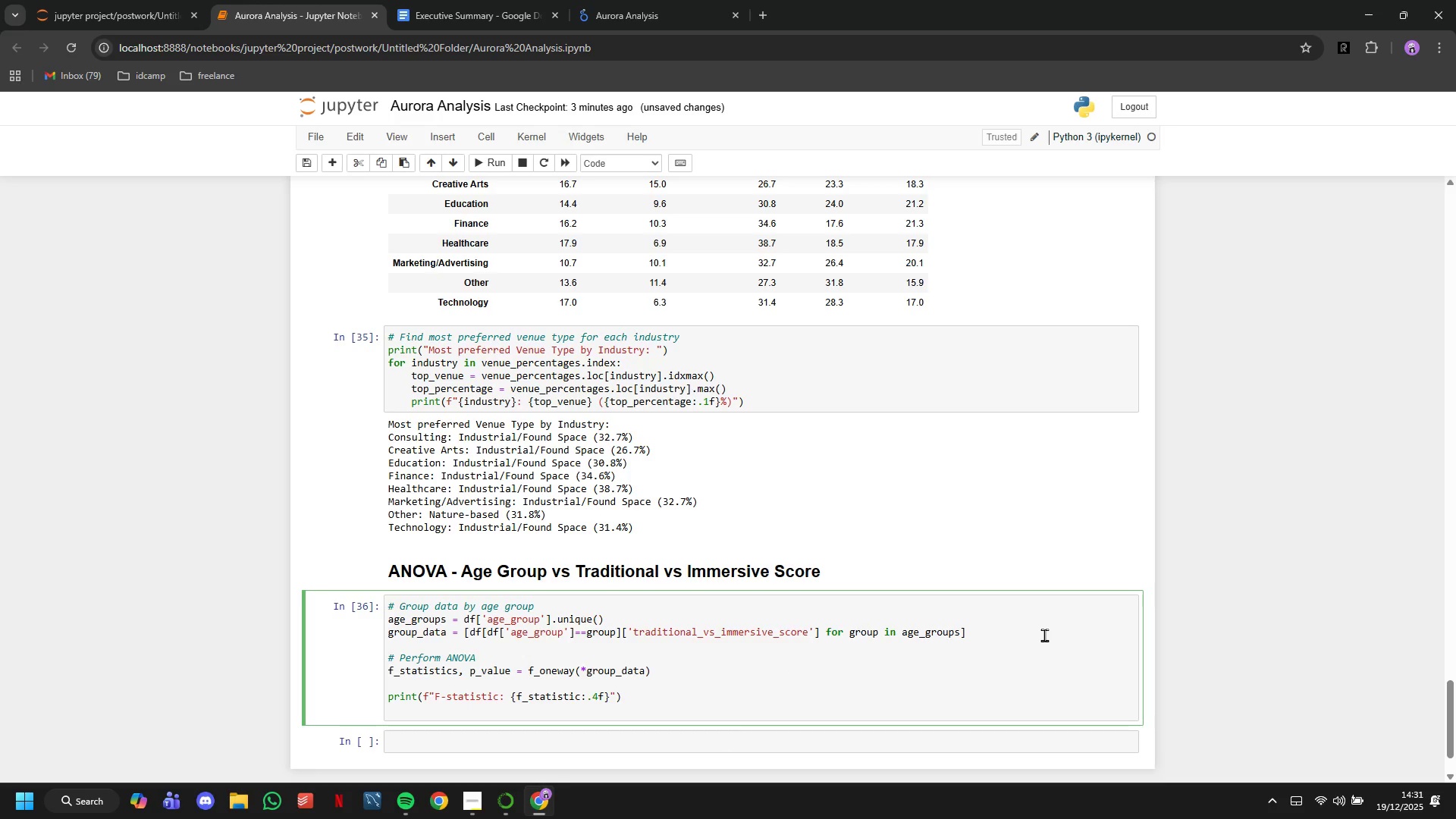 
type(print(")
 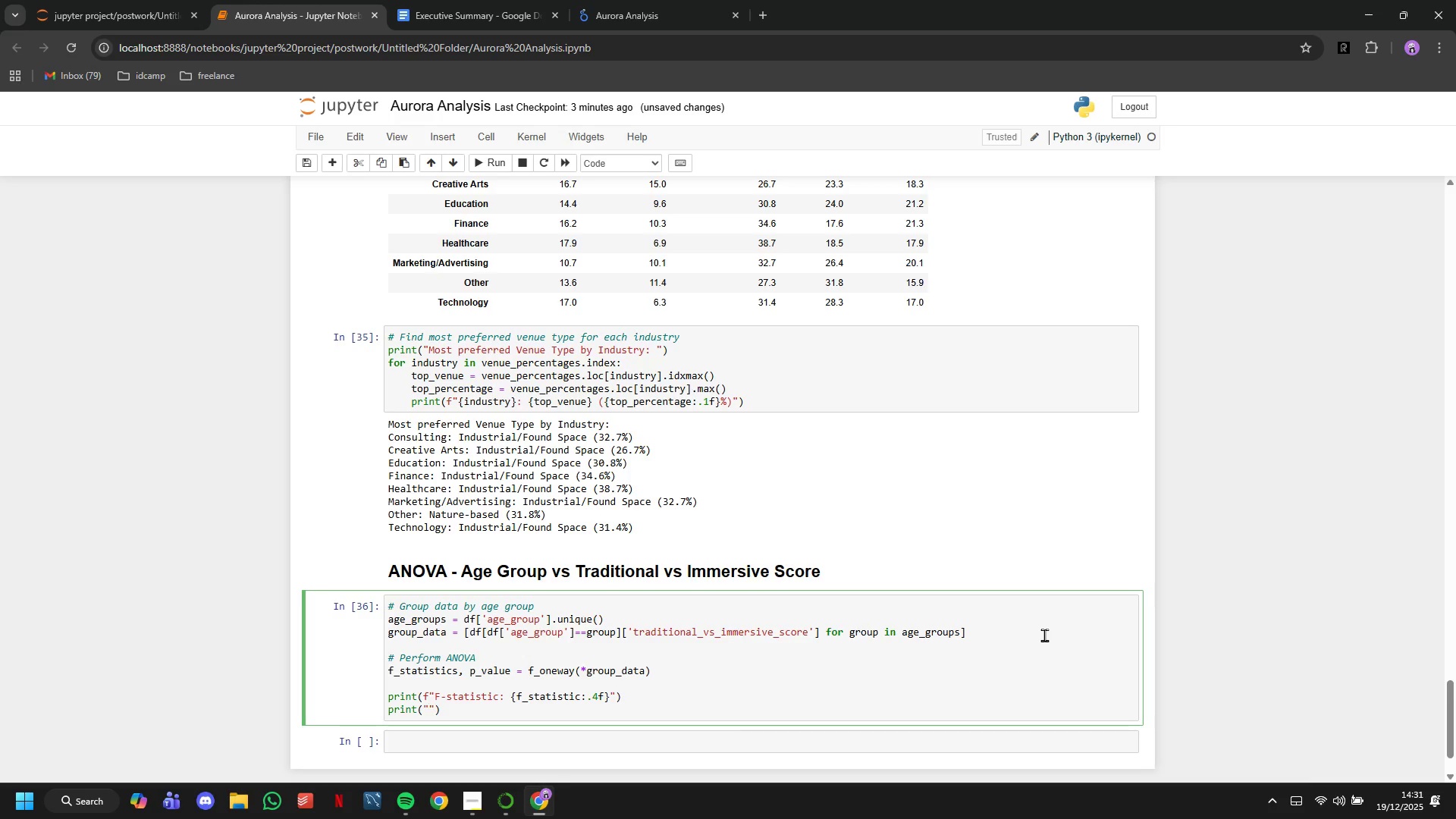 
key(ArrowLeft)
 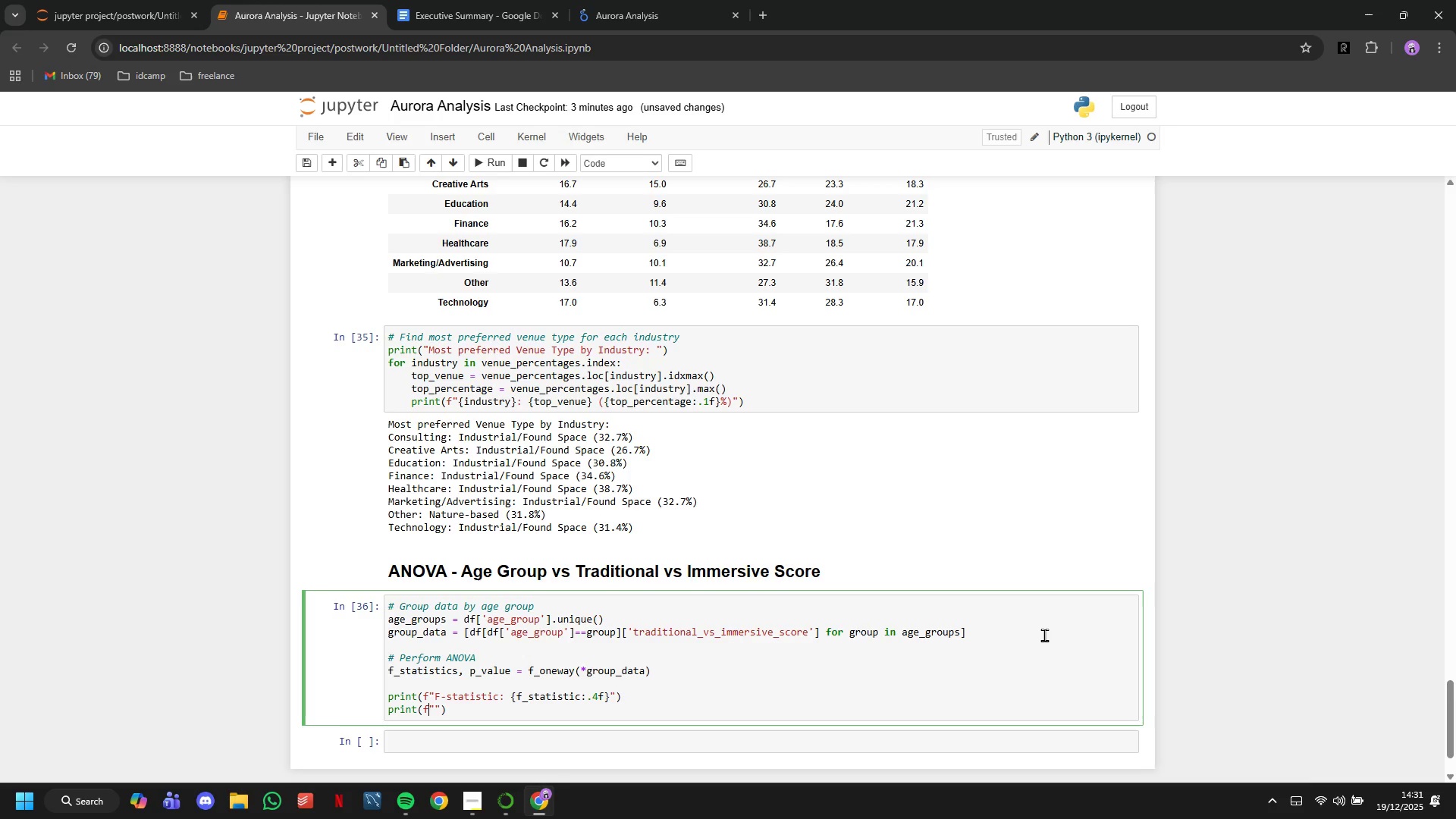 
key(F)
 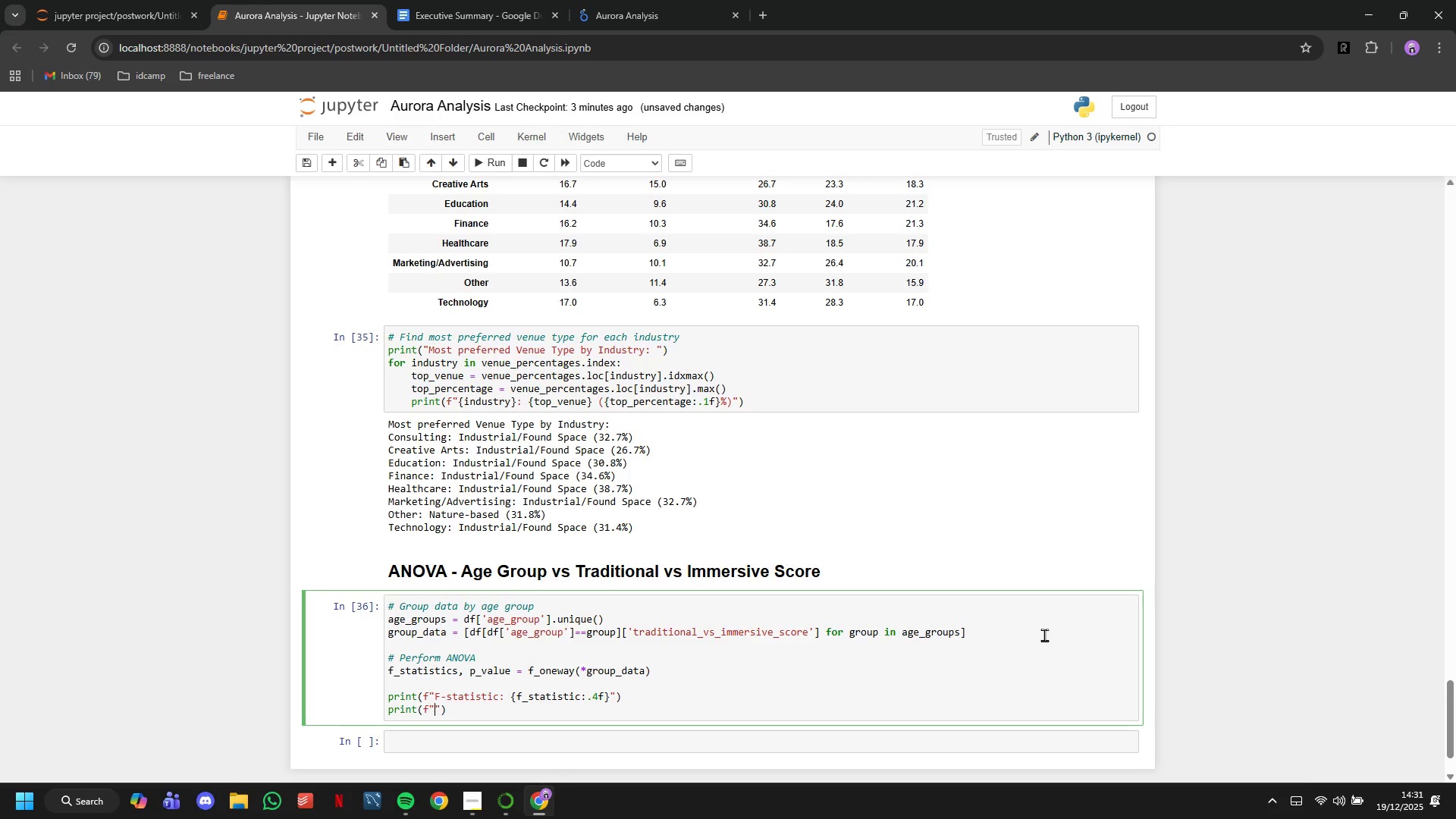 
key(ArrowRight)
 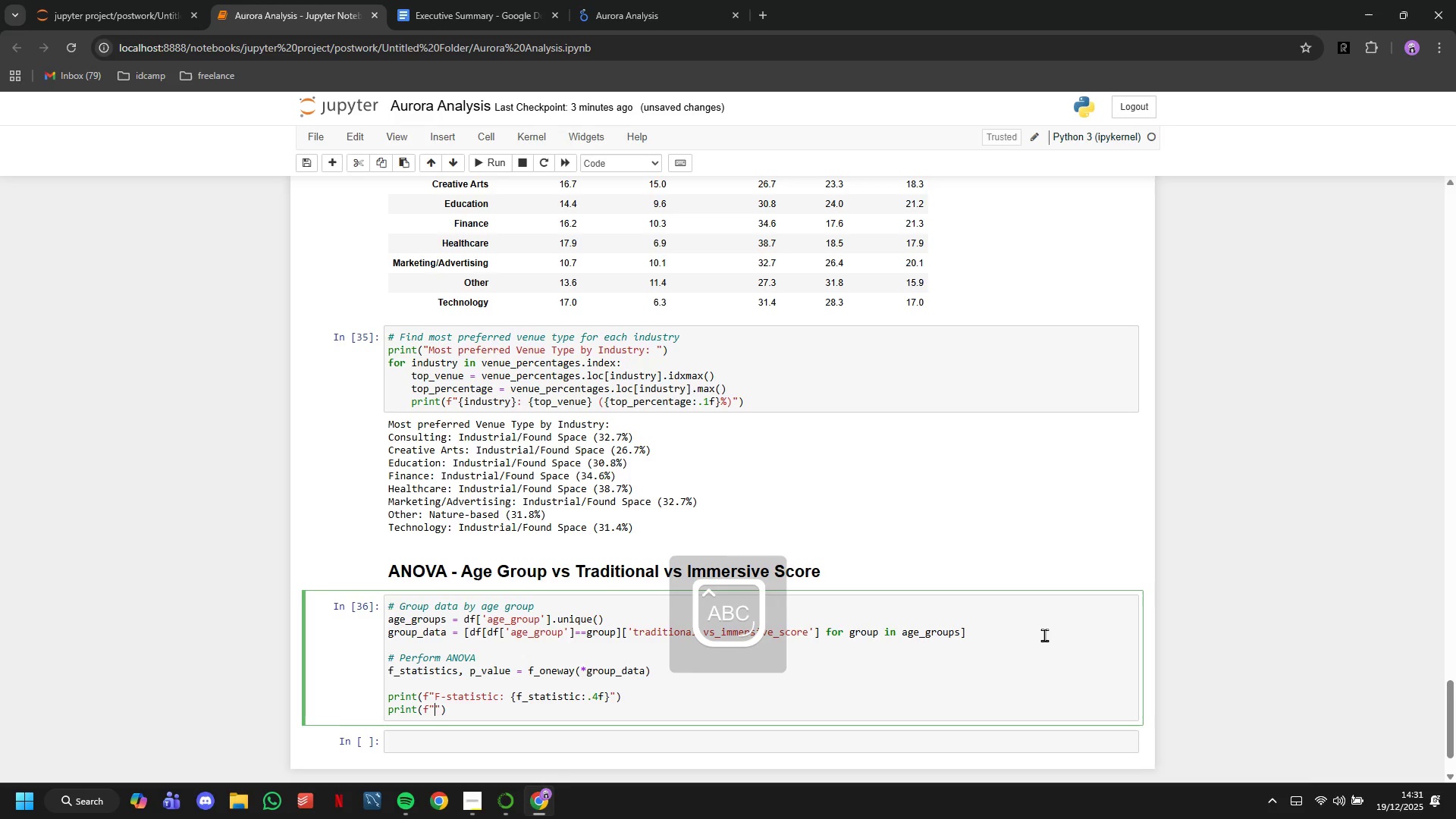 
type(P-value: {p_value:.6f)
 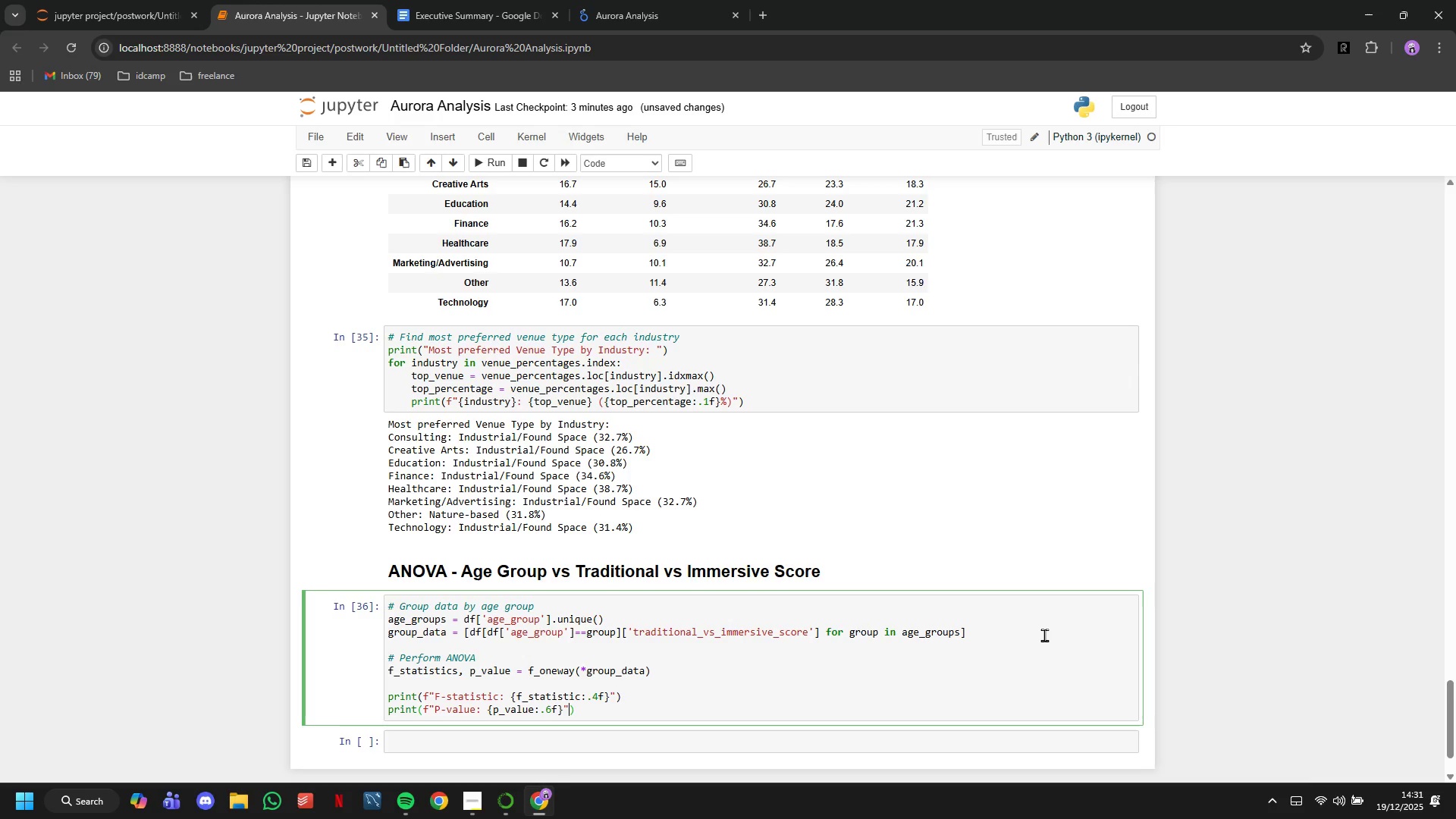 
 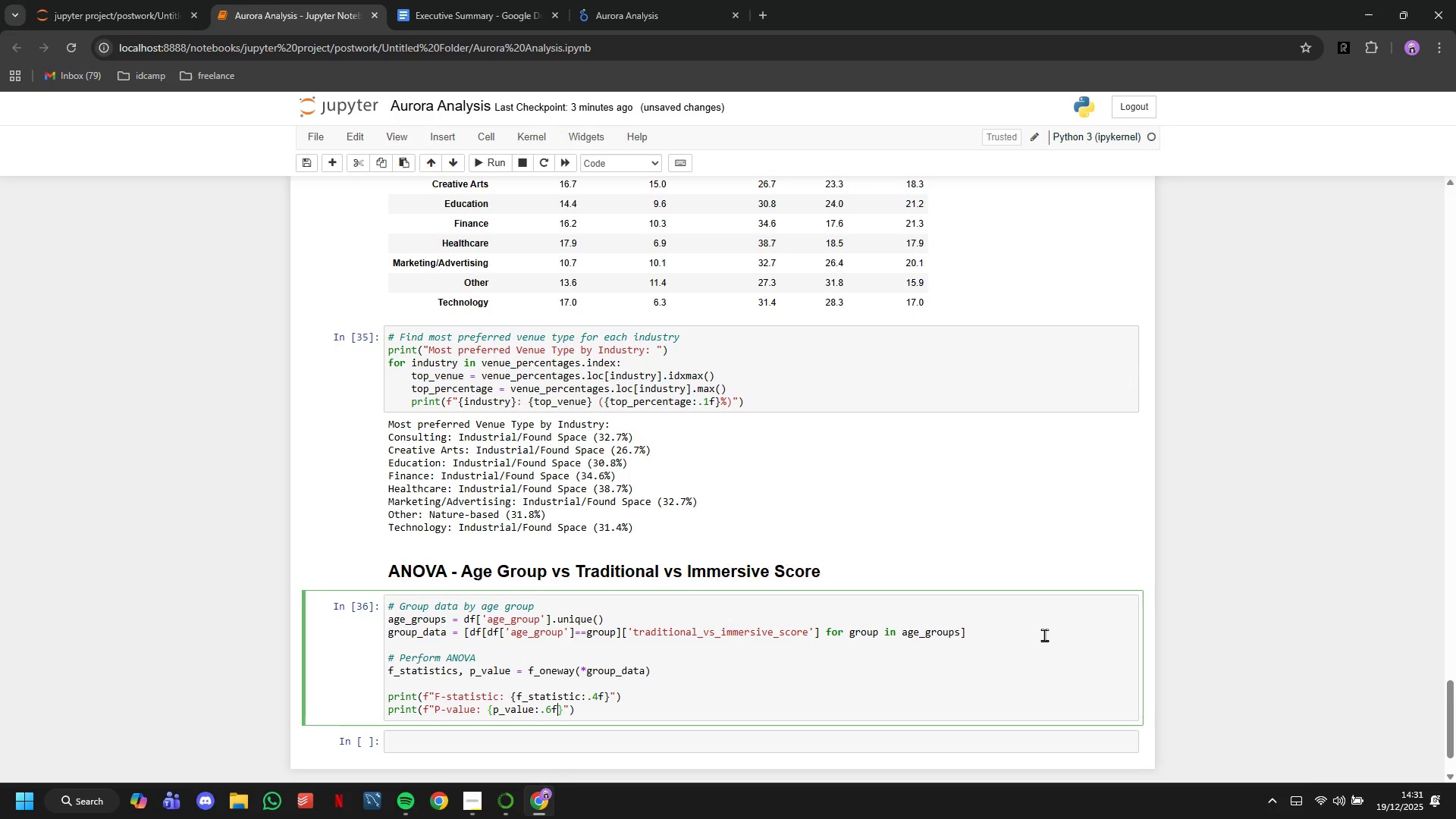 
key(ArrowRight)
 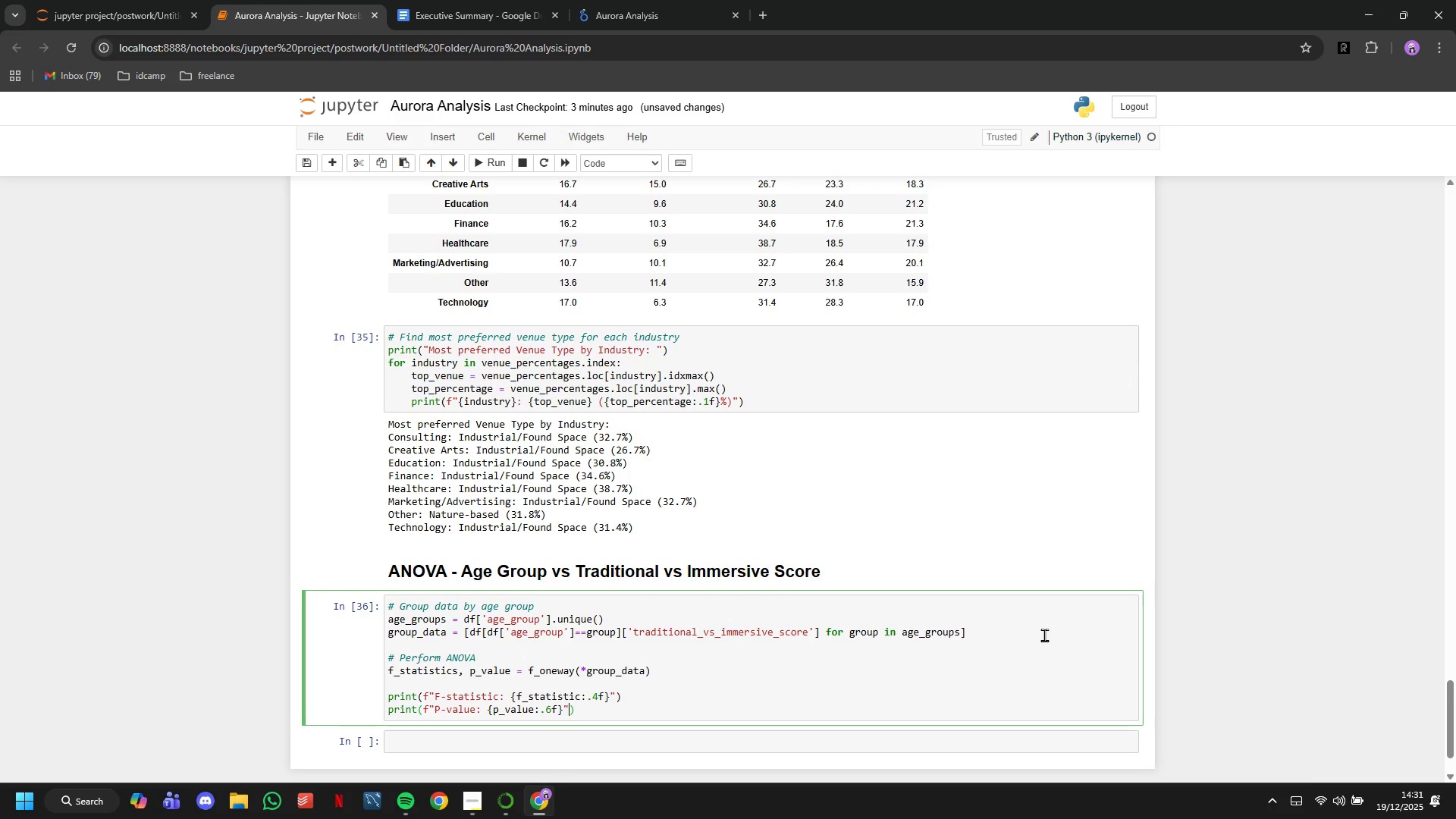 
key(ArrowRight)
 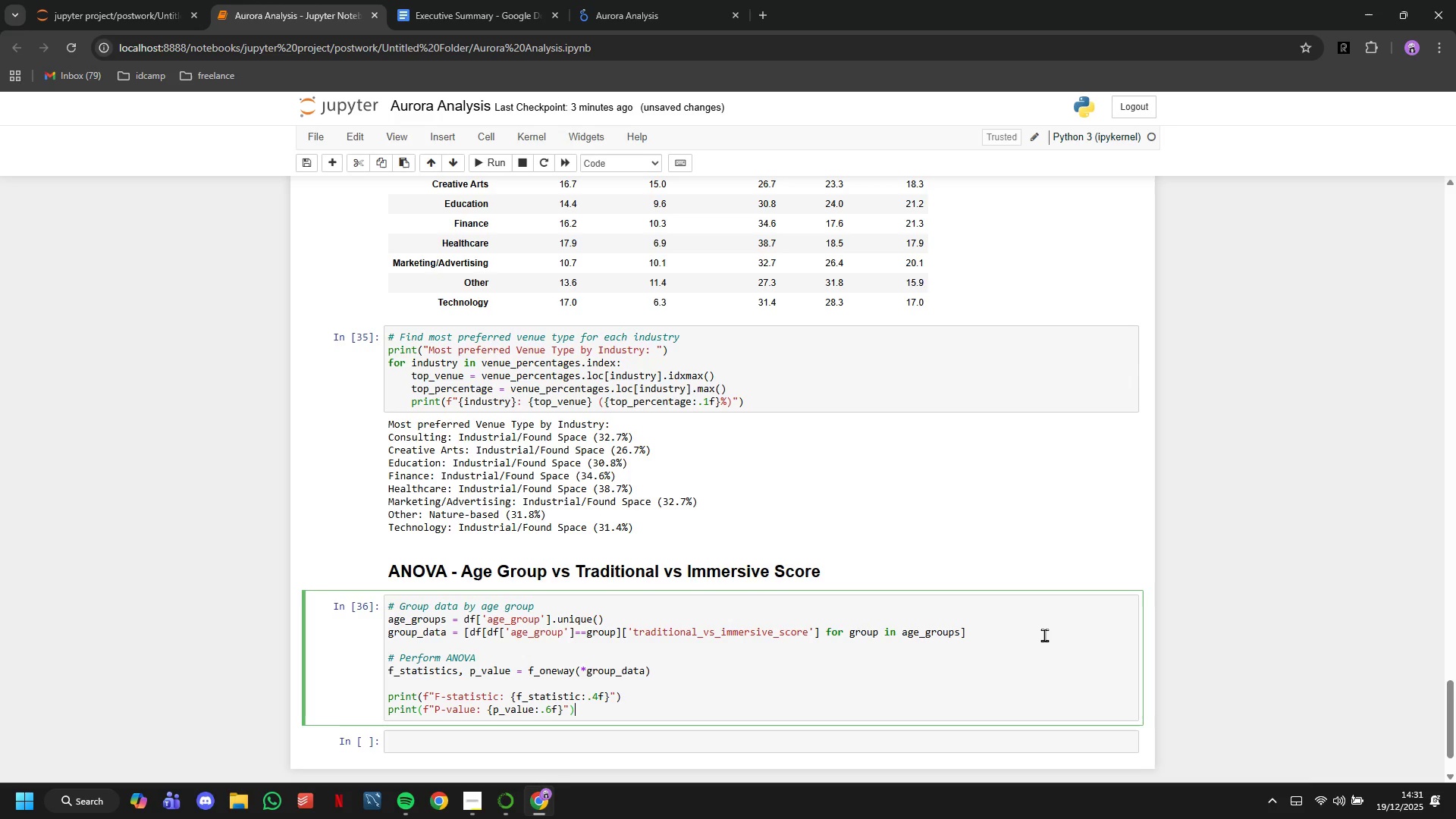 
key(ArrowRight)
 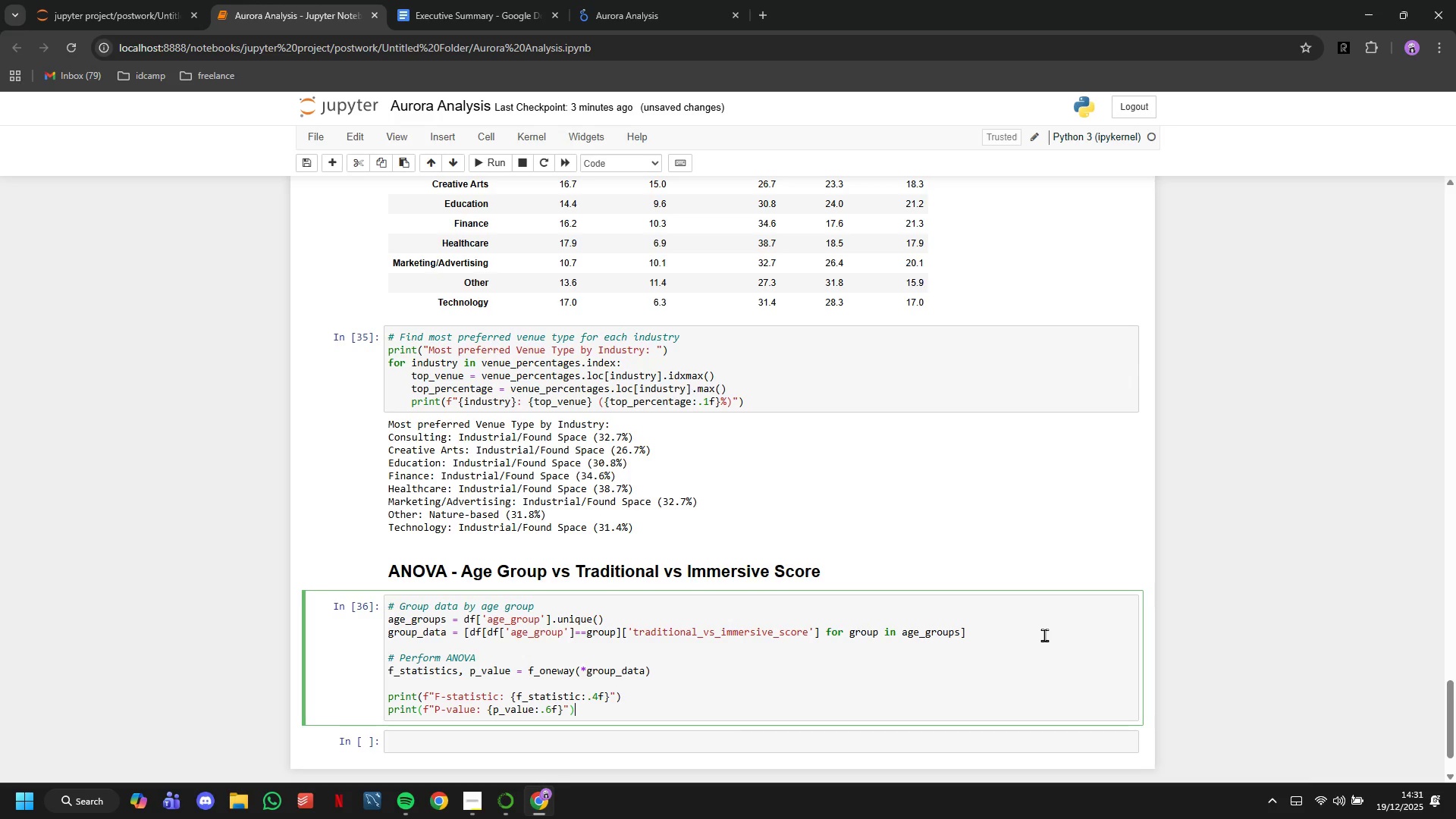 
key(ArrowRight)
 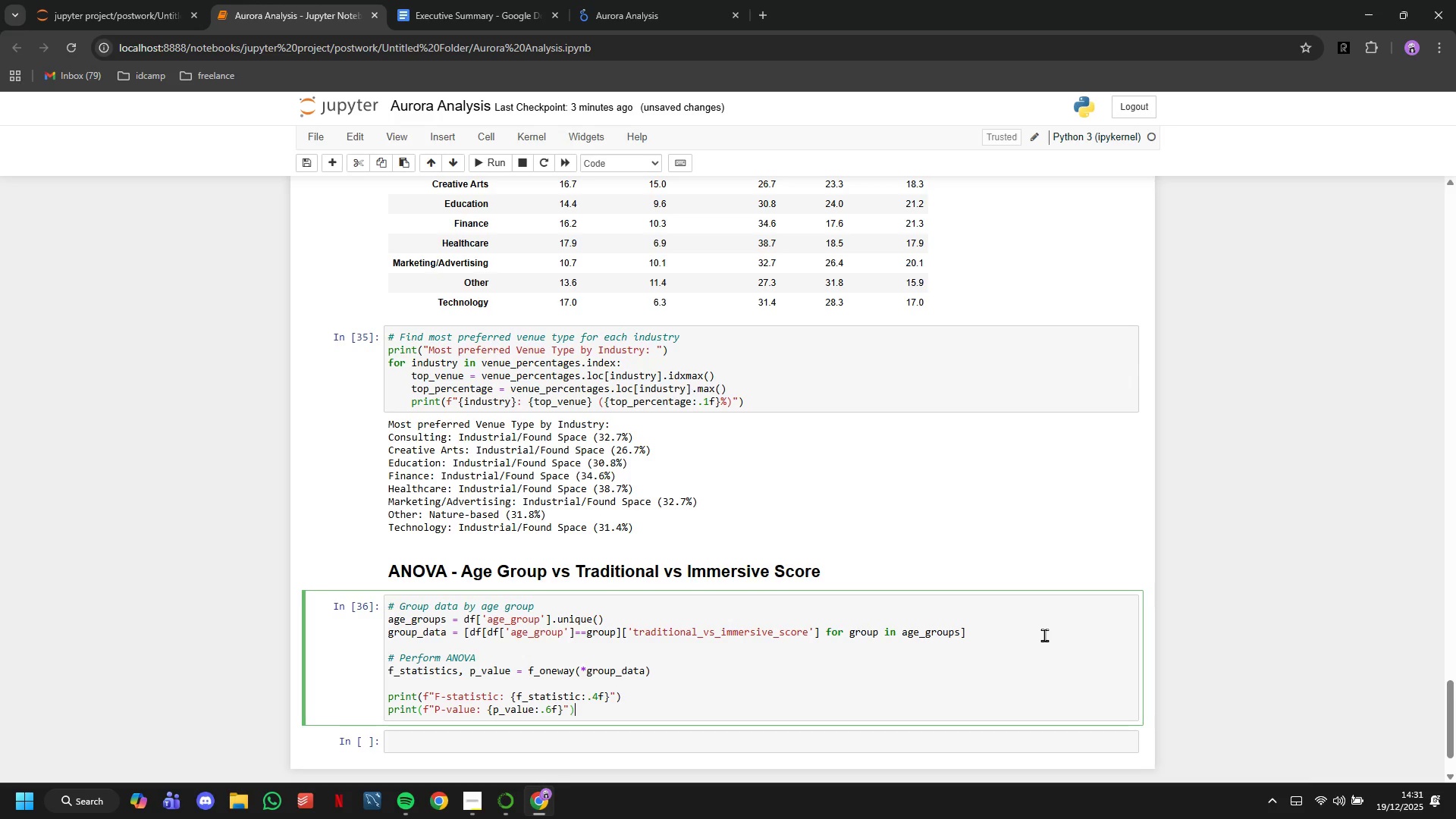 
scroll: coordinate [1044, 635], scroll_direction: down, amount: 2.0
 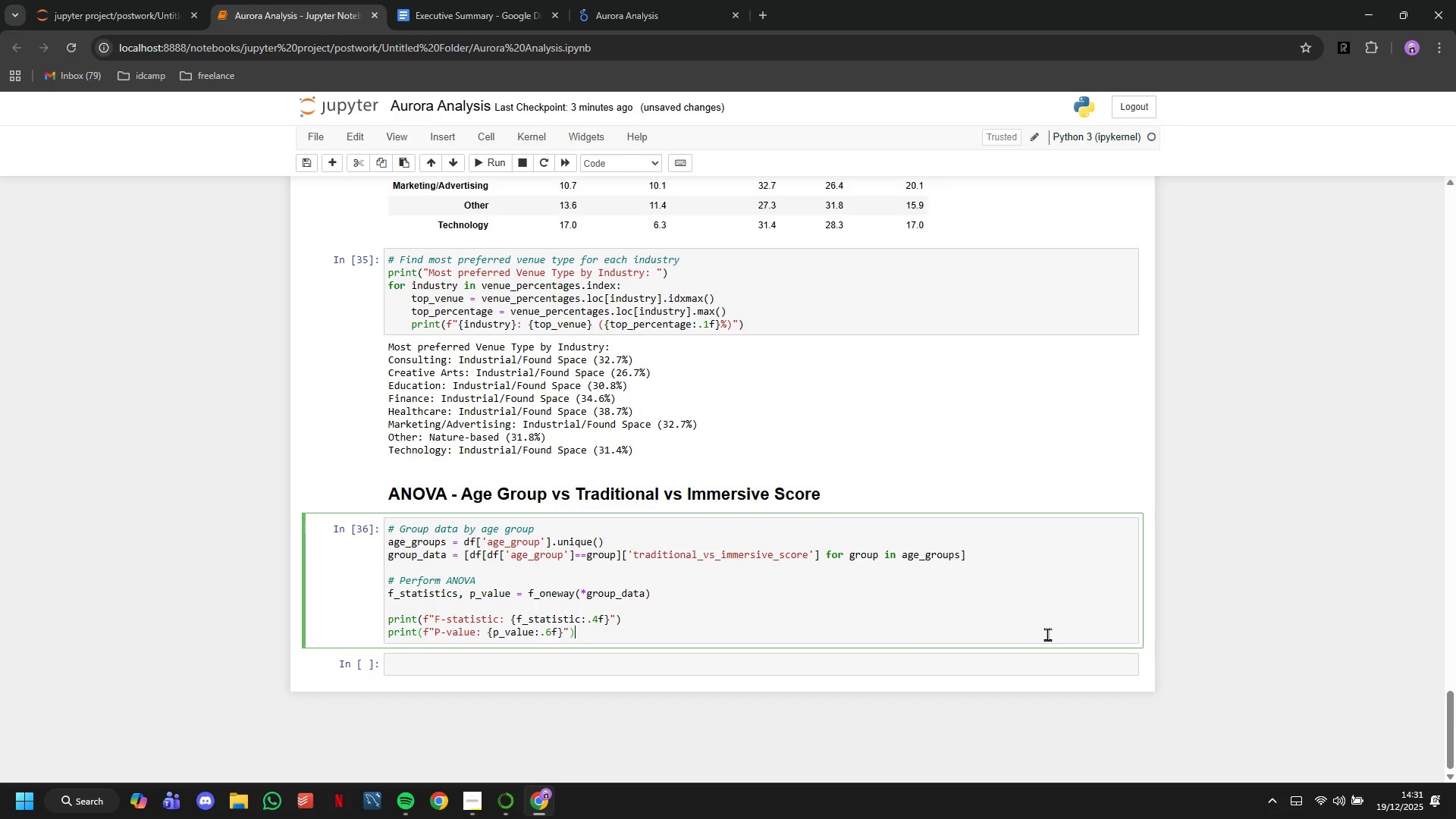 
key(Enter)
 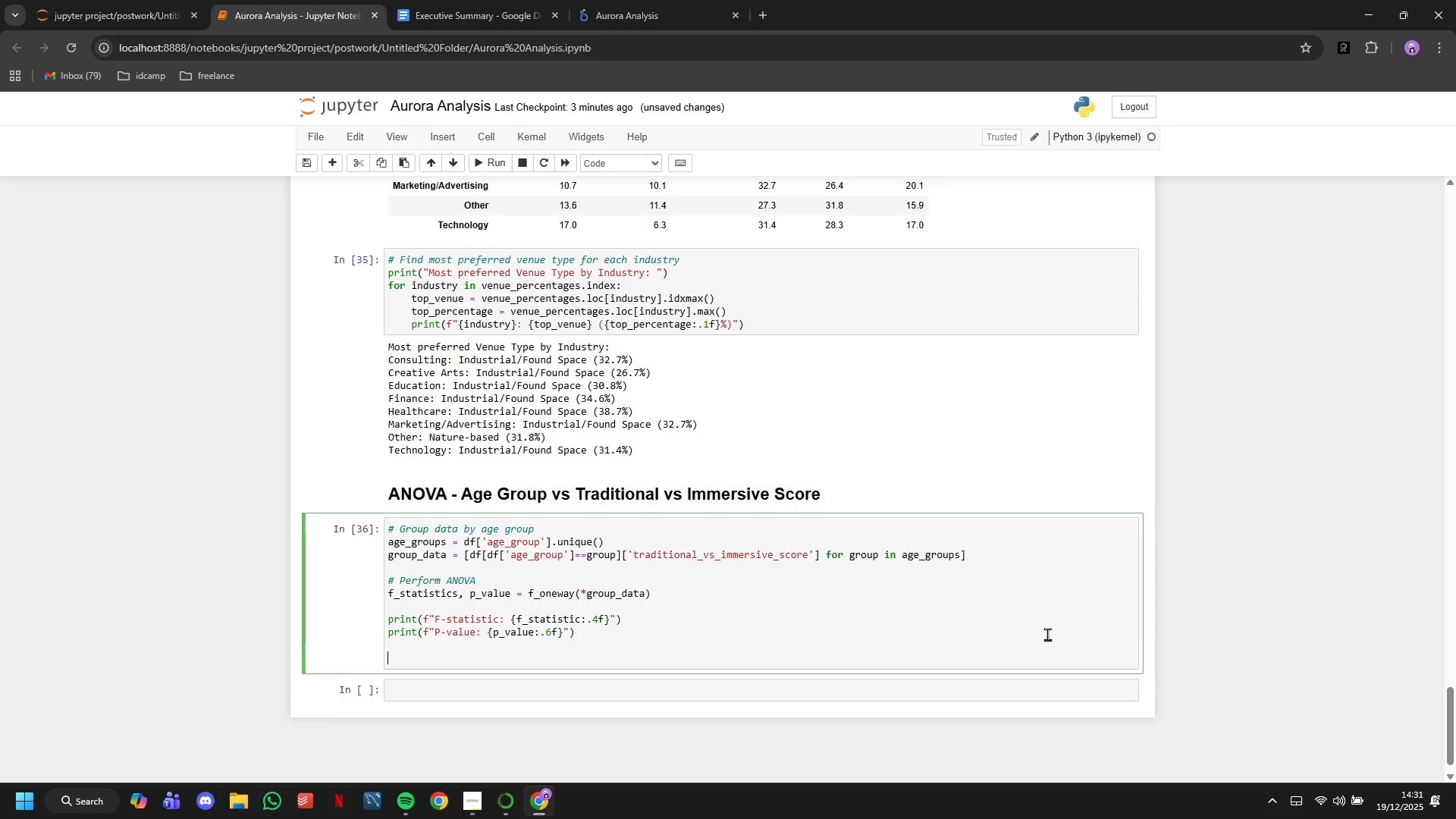 
key(Enter)
 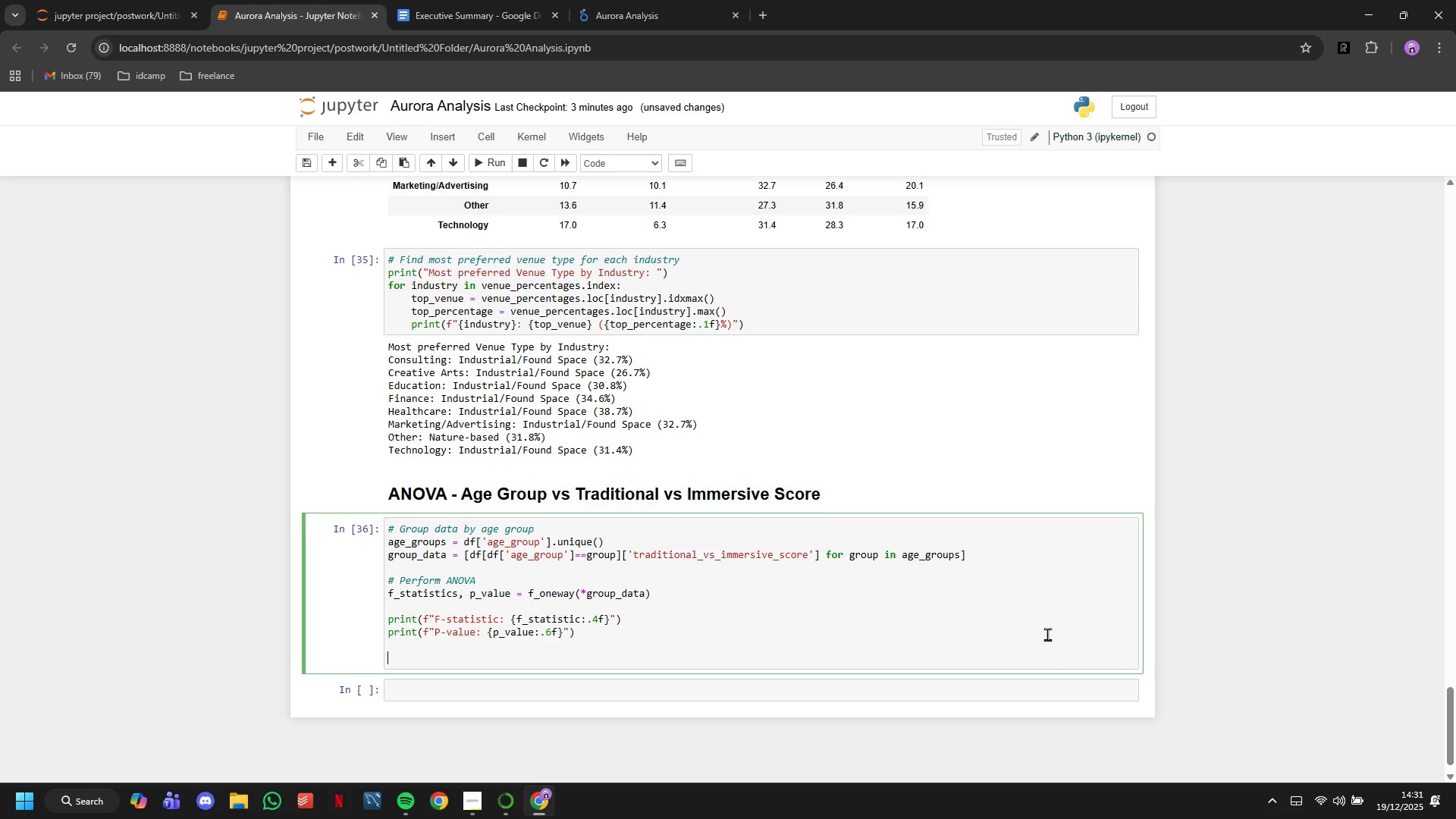 
type(# Intrepet results)
 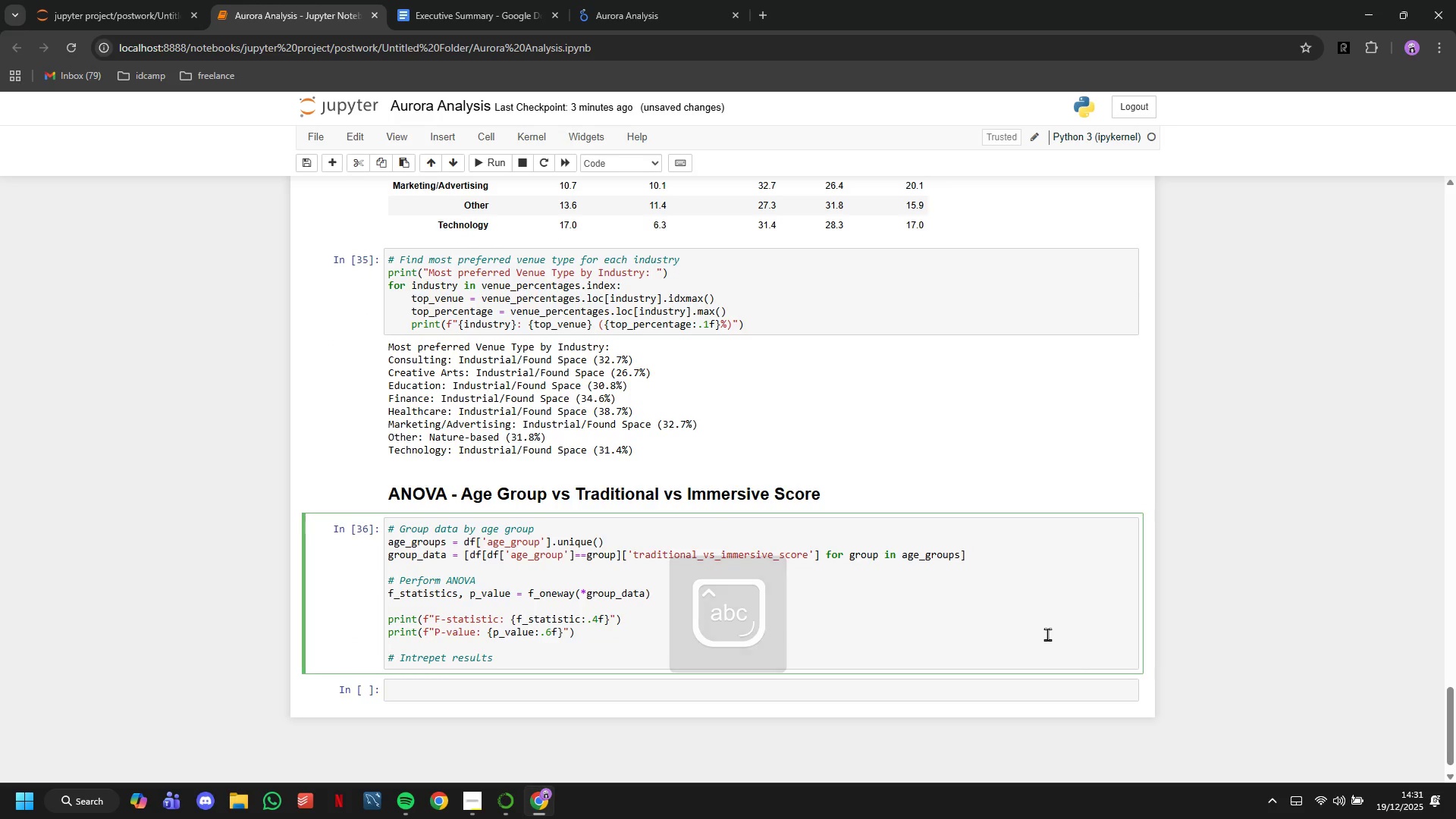 
key(Enter)
 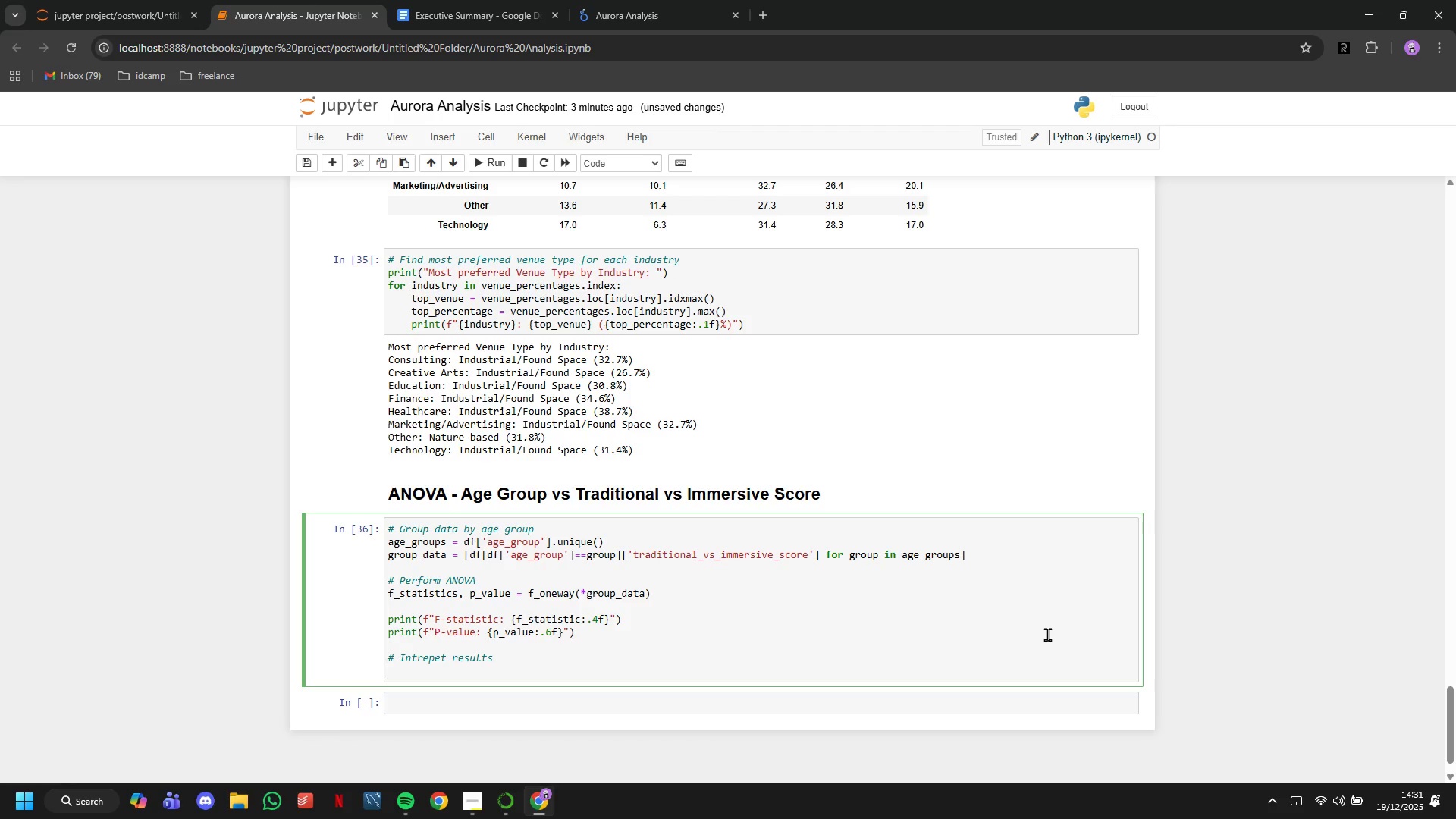 
type(if p )
key(Backspace)
type(_value < 0.05L)
 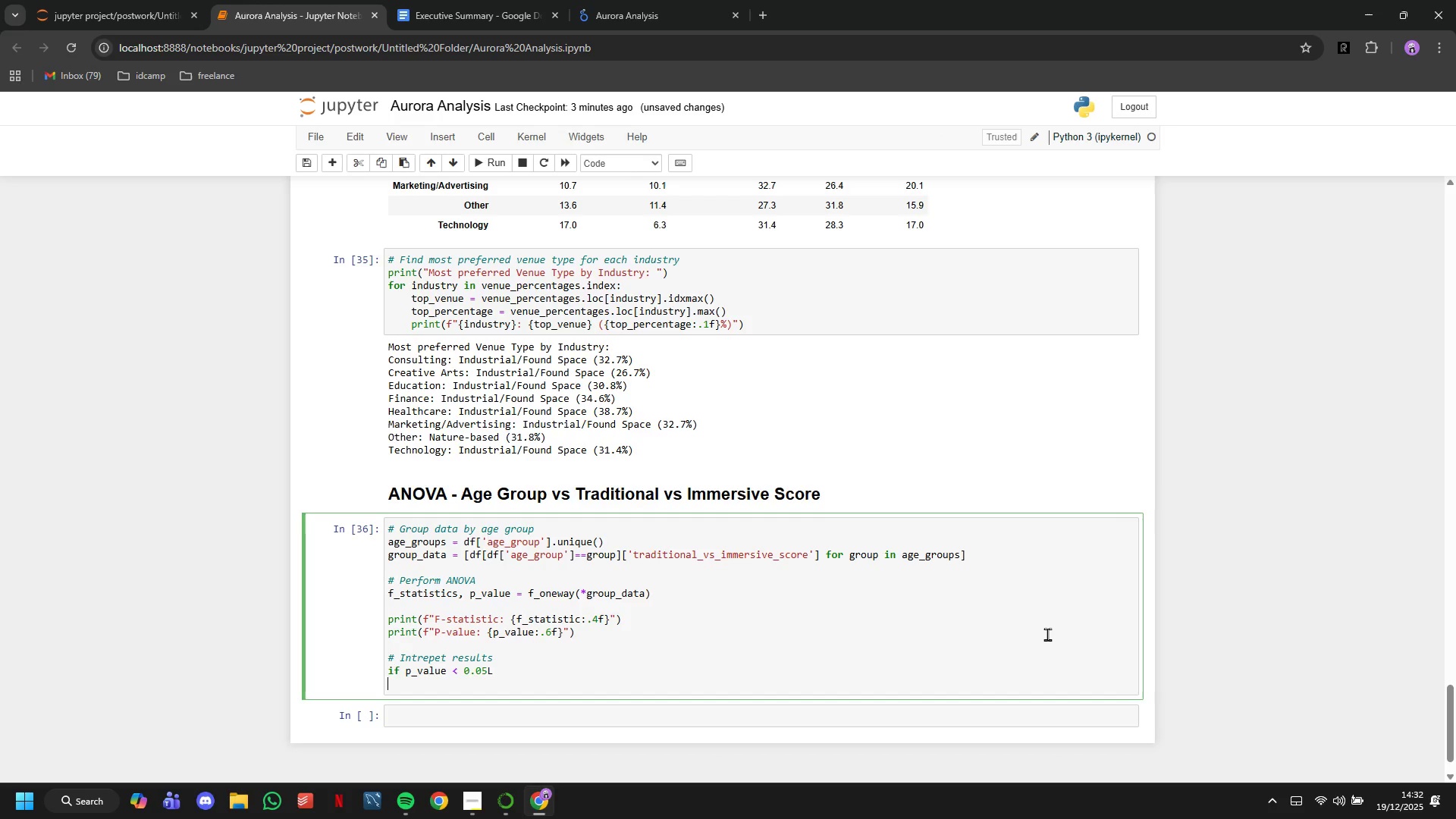 
 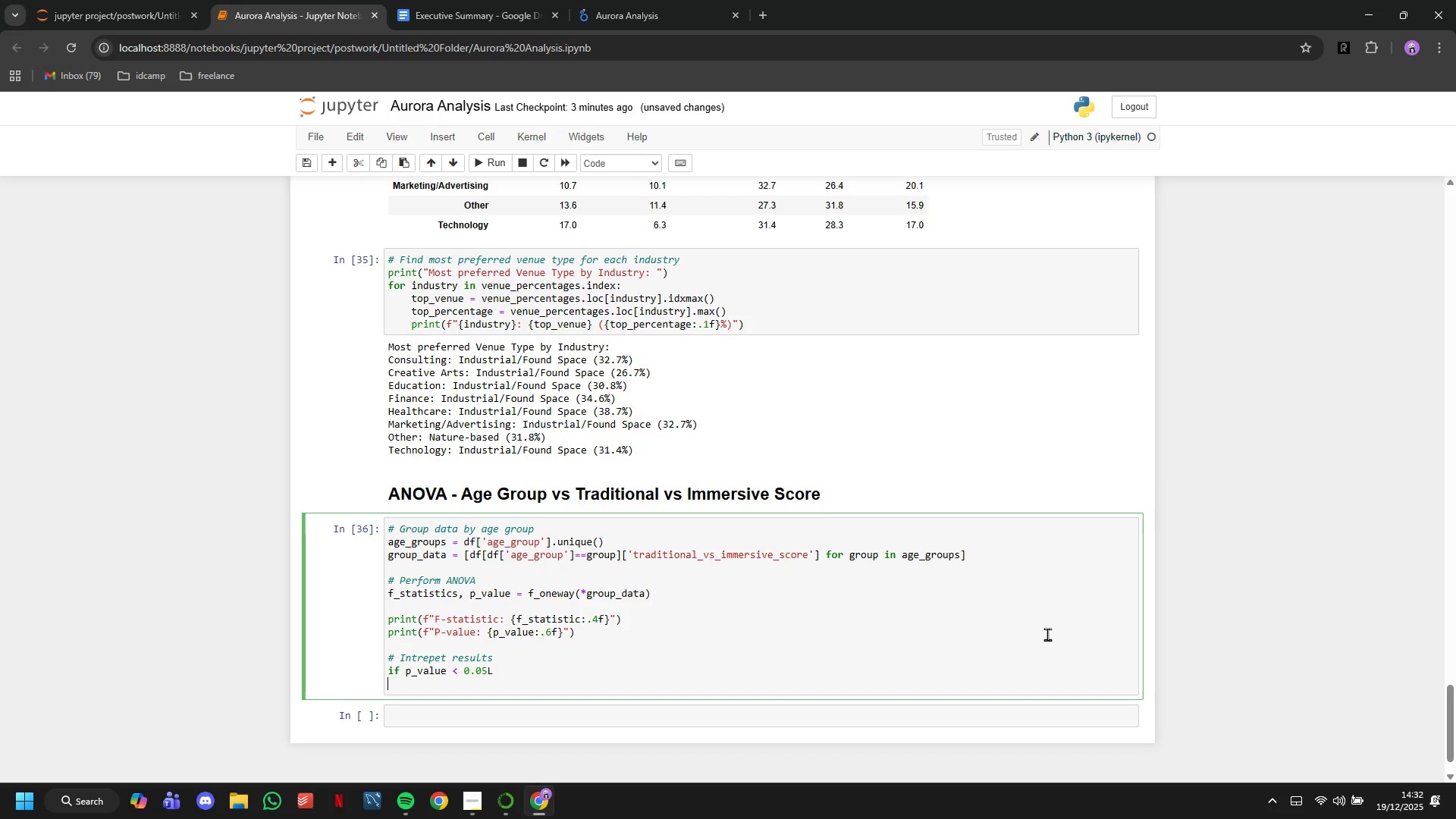 
key(Enter)
 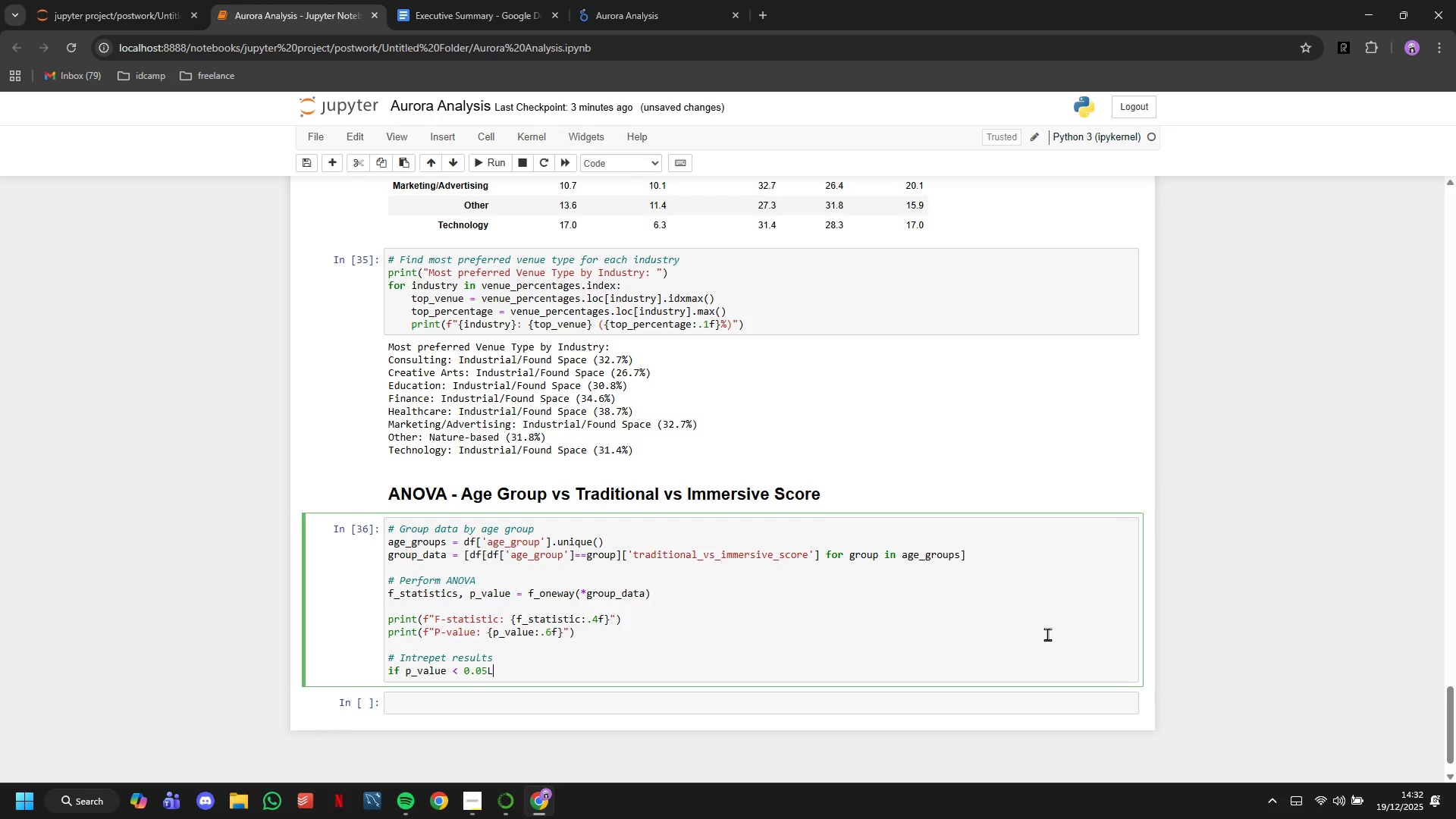 
key(Backspace)
 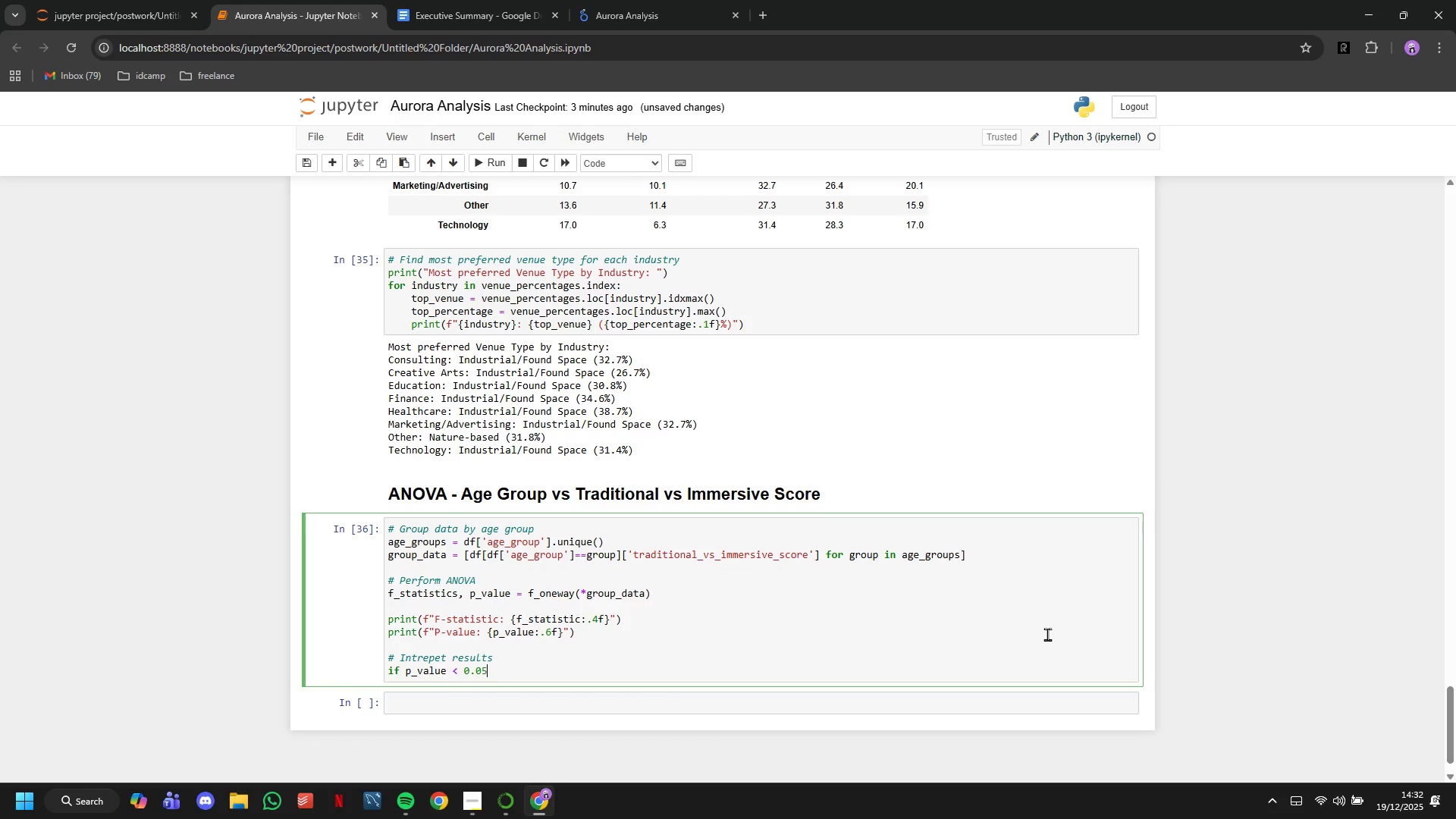 
key(Backspace)
 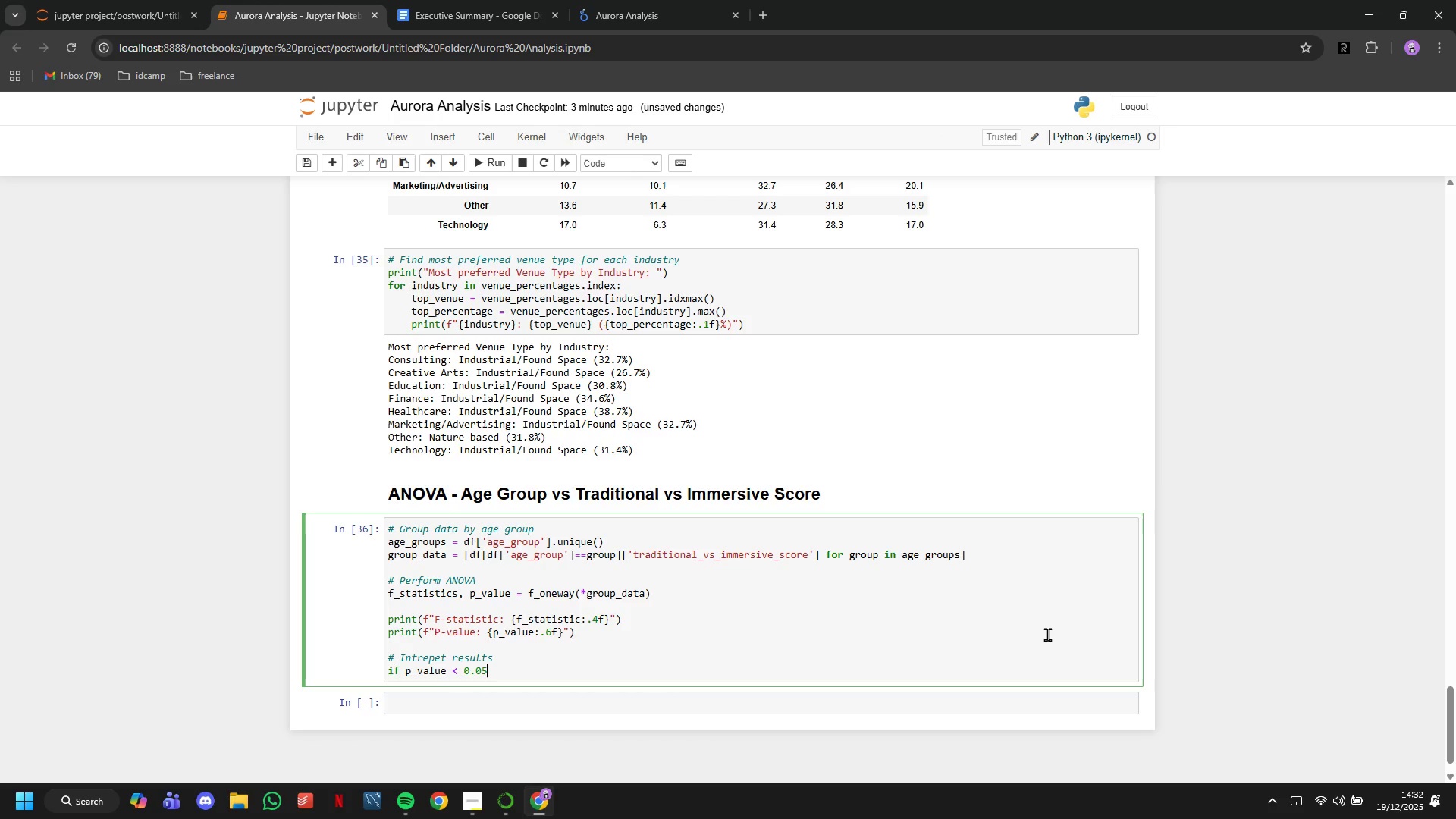 
key(Shift+Semicolon)
 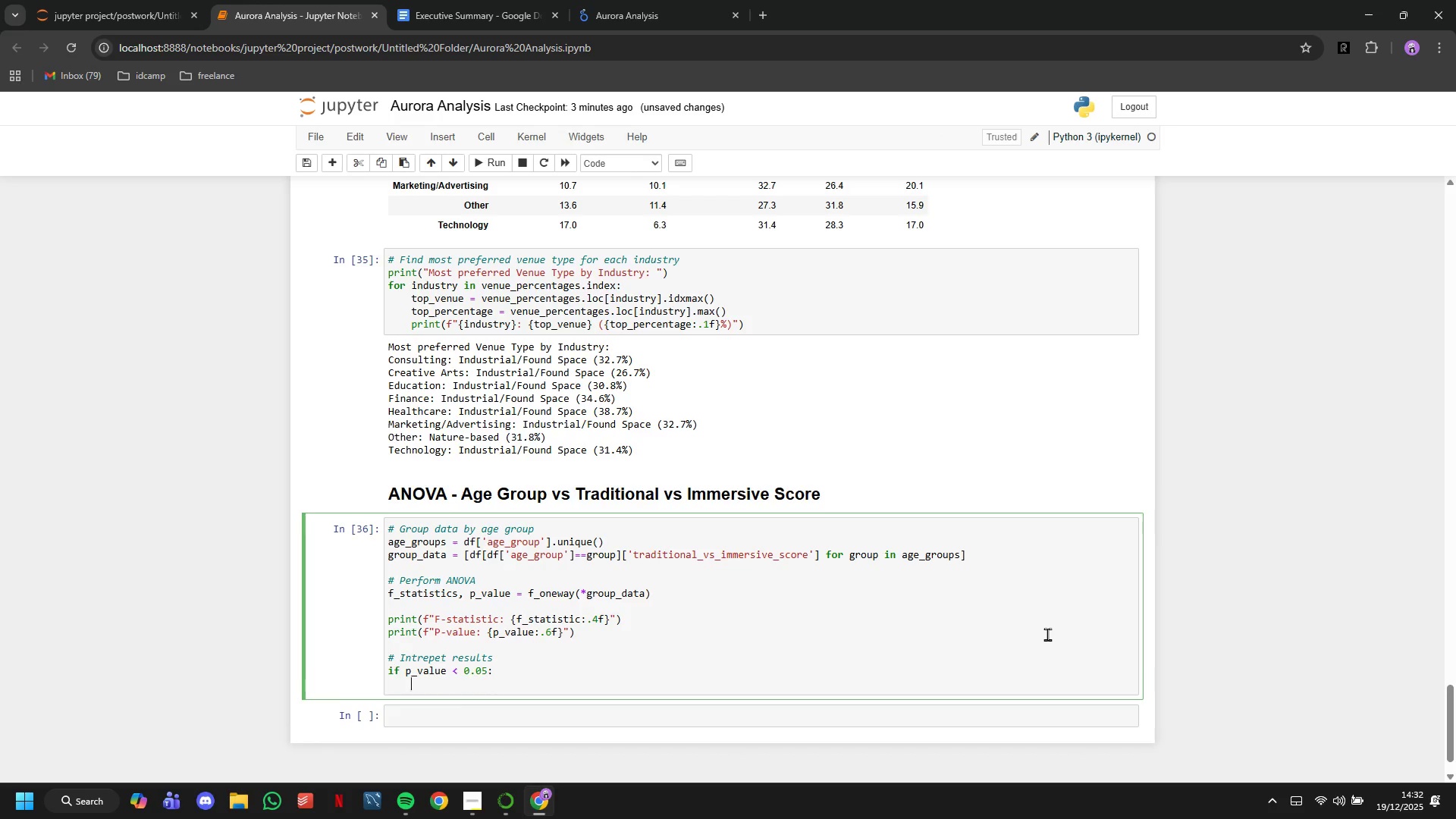 
key(Enter)
 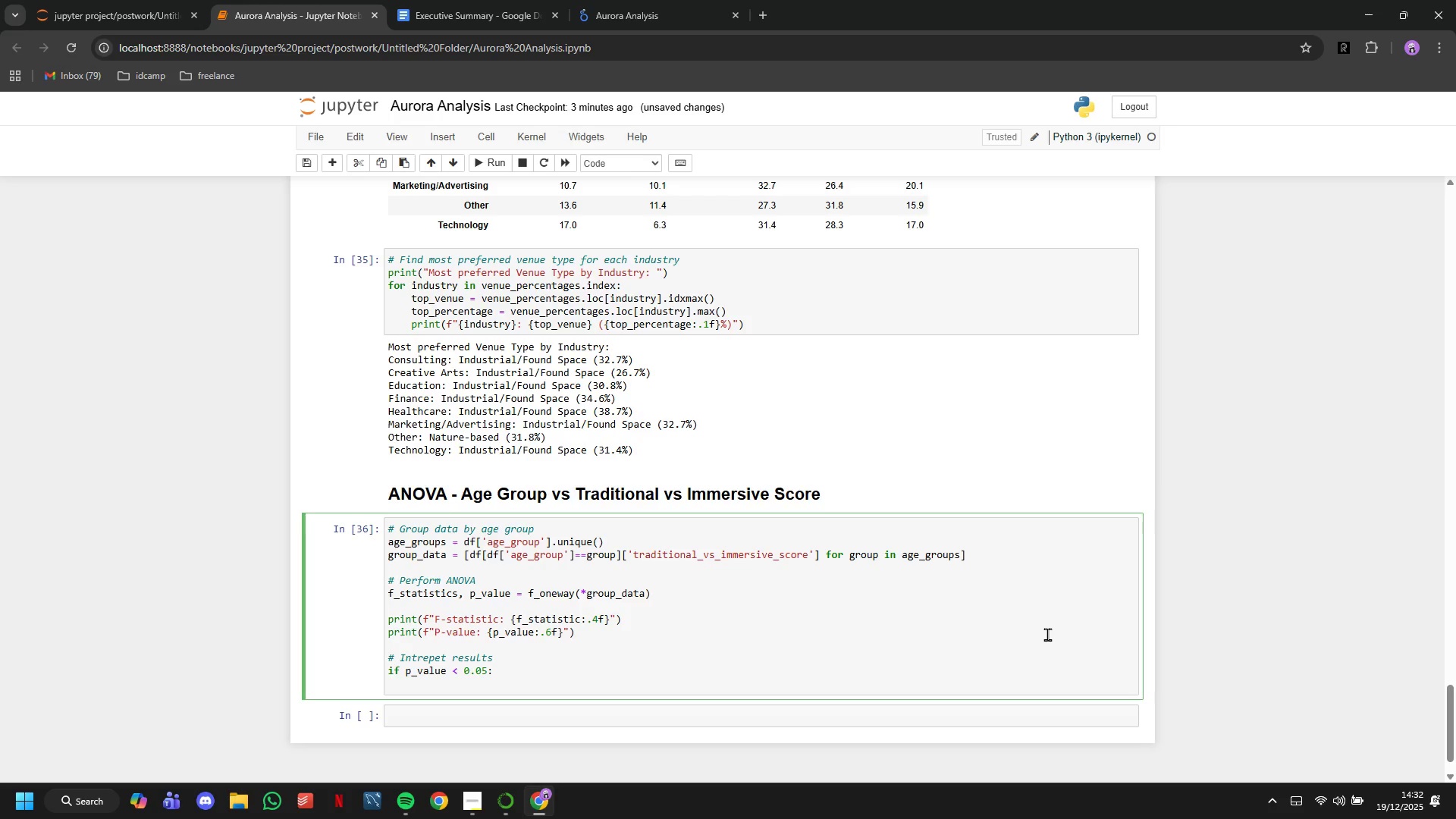 
type(print("Significant Difference Detected)
 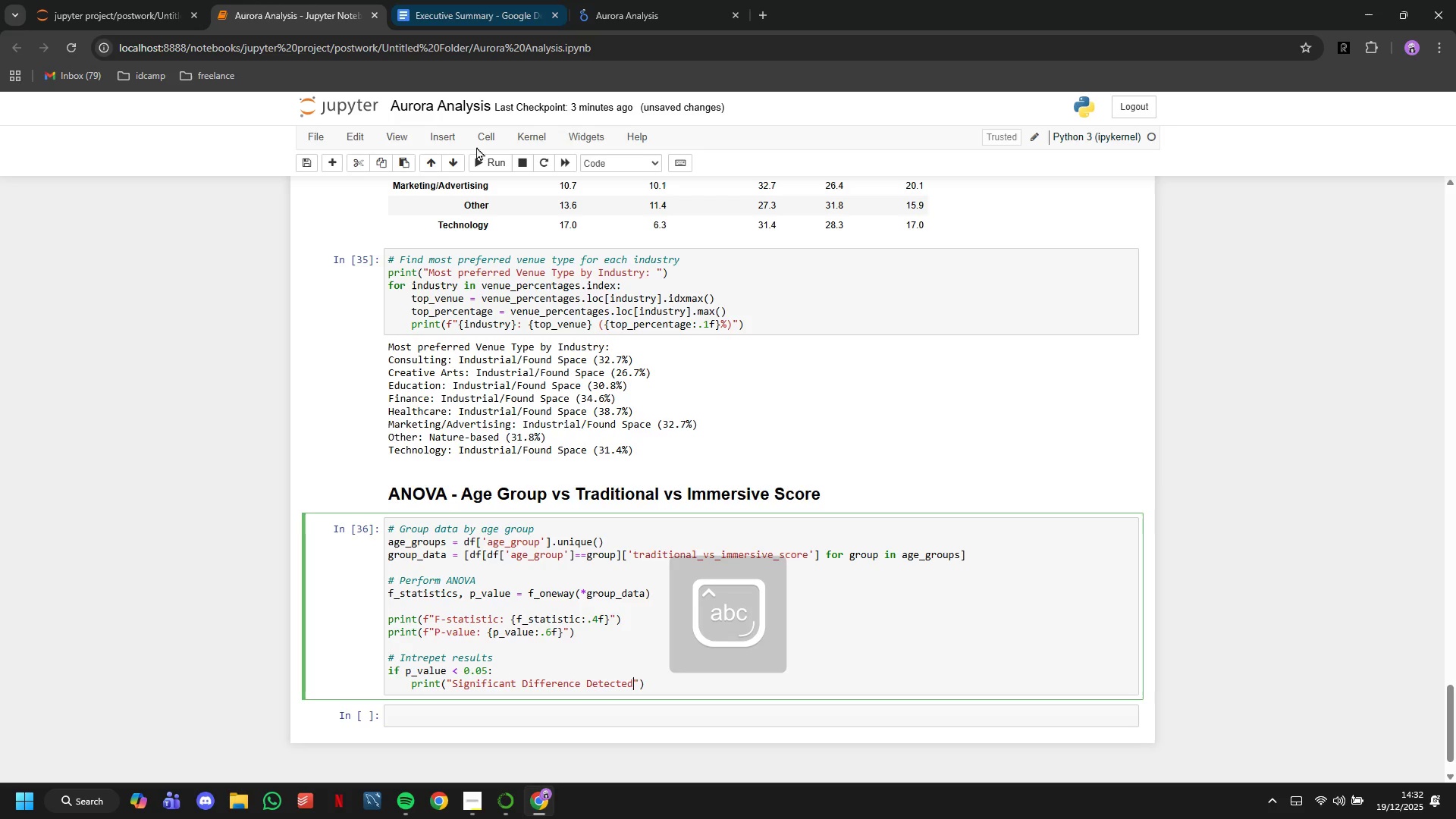 
left_click([482, 159])
 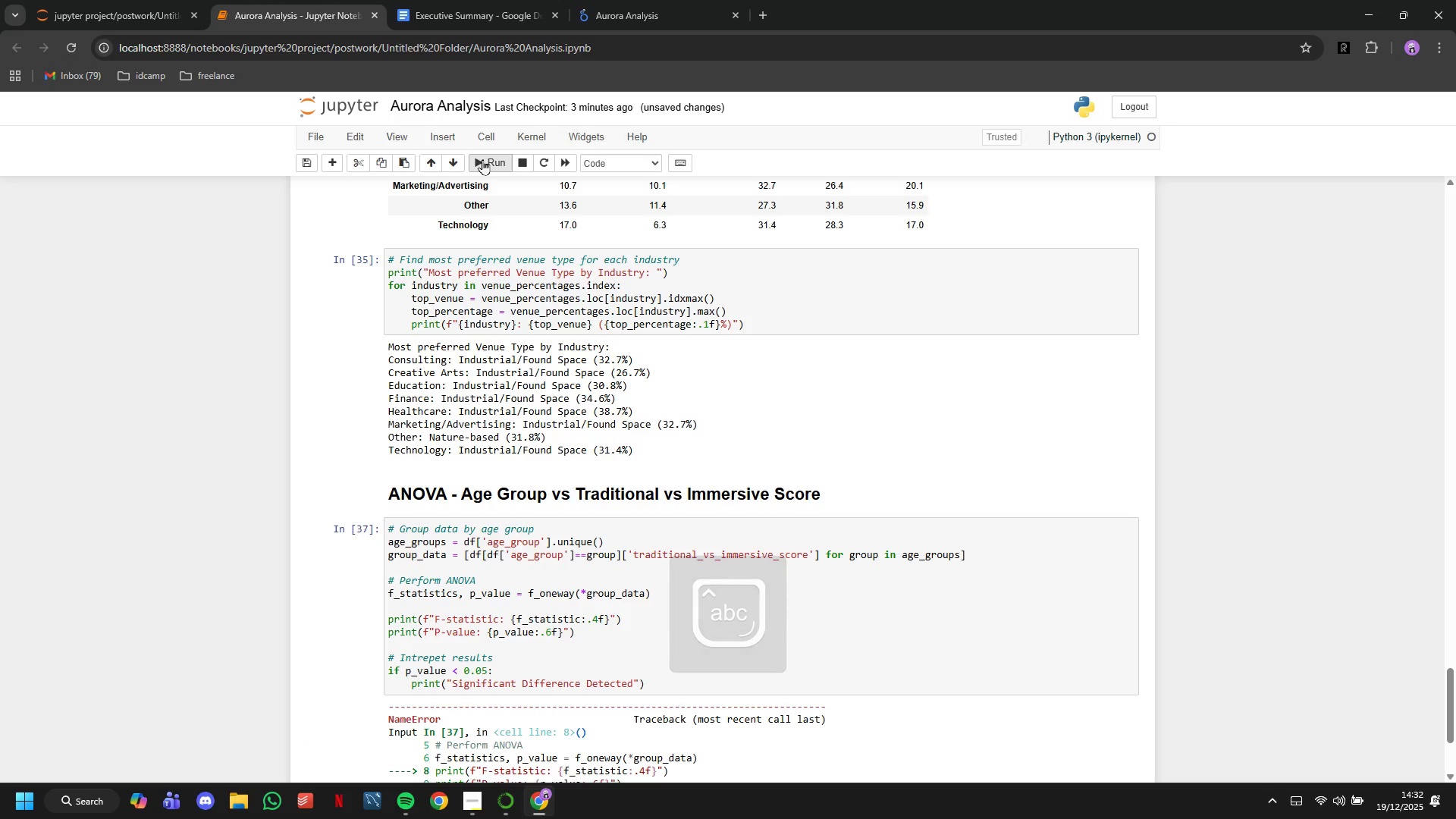 
scroll: coordinate [667, 549], scroll_direction: down, amount: 4.0
 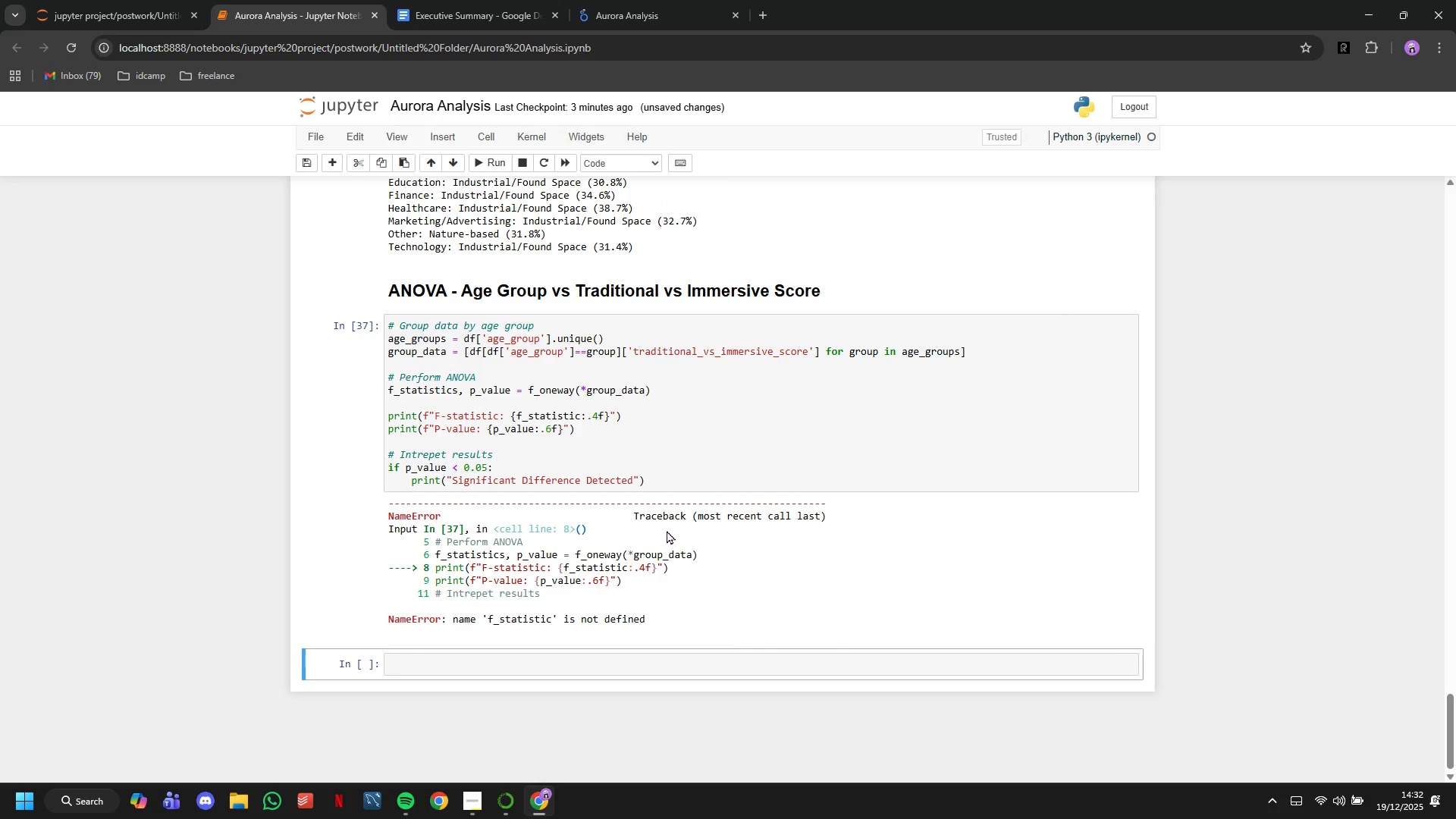 
wait(8.31)
 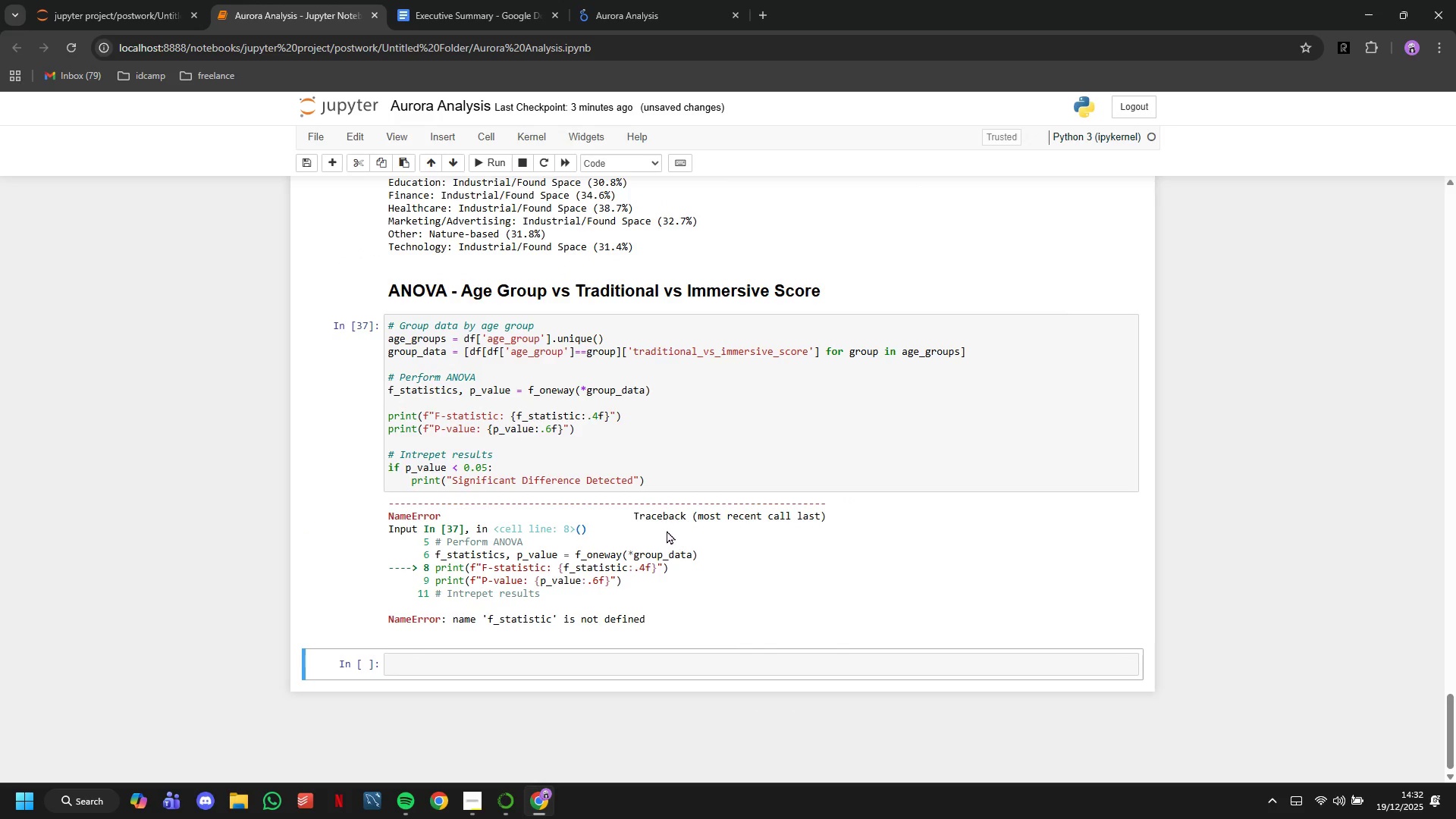 
left_click([459, 391])
 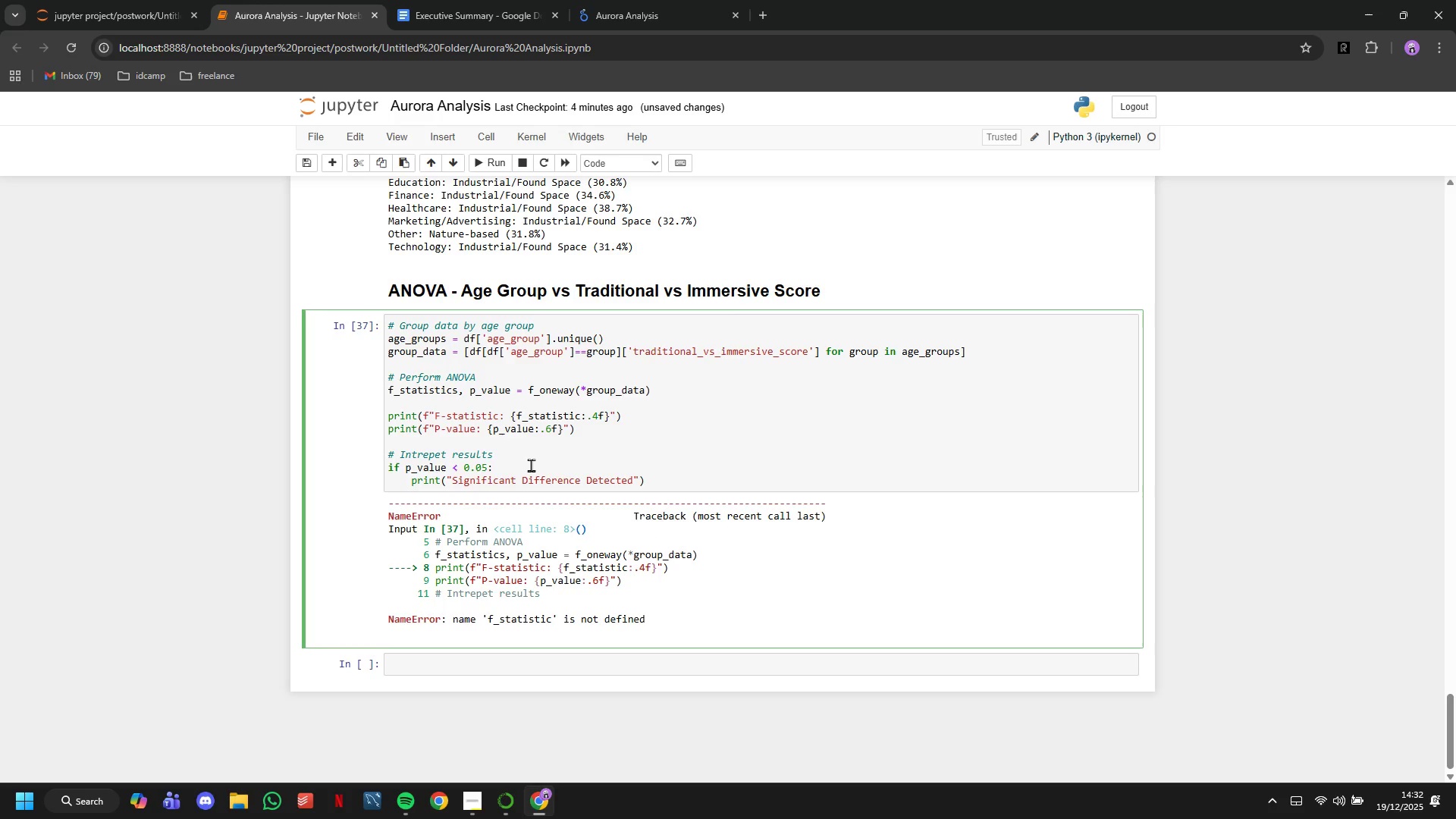 
key(Backspace)
 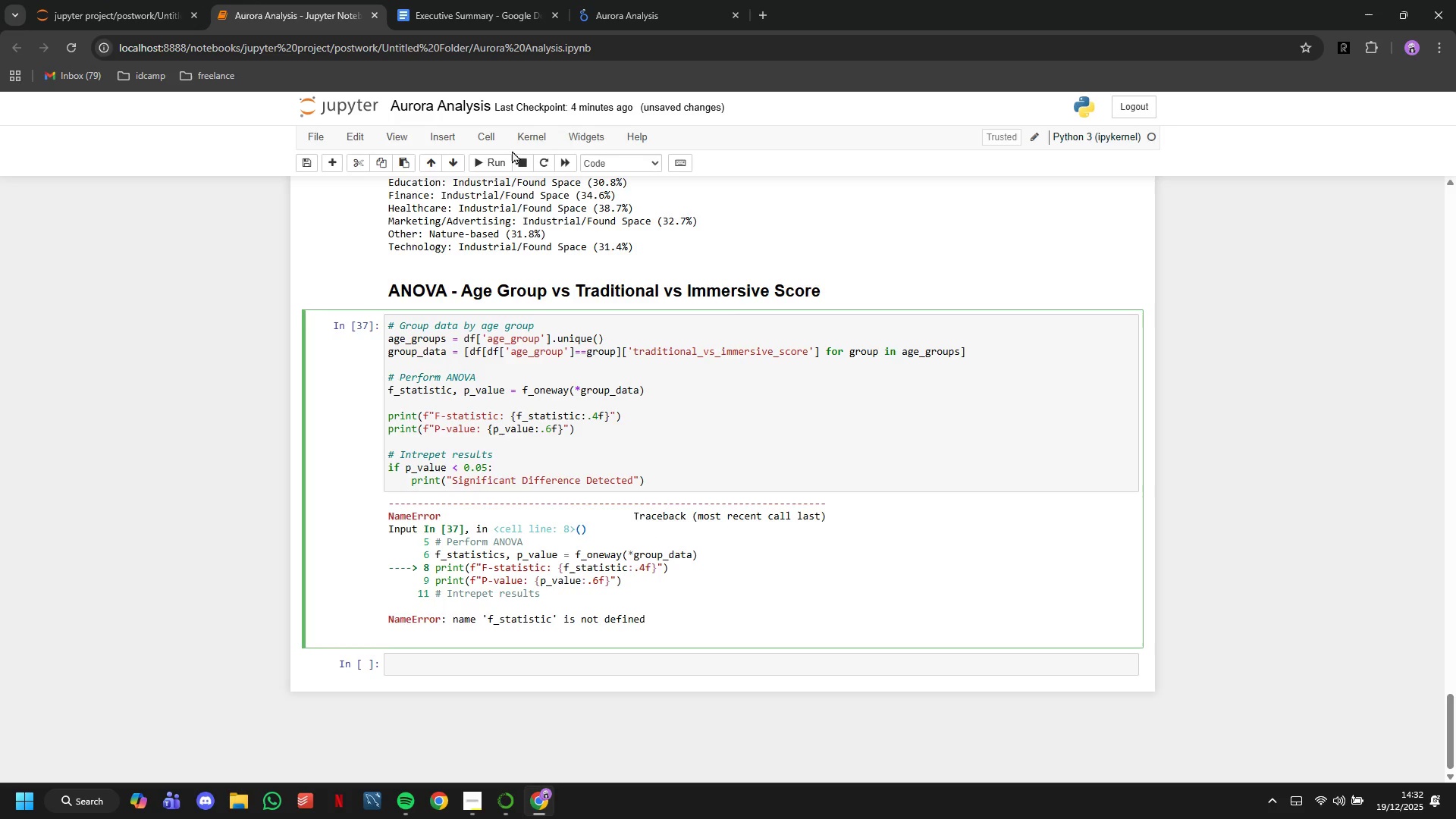 
left_click([507, 166])
 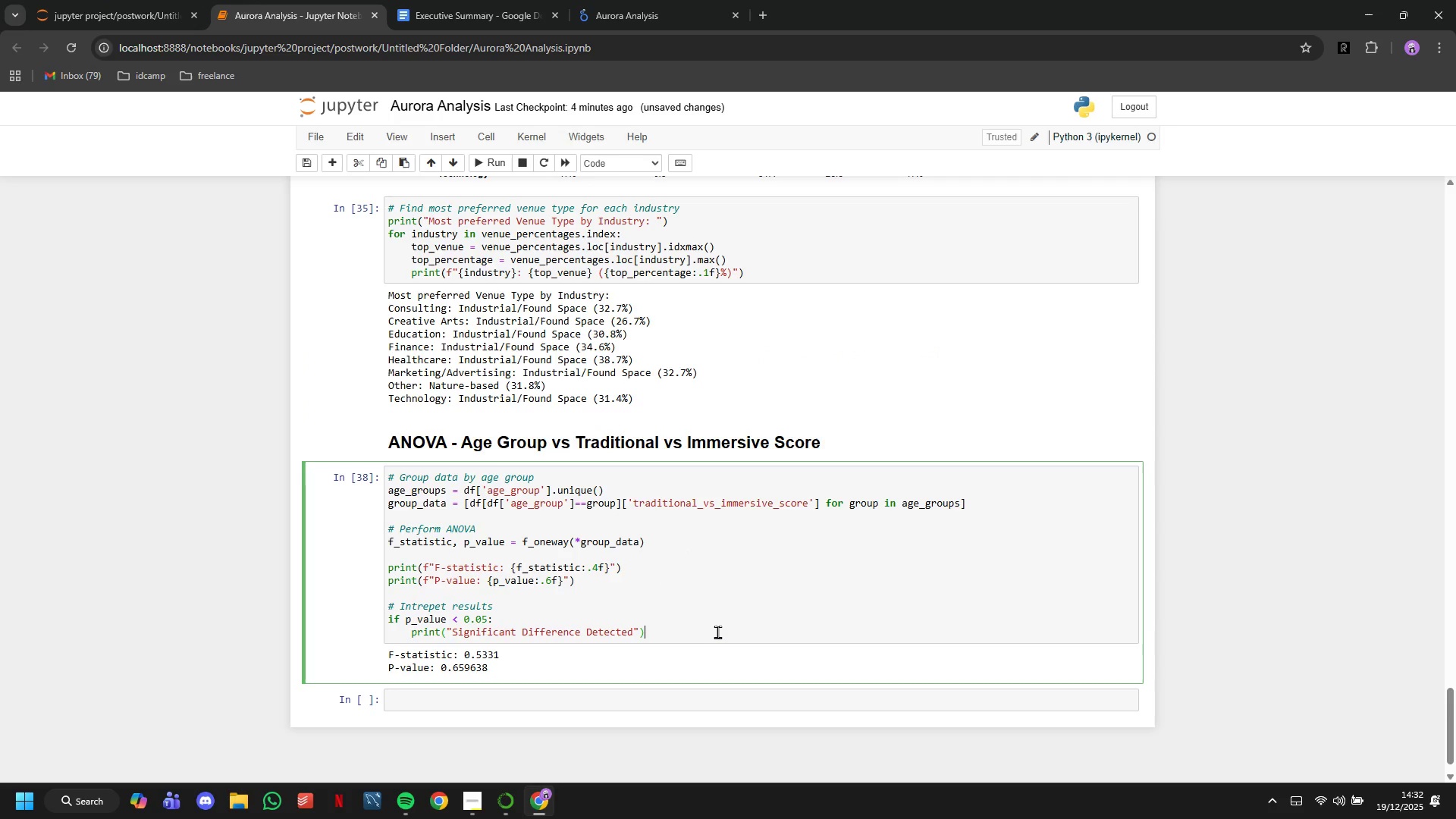 
key(Enter)
 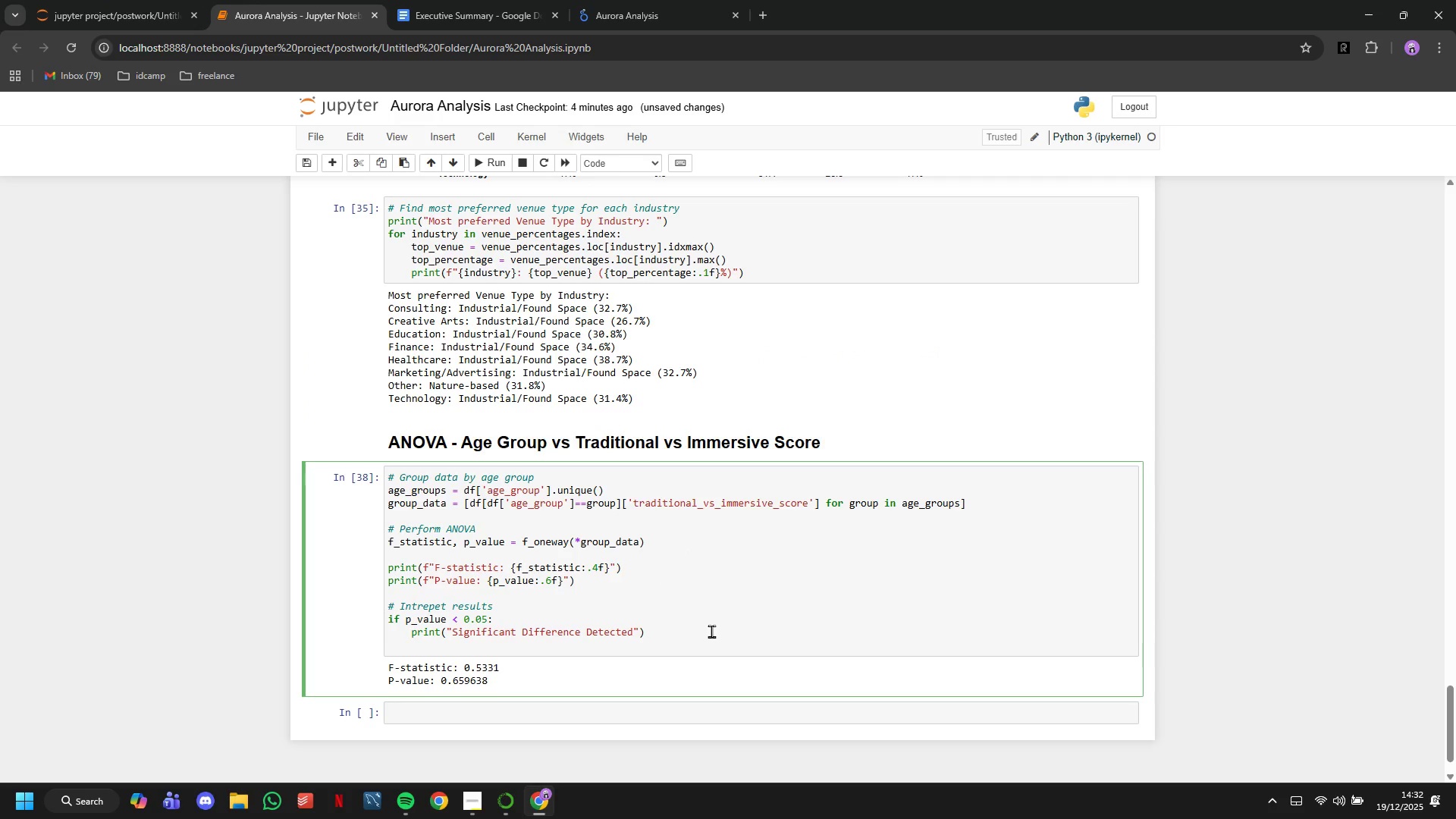 
type(print("InterpretationL)
key(Backspace)
type(: Age groups have significantly differenyt )
key(Backspace)
key(Backspace)
key(Backspace)
type(t preferences for traditional vs immersive experiences)
 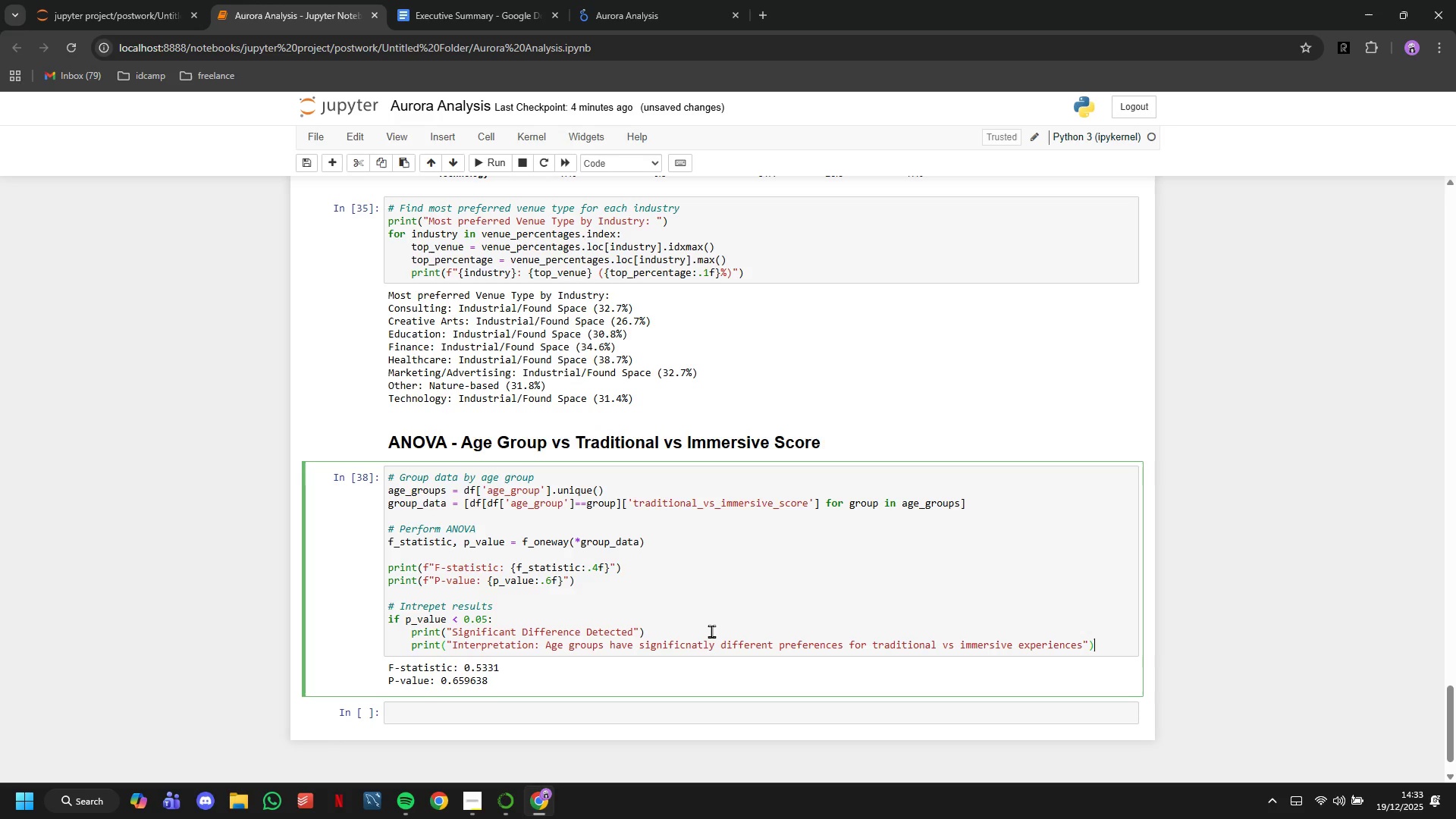 
 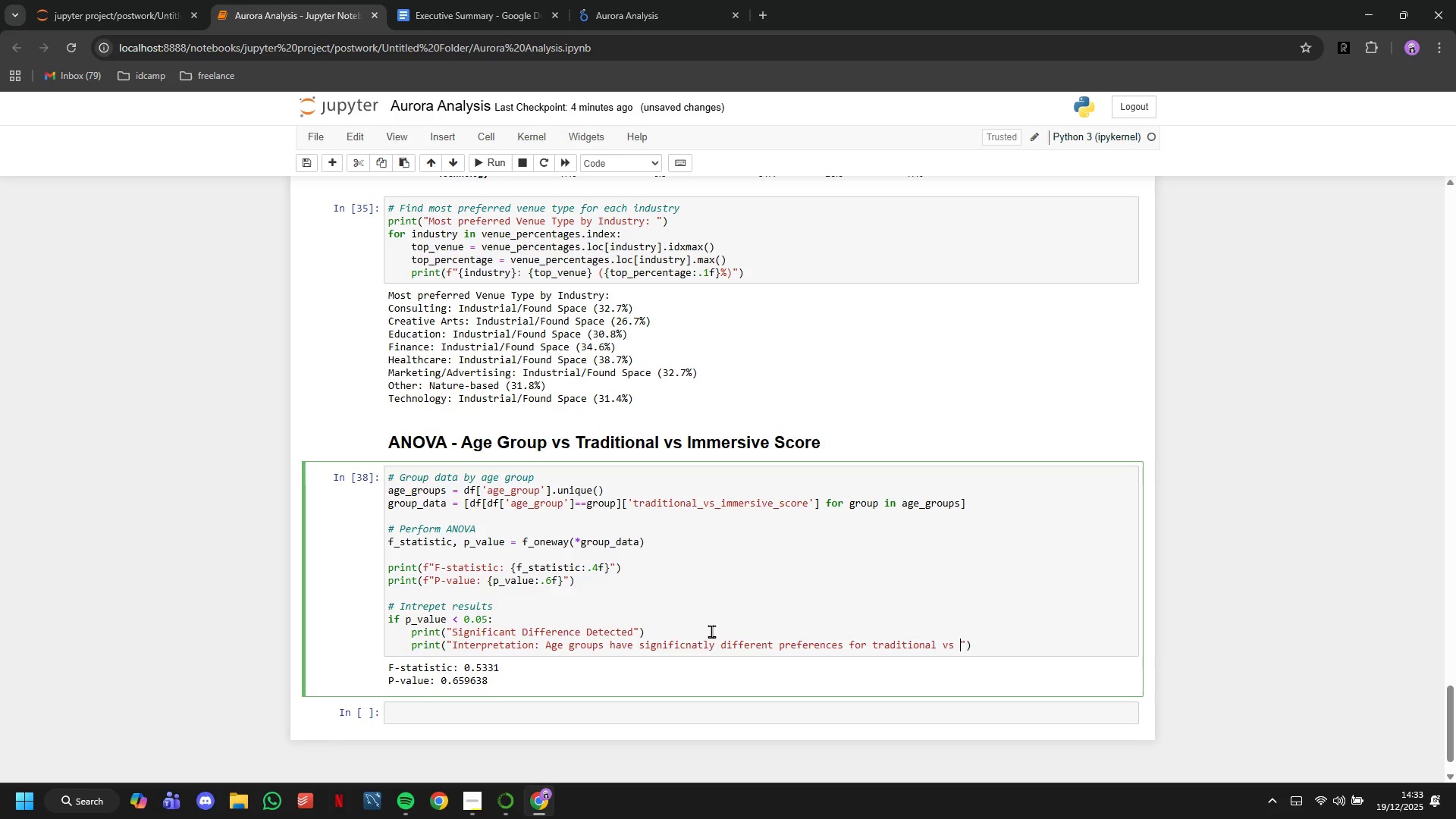 
key(ArrowRight)
 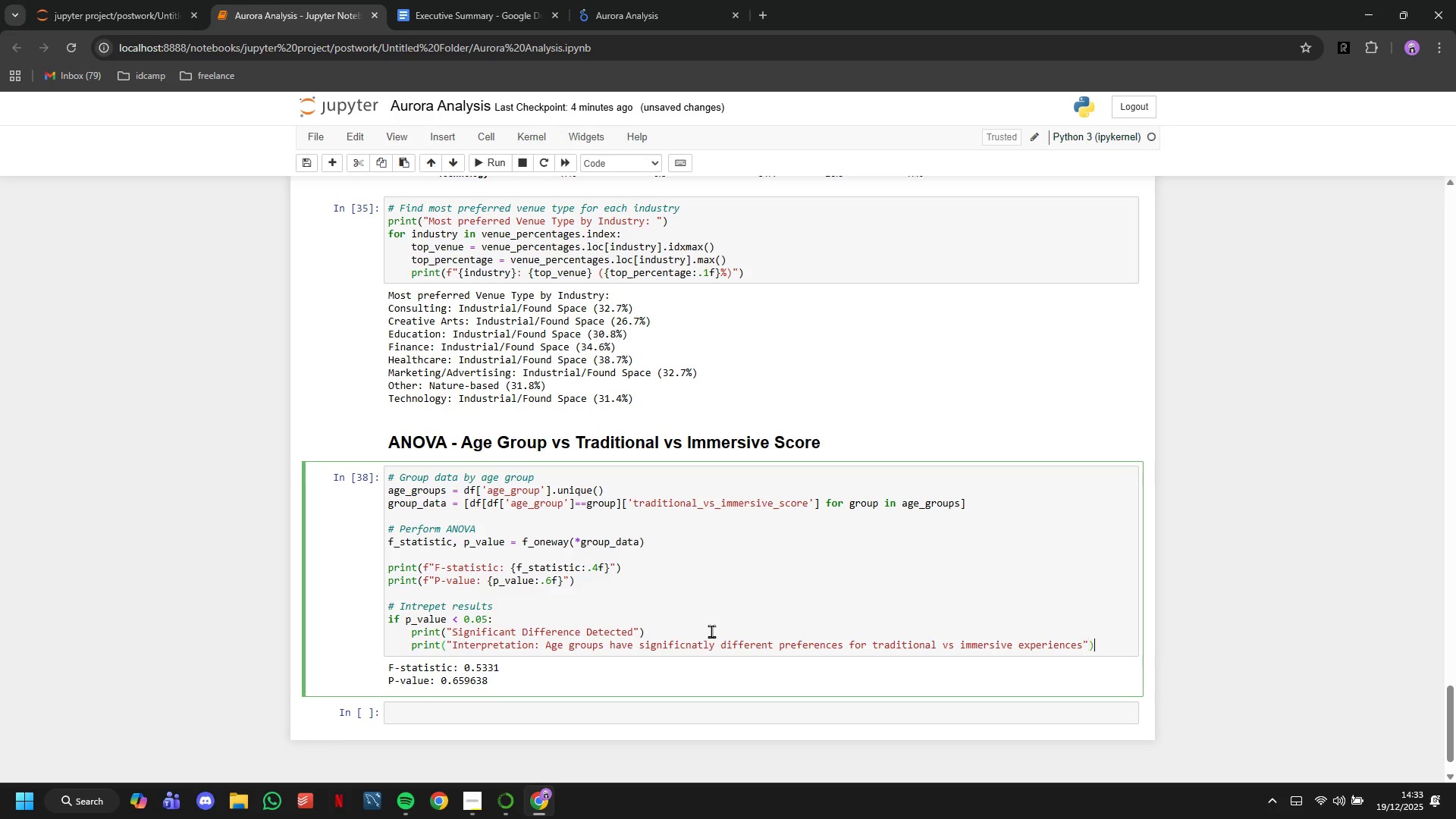 
key(ArrowRight)
 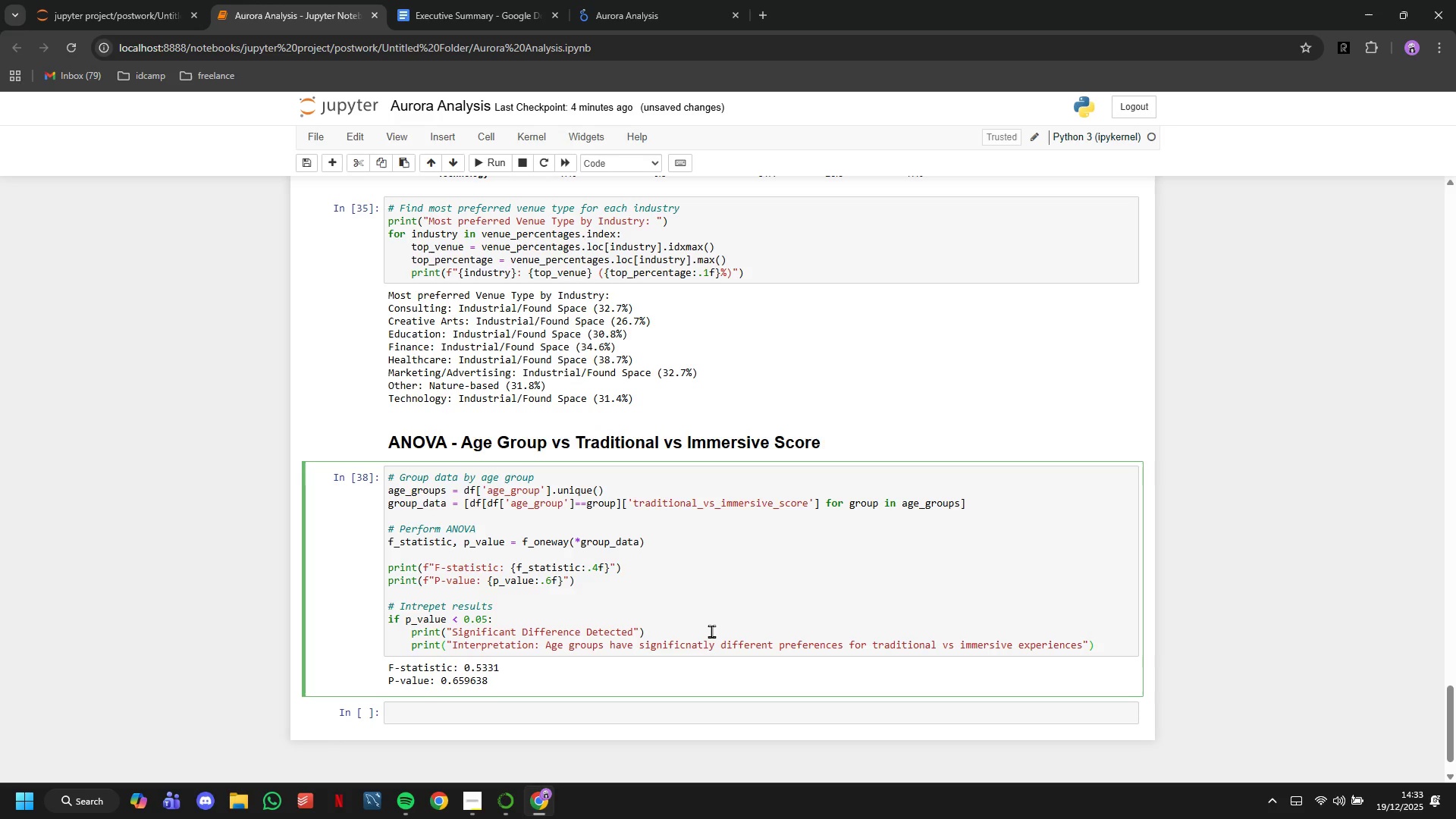 
key(Enter)
 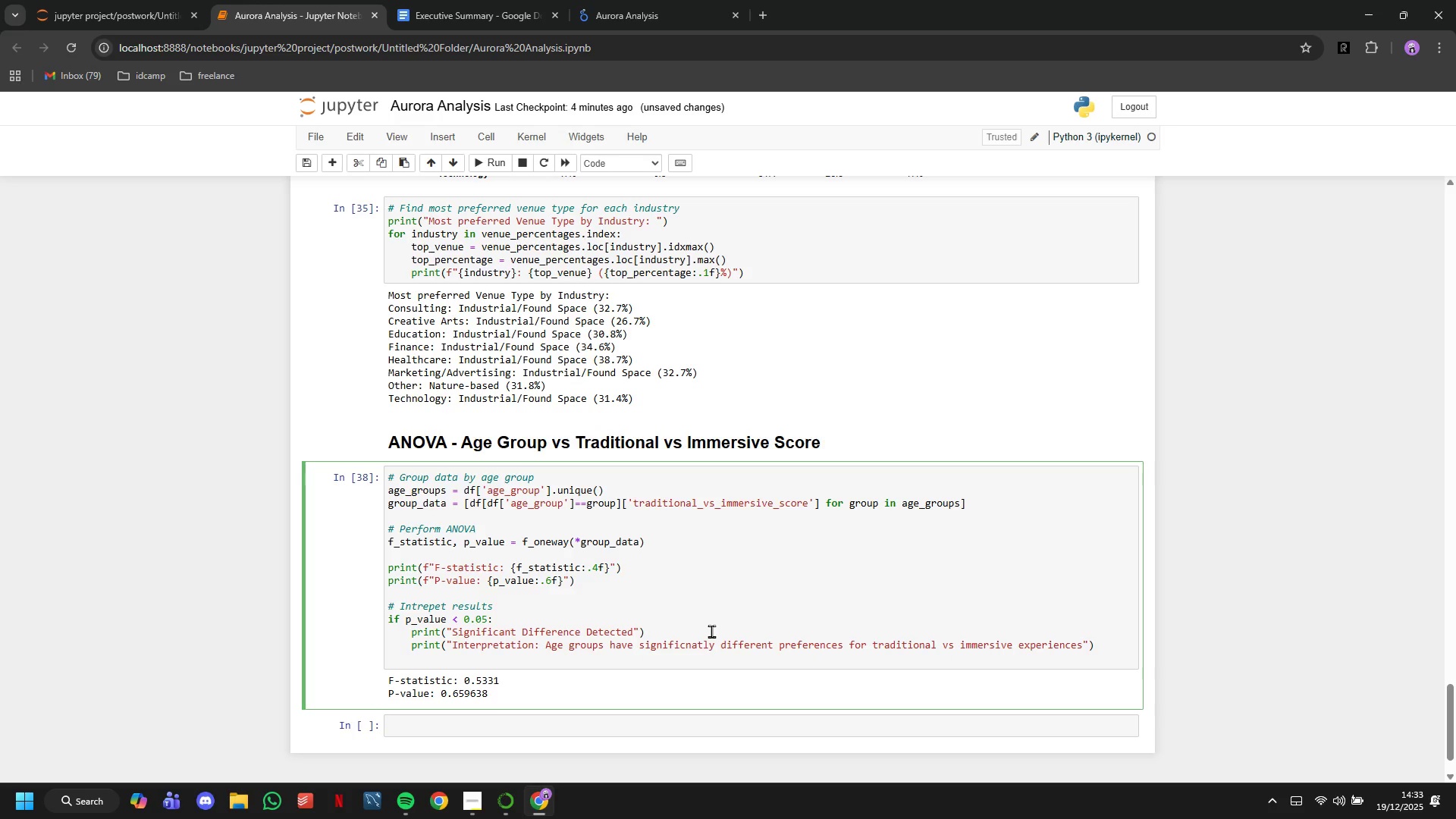 
key(Backspace)
type(else:)
 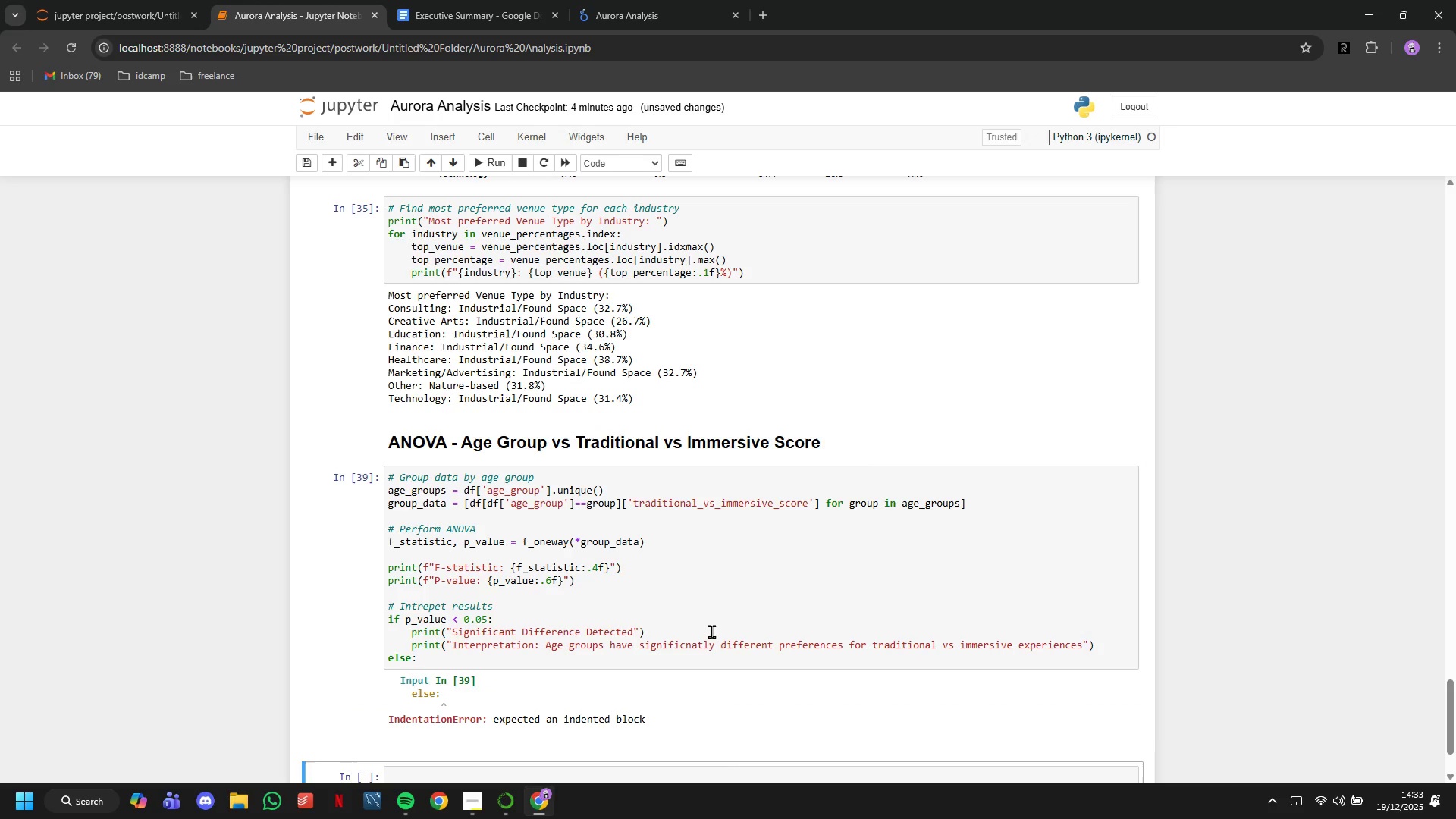 
key(Shift+Enter)
 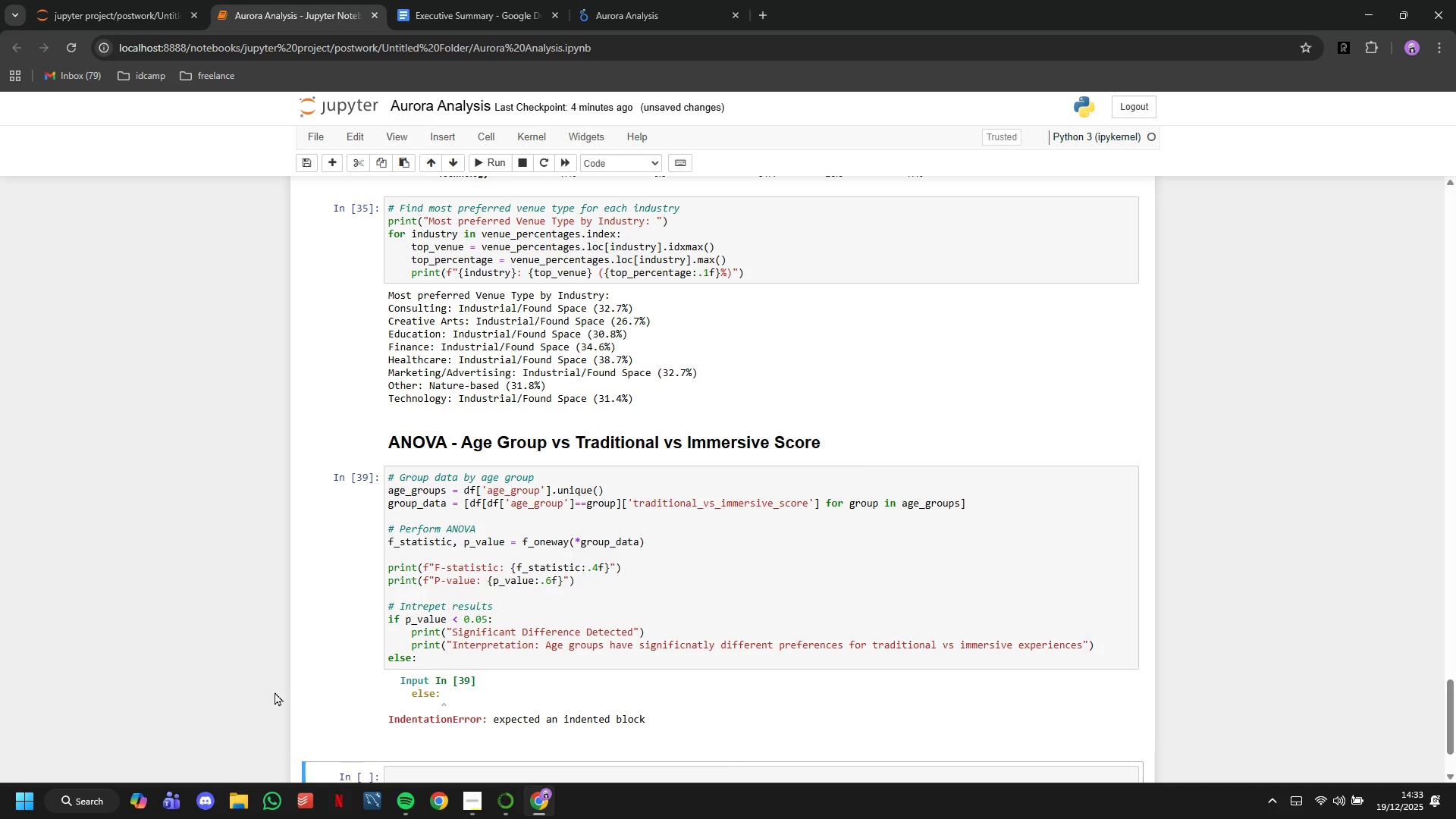 
left_click([601, 651])
 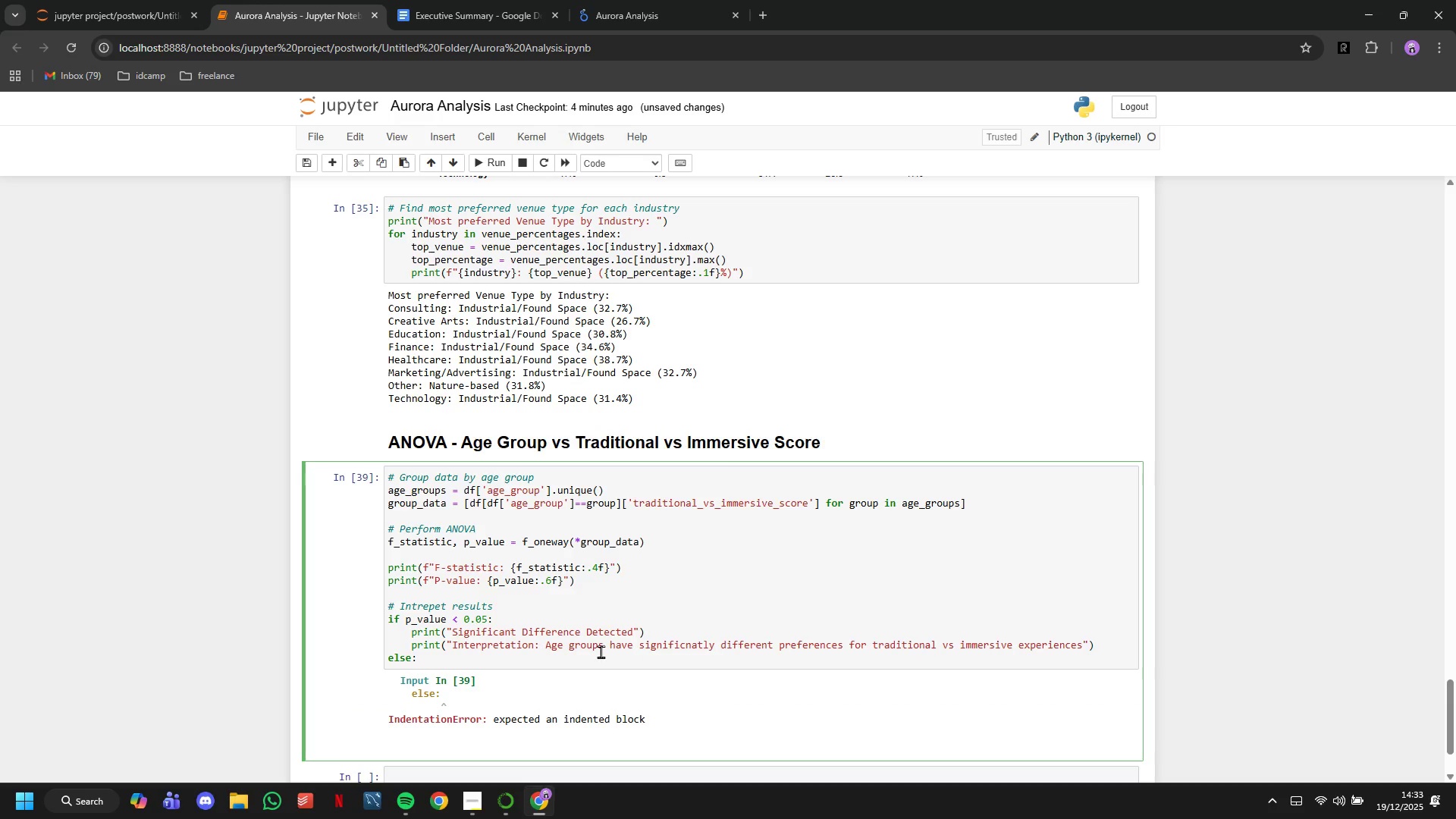 
key(Enter)
 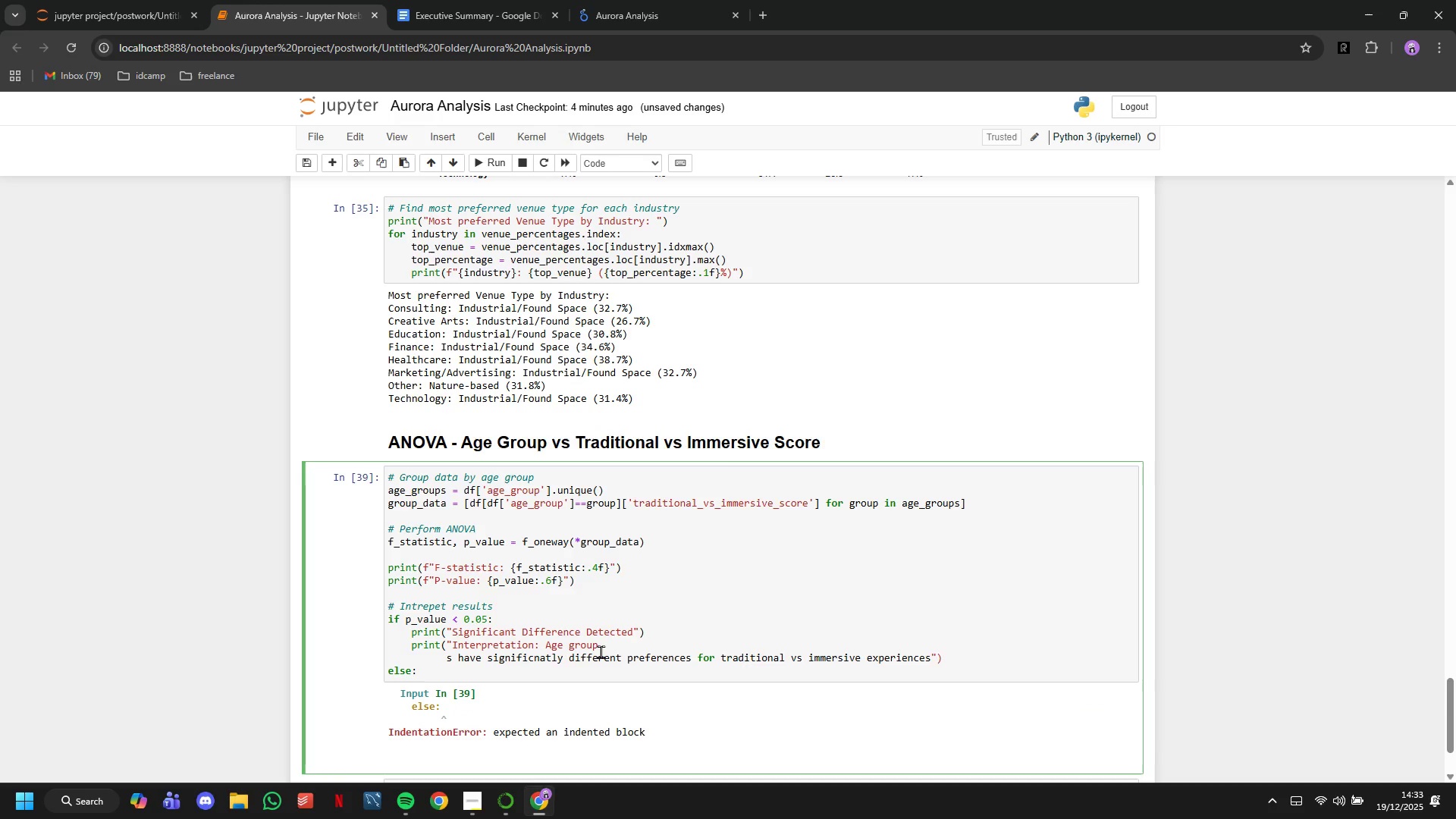 
key(Control+Z)
 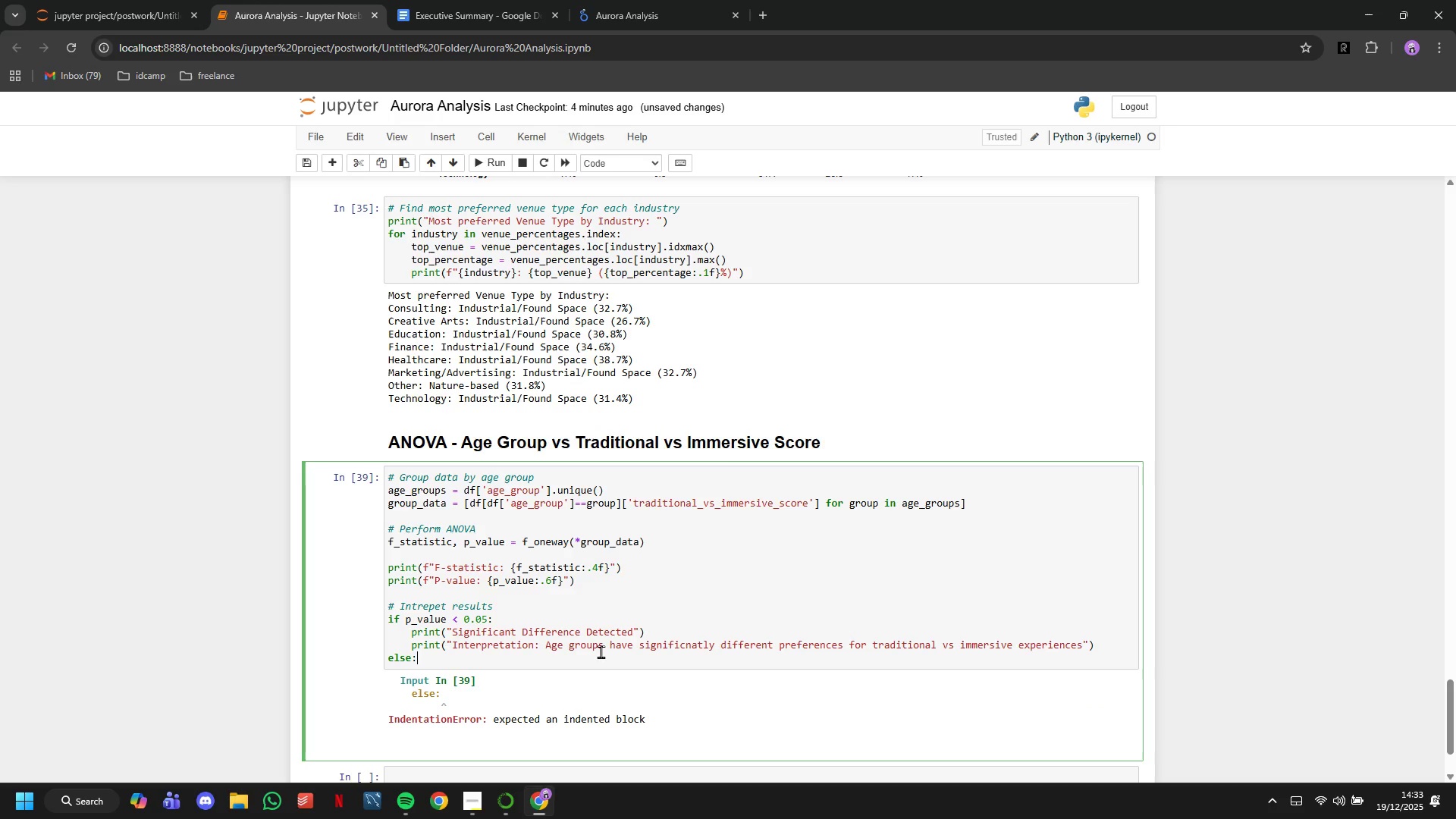 
key(ArrowDown)
 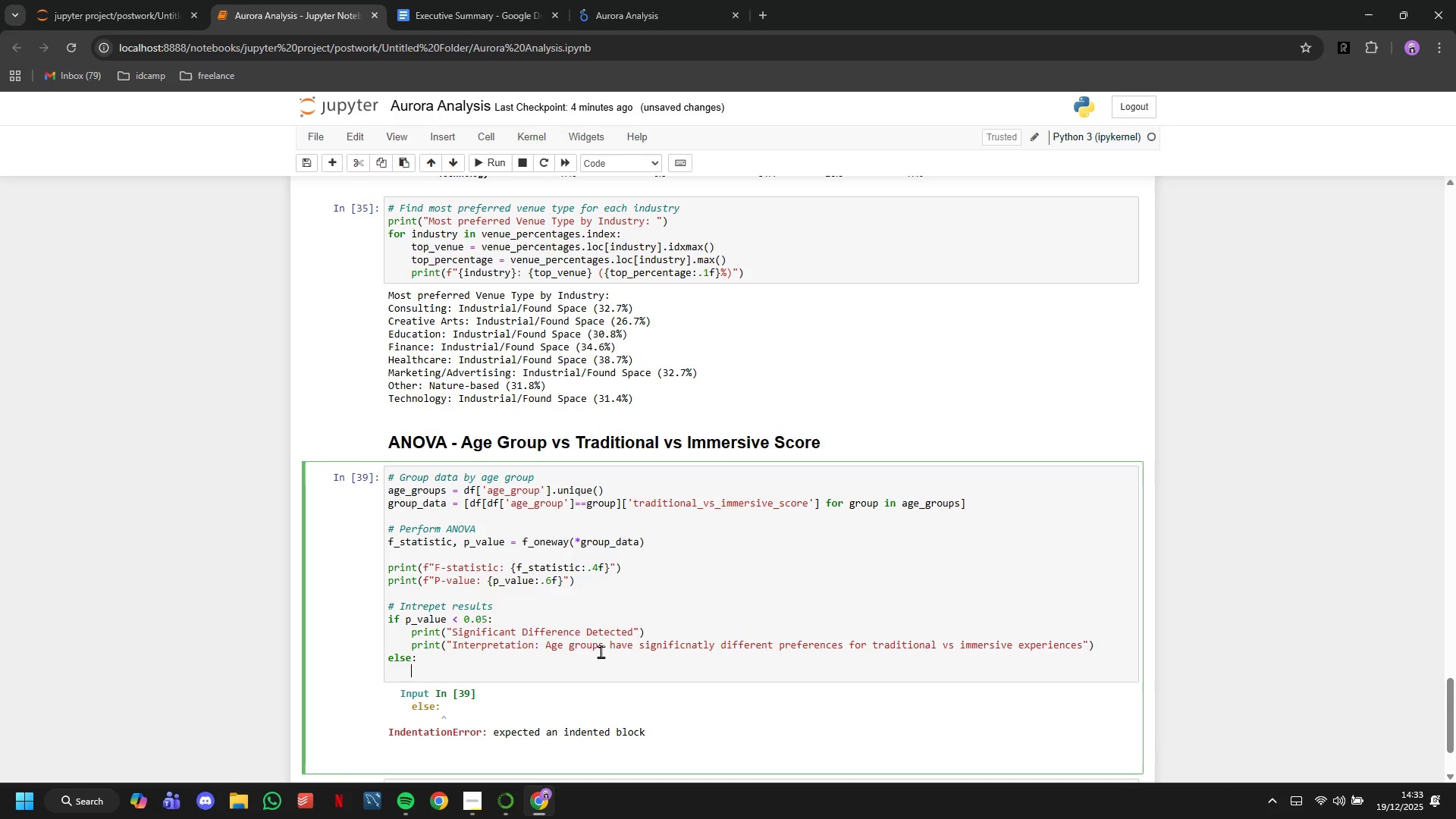 
key(Enter)
 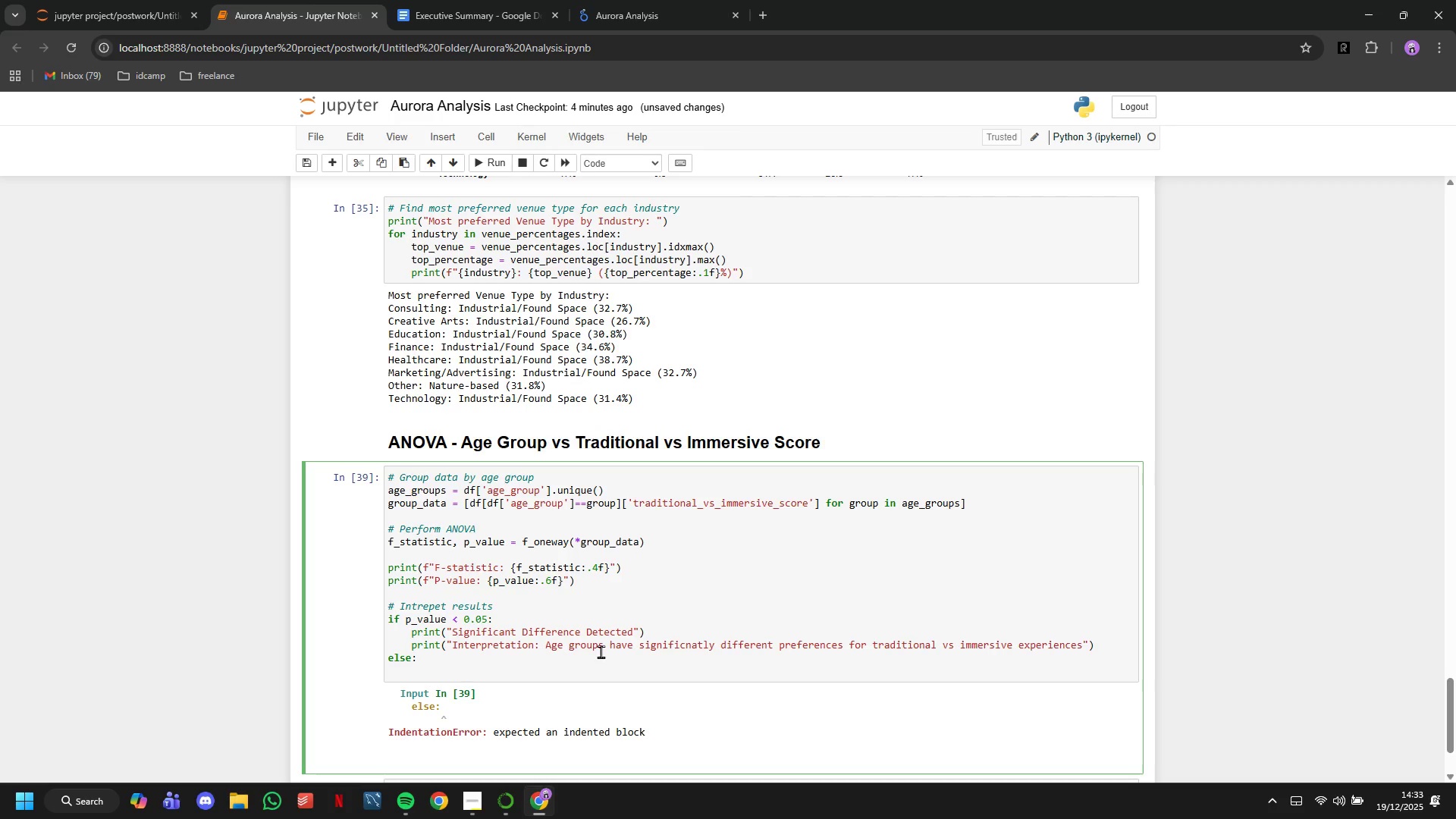 
type(print("No sig)
key(Backspace)
key(Backspace)
key(Backspace)
type(Significant)
 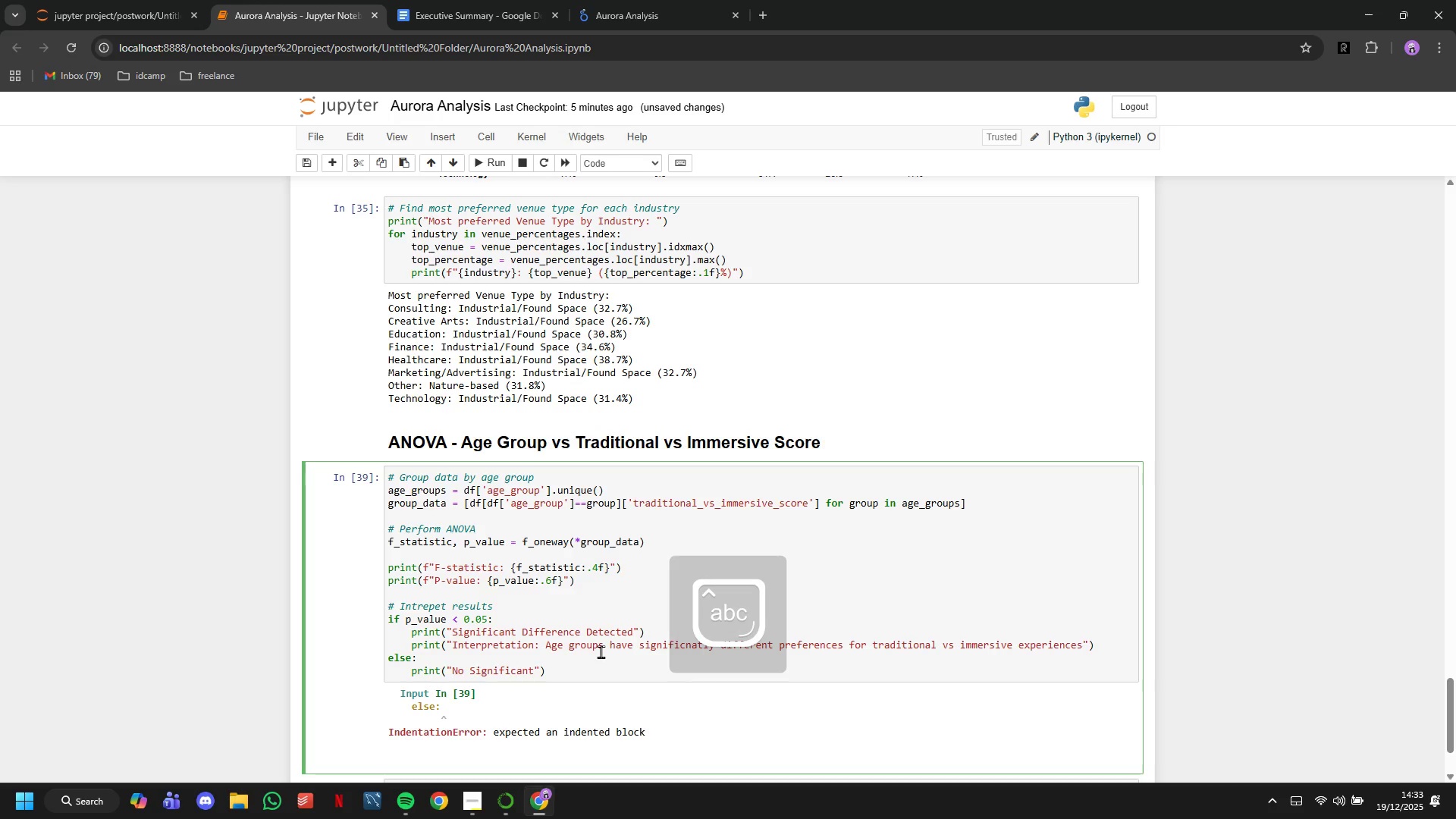 
type( Difference Detected)
 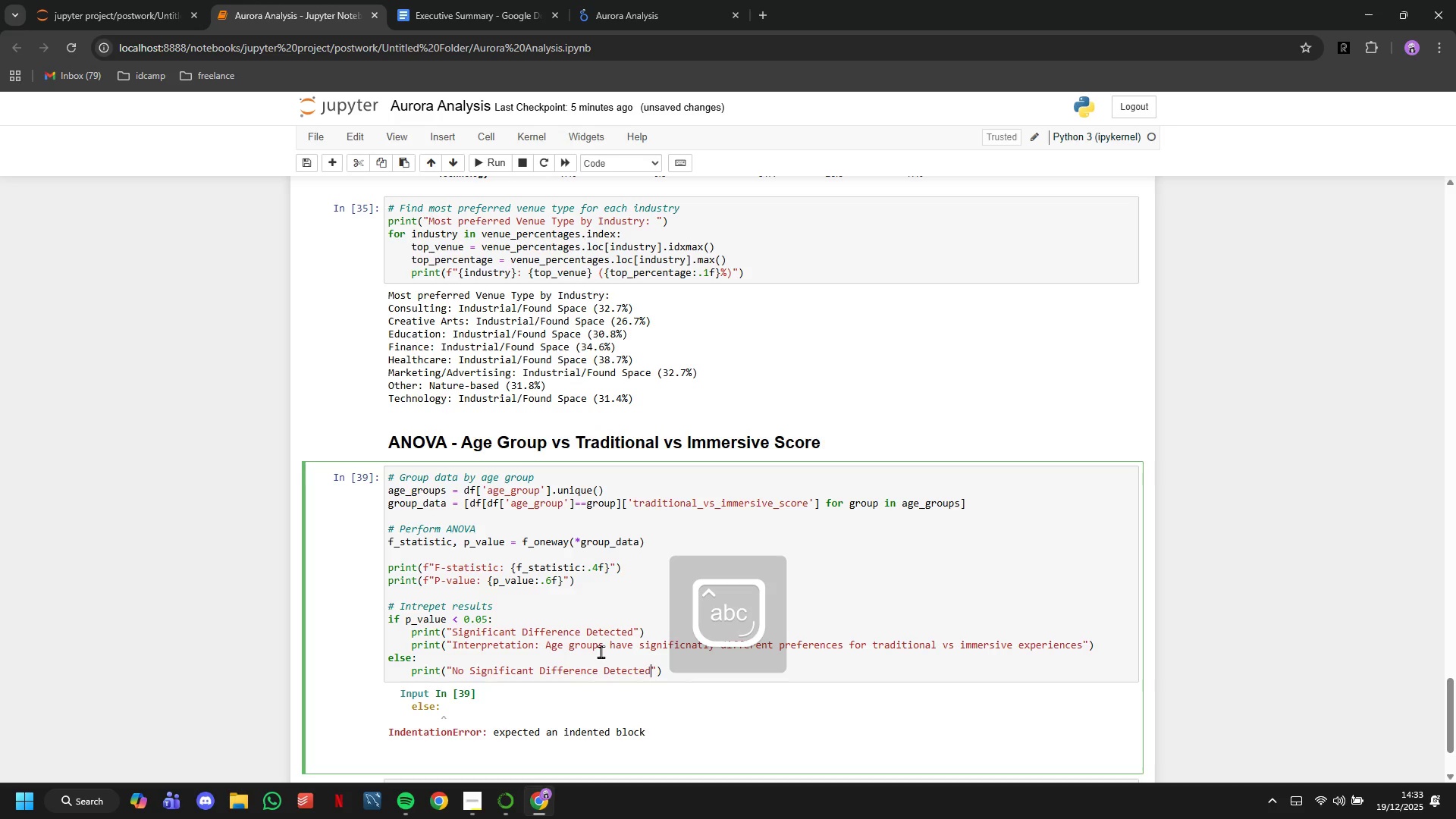 
key(ArrowUp)
 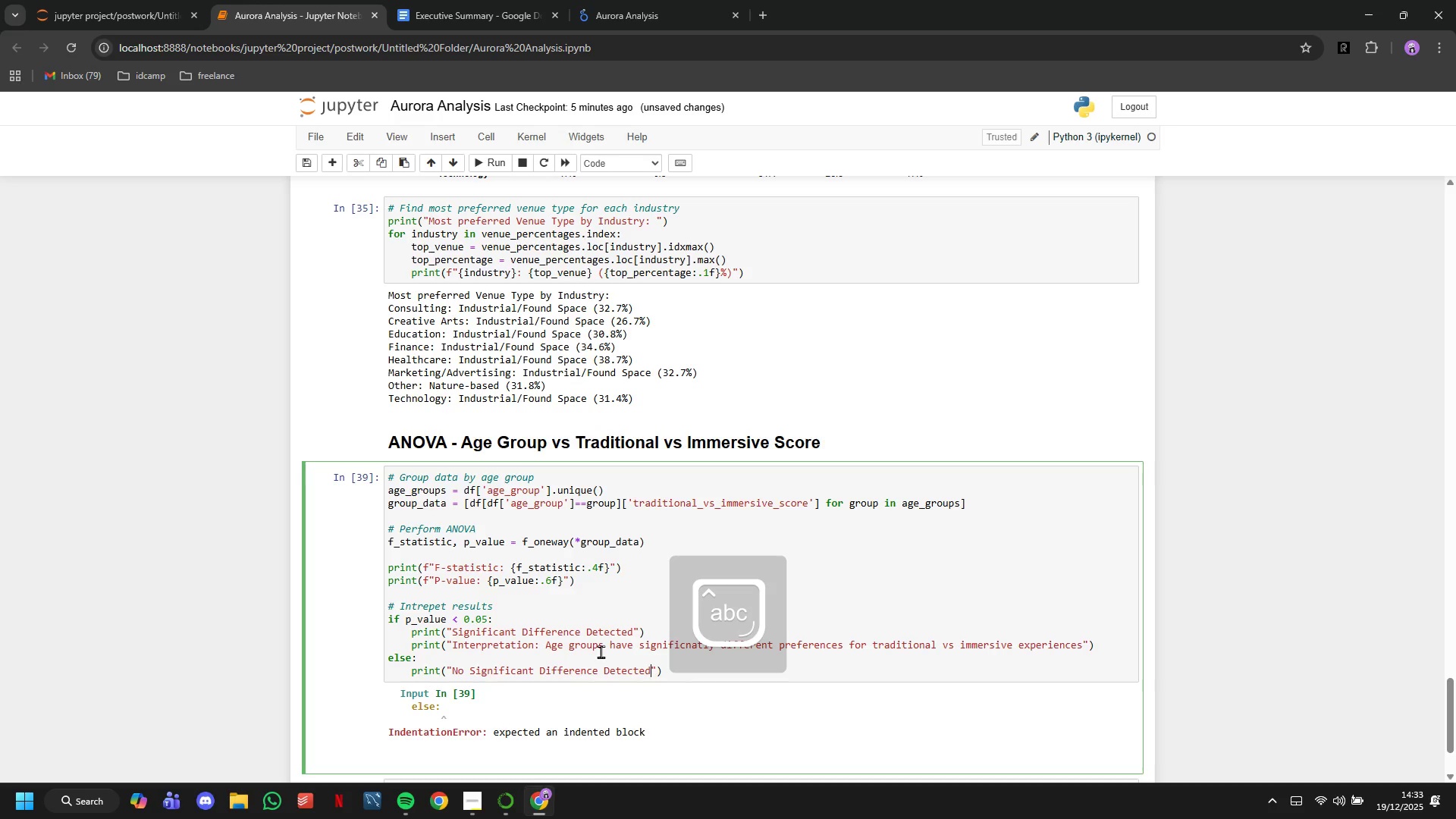 
key(ArrowDown)
 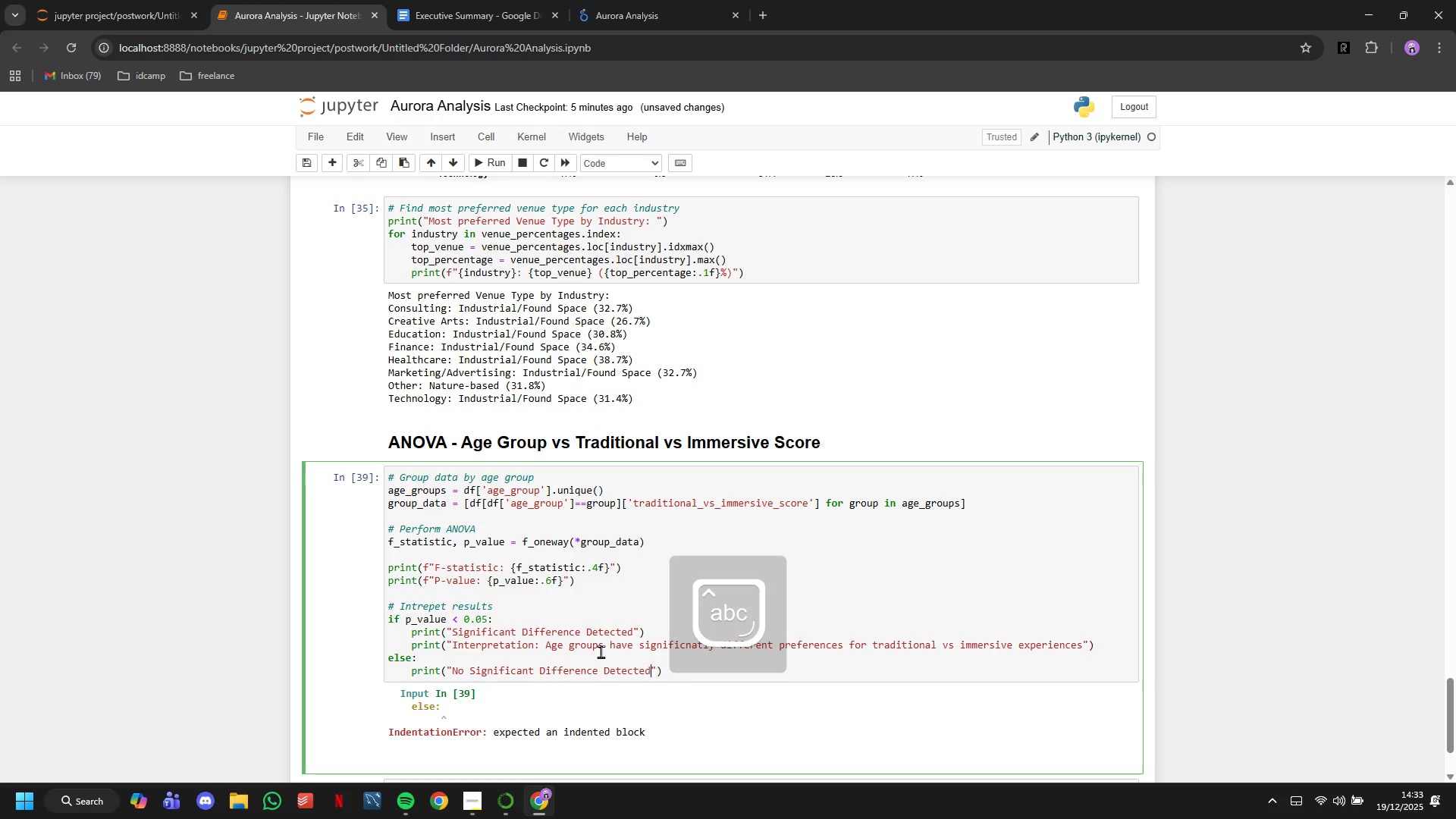 
key(ArrowUp)
 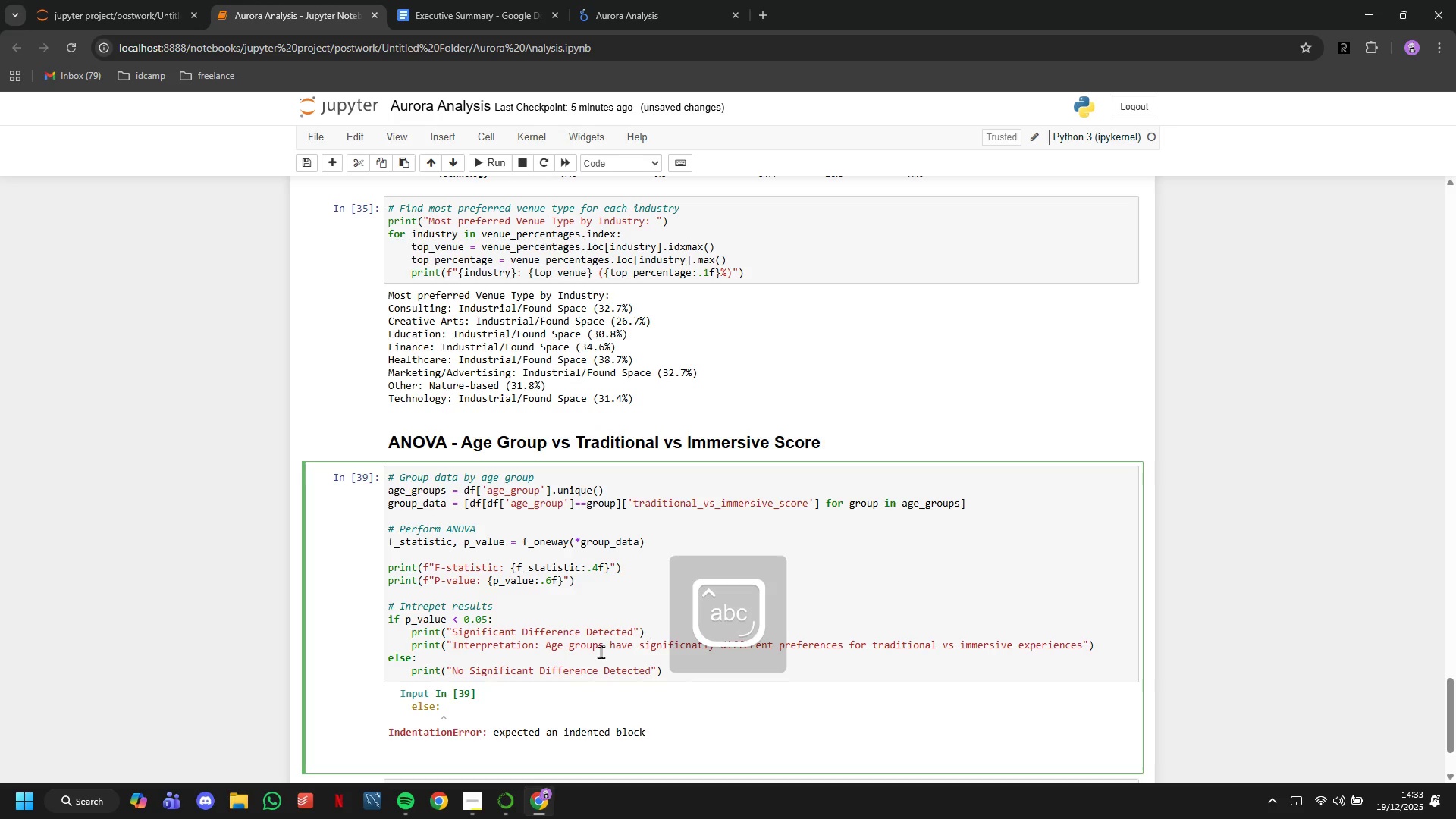 
key(ArrowUp)
 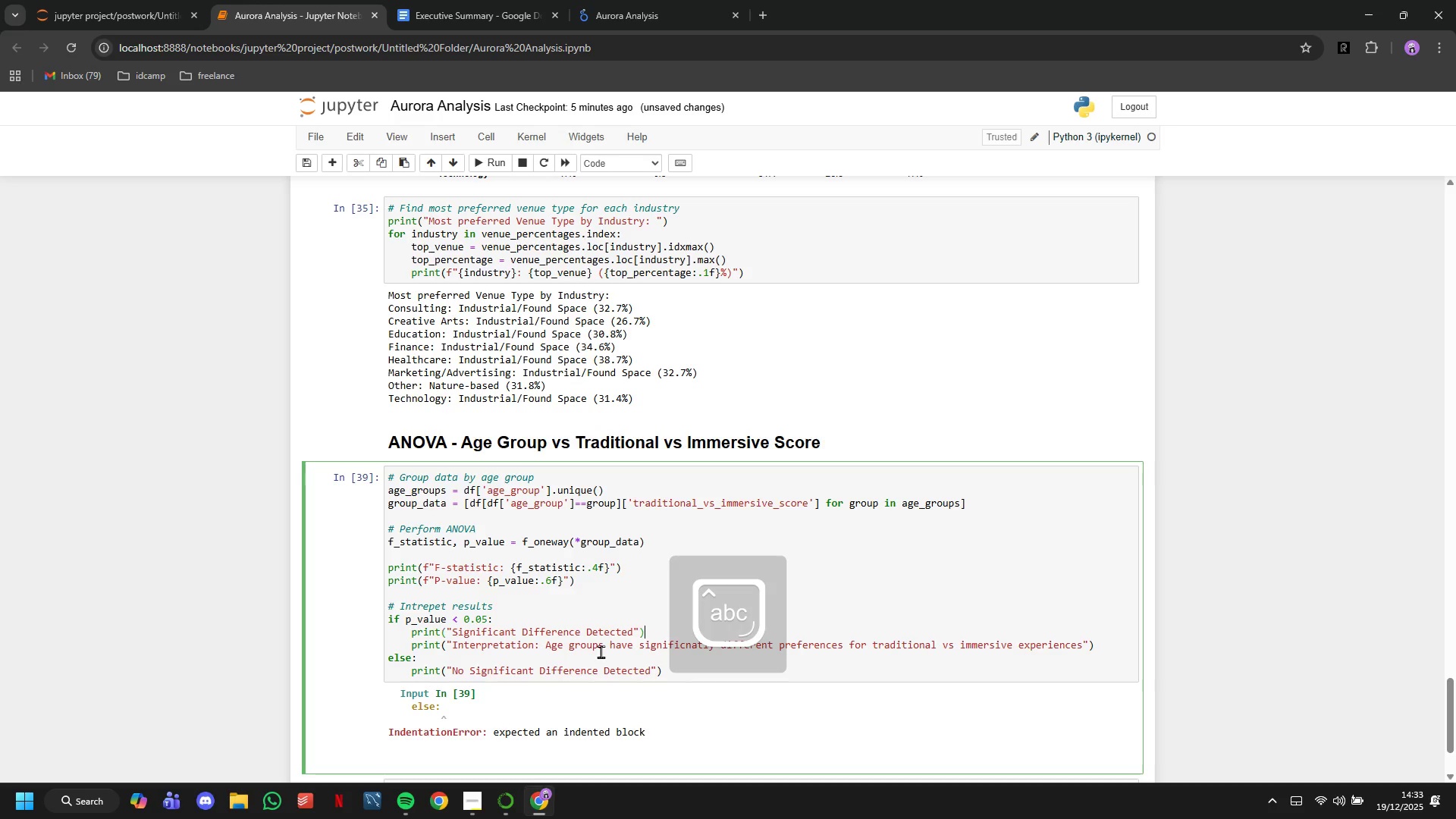 
key(ArrowUp)
 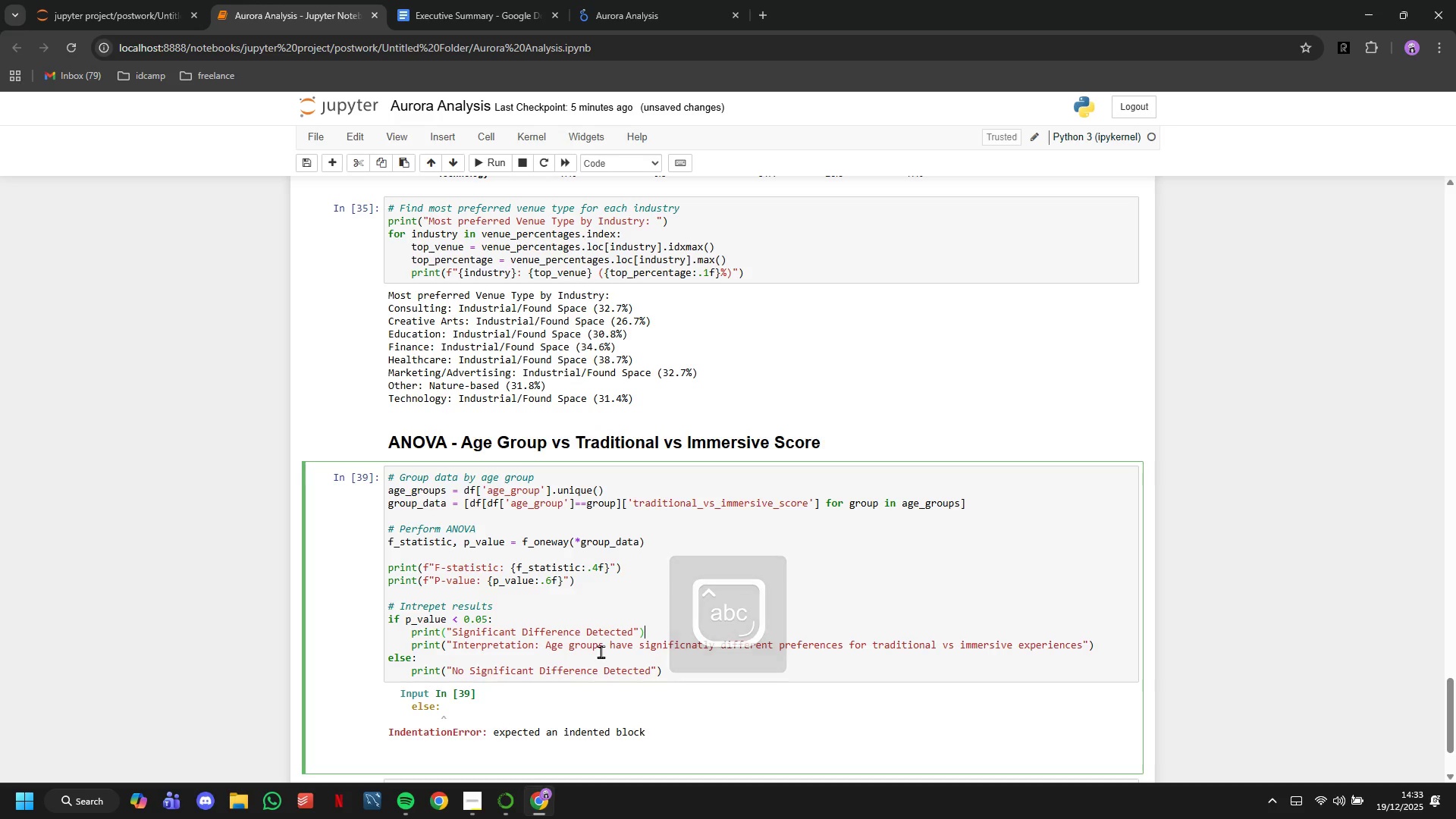 
hold_key(key=ArrowLeft, duration=1.16)
 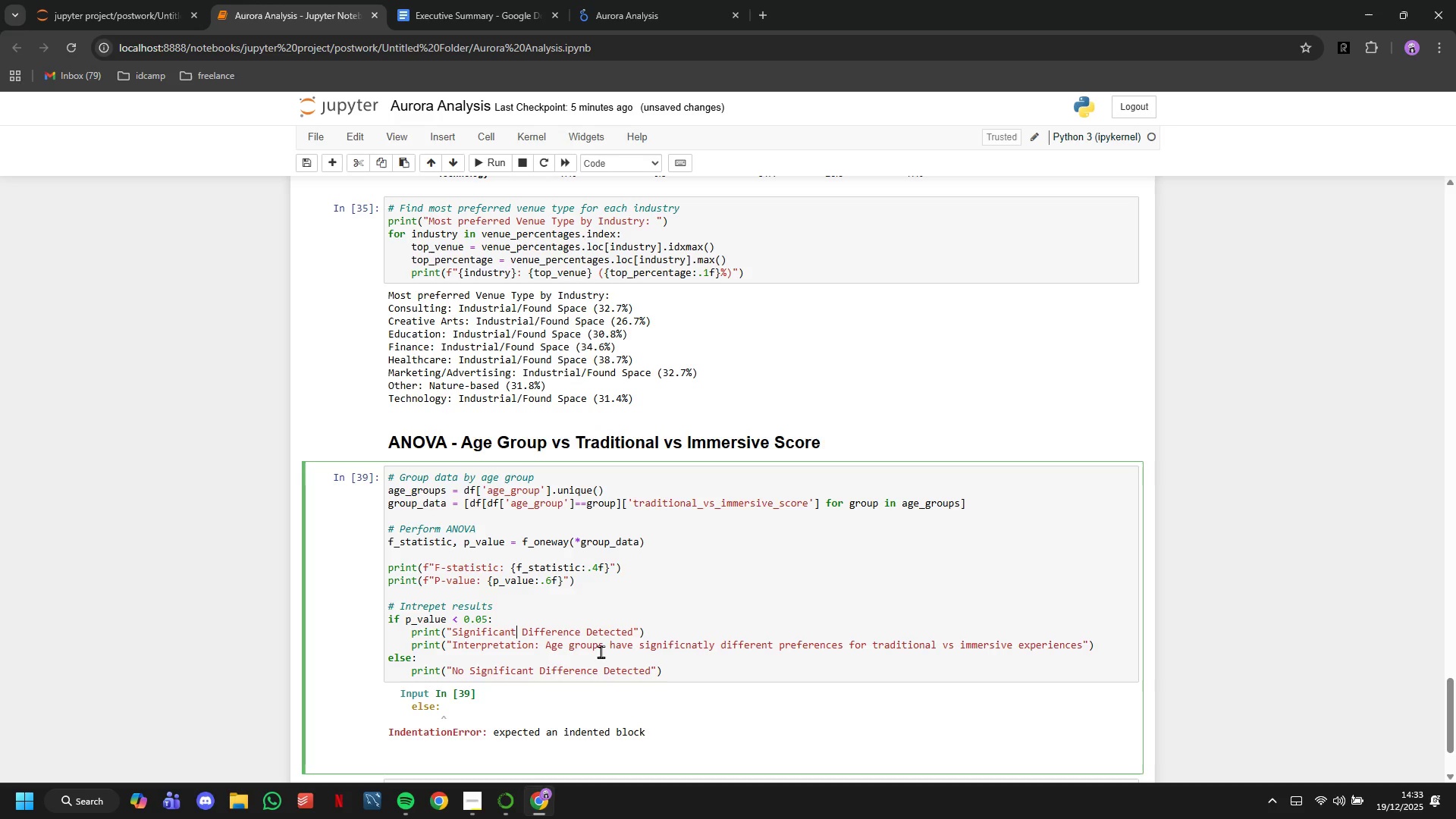 
key(ArrowRight)
 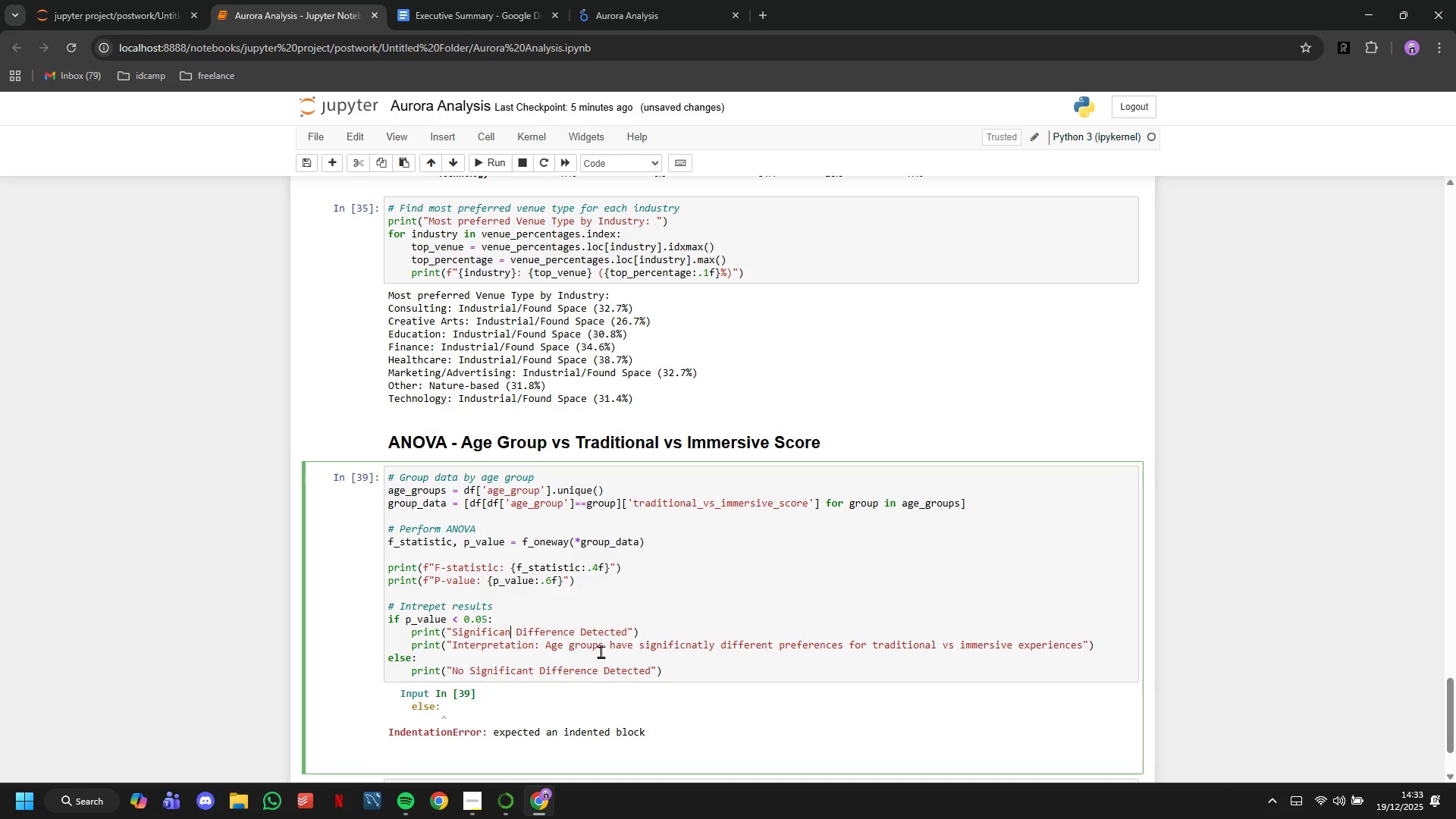 
key(Backspace)
 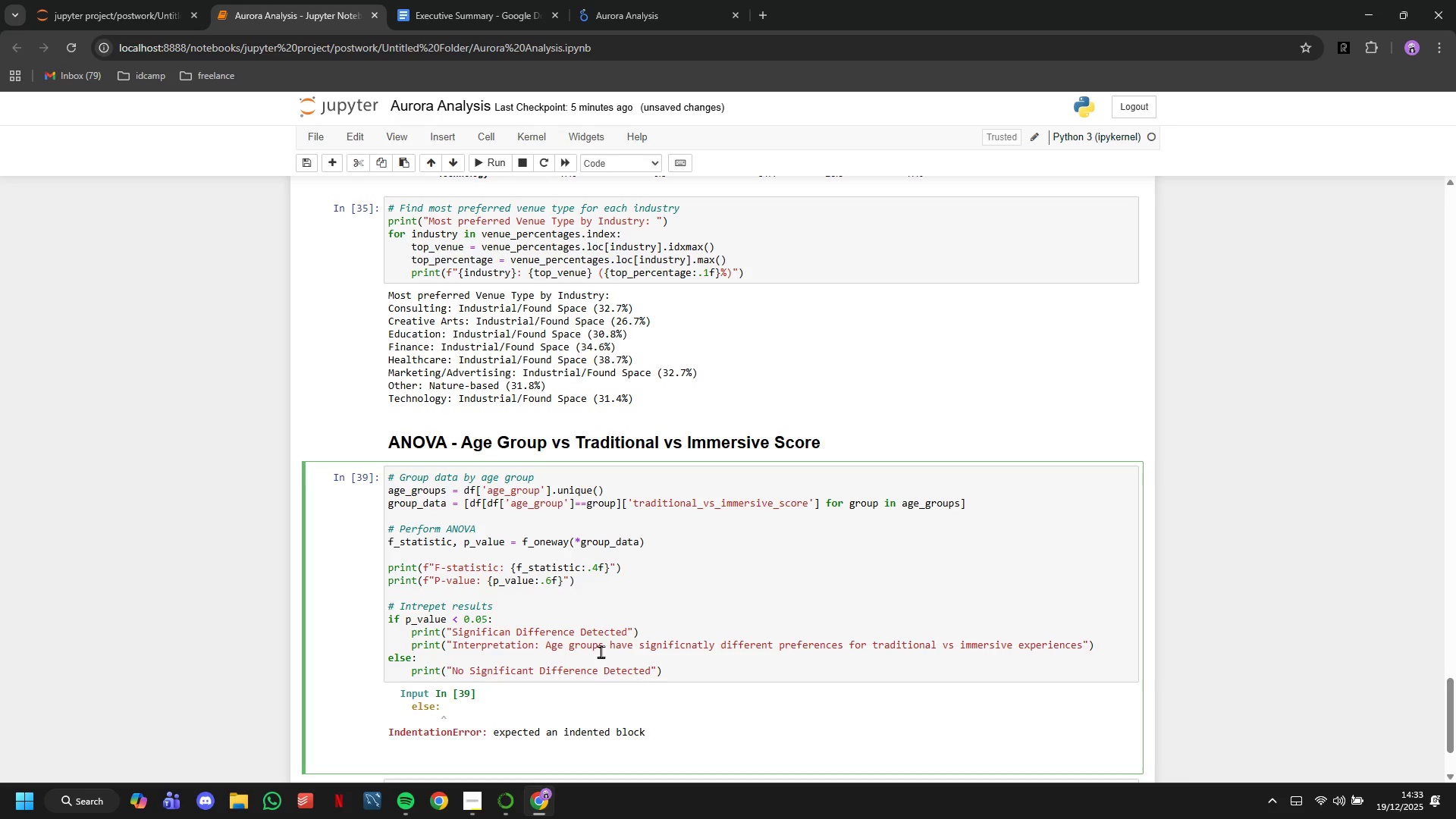 
key(T)
 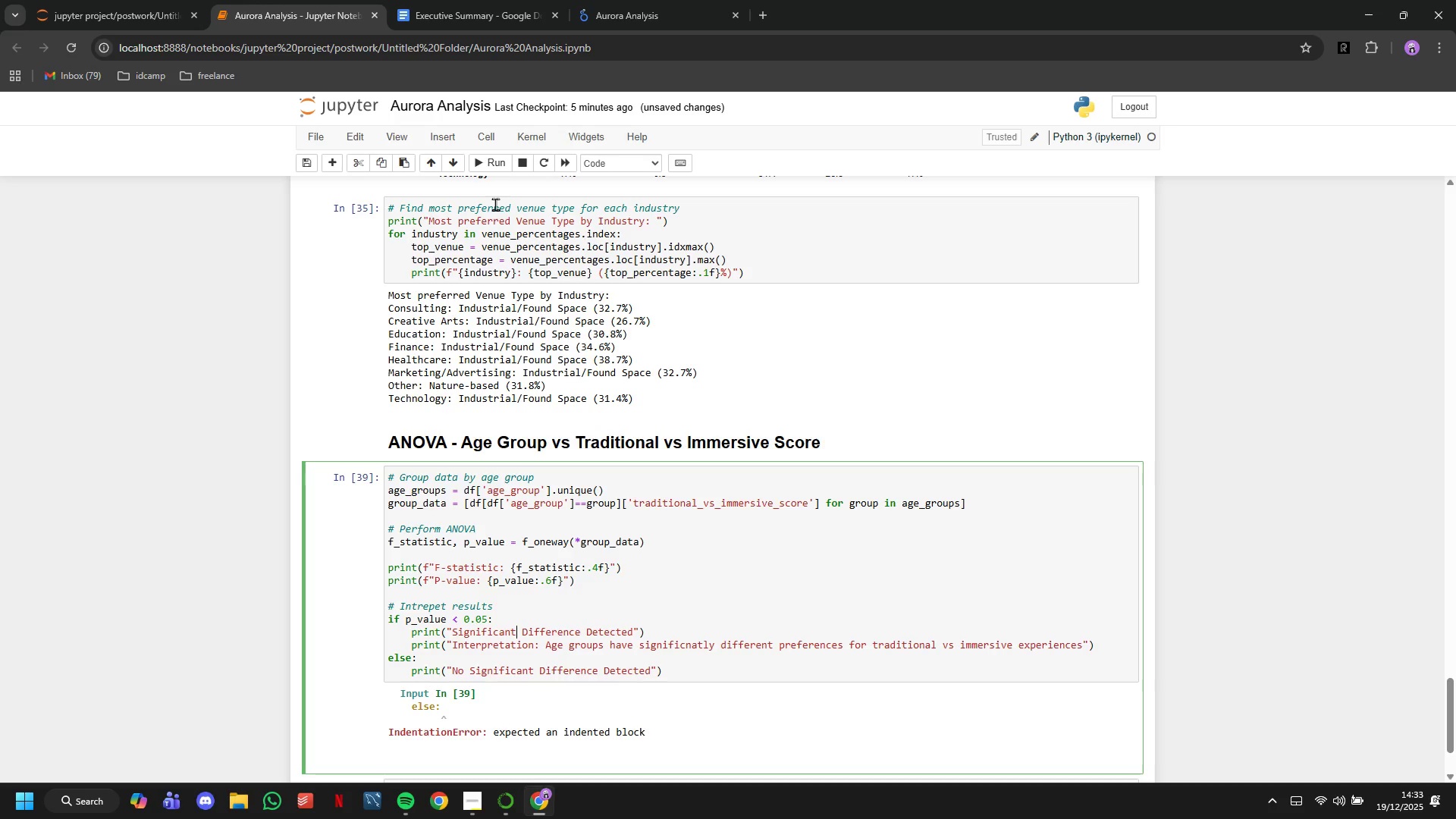 
left_click([490, 165])
 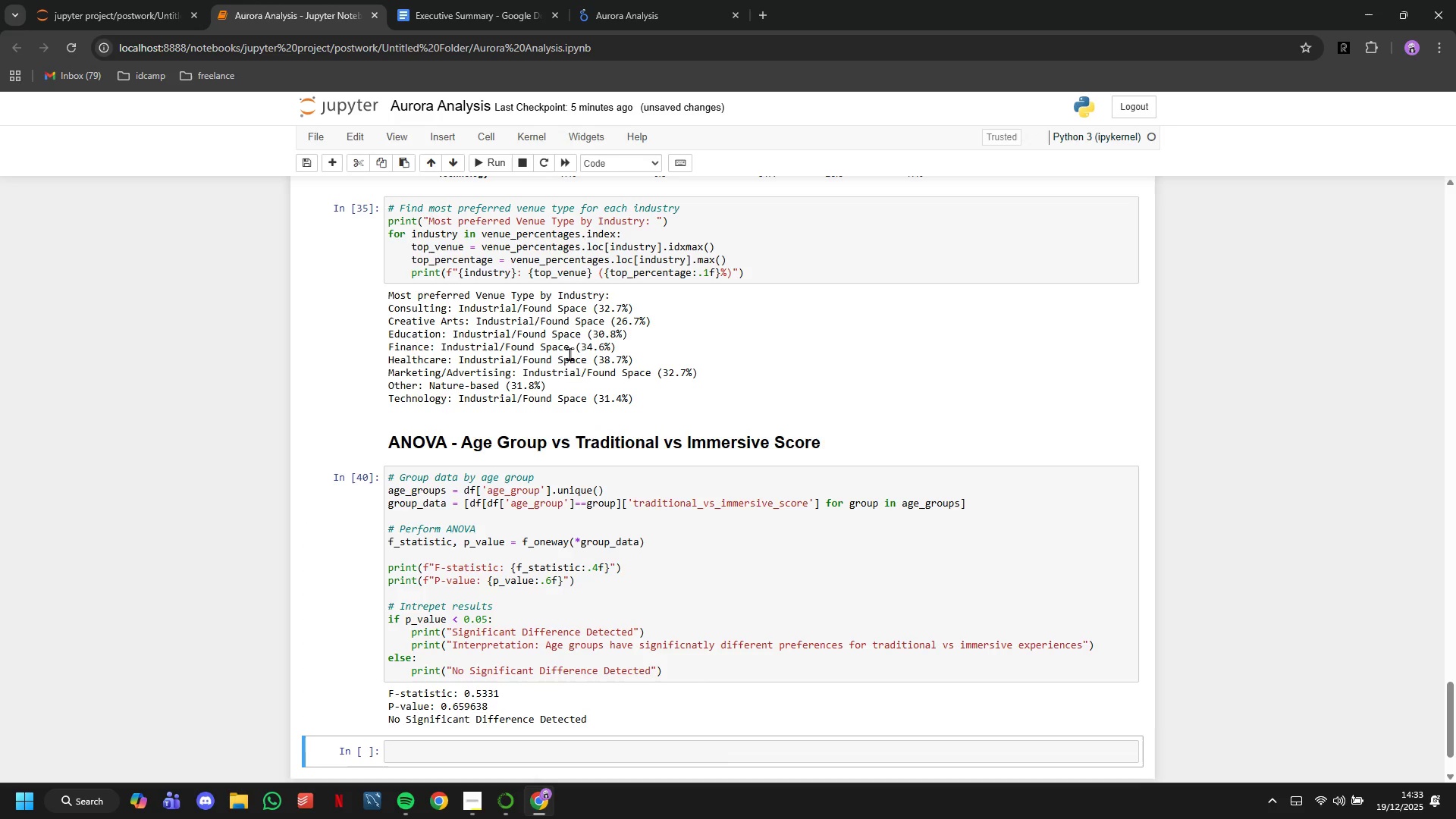 
scroll: coordinate [600, 420], scroll_direction: down, amount: 2.0
 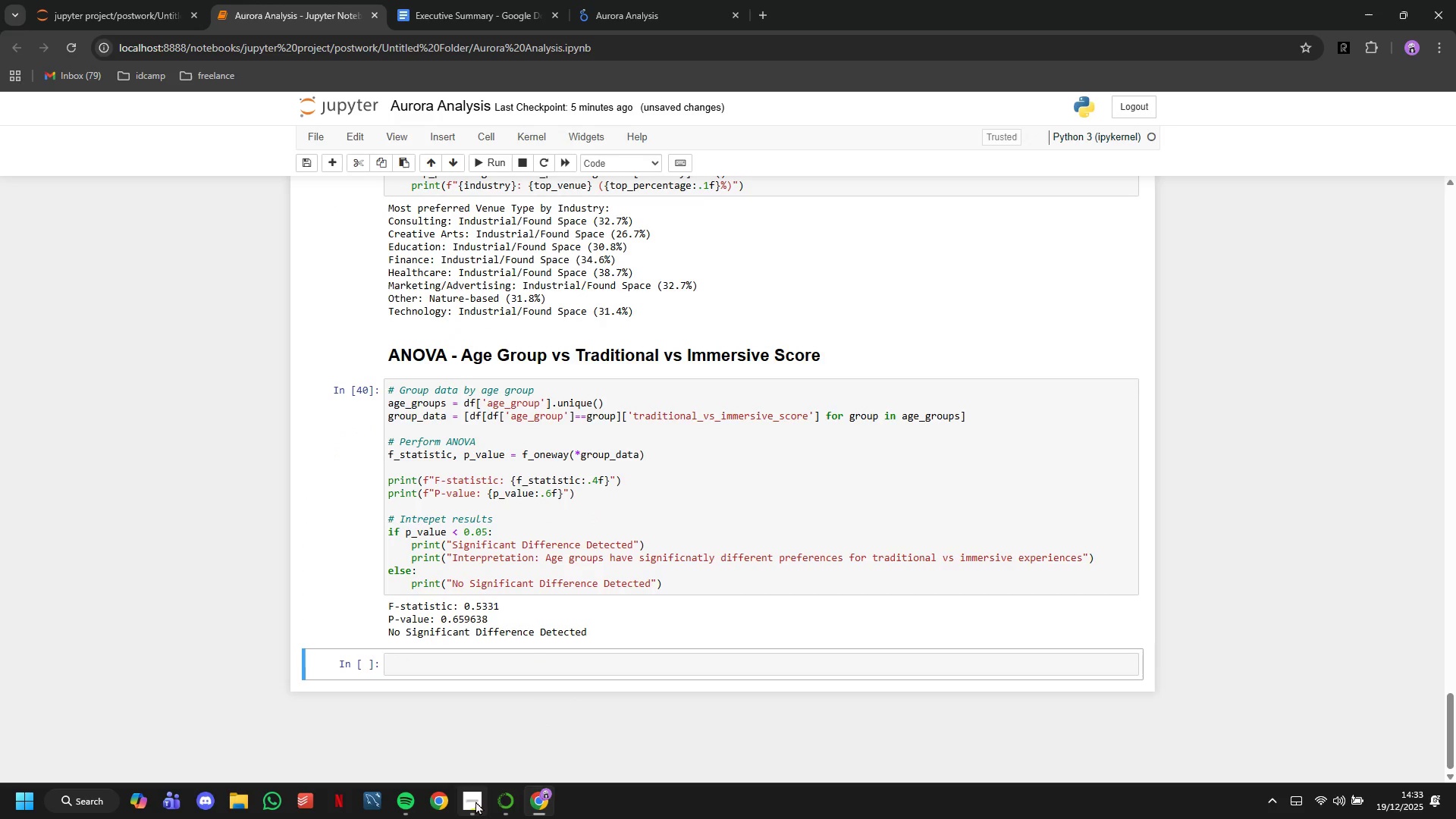 
left_click([475, 801])
 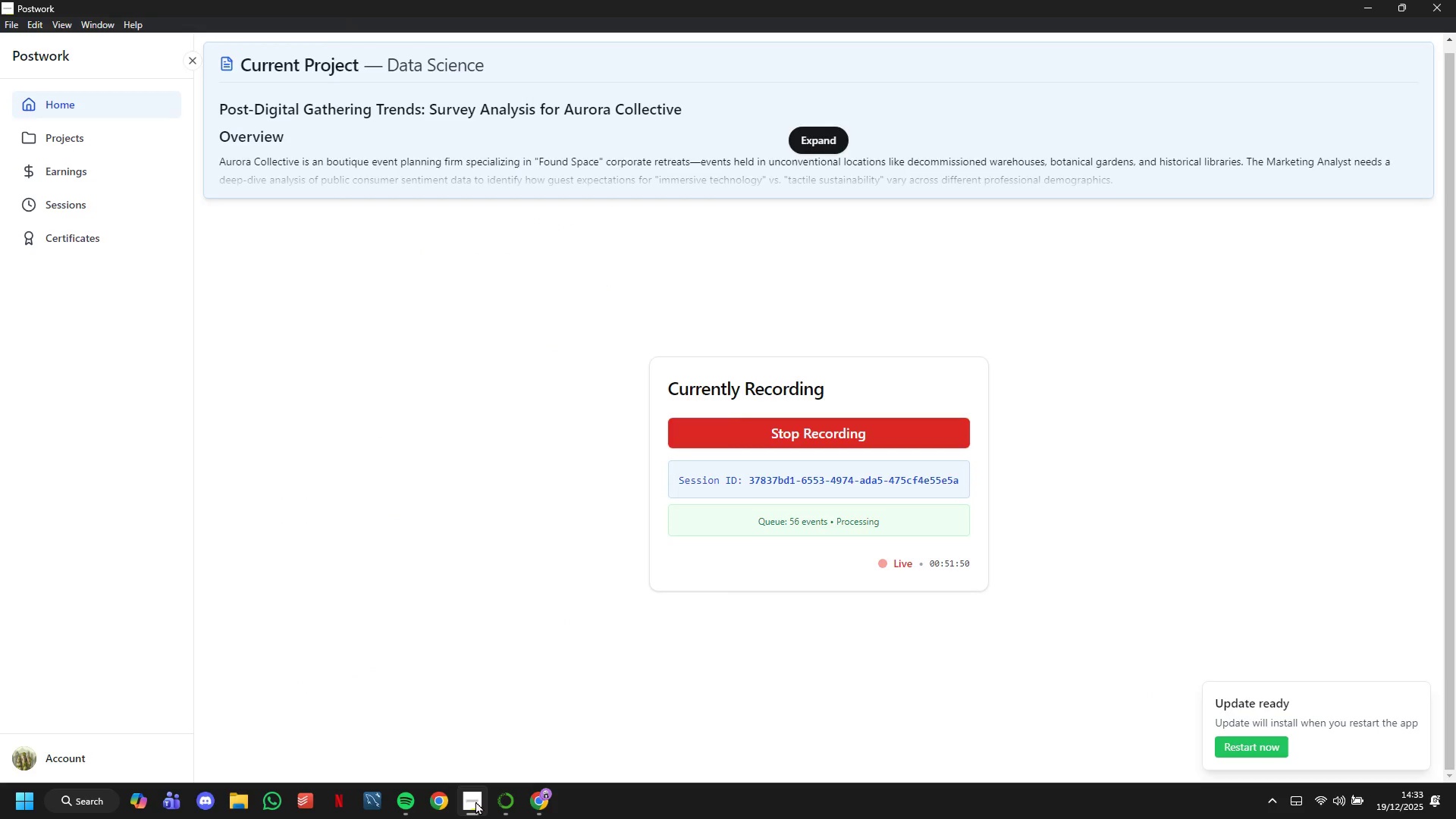 
left_click([475, 801])
 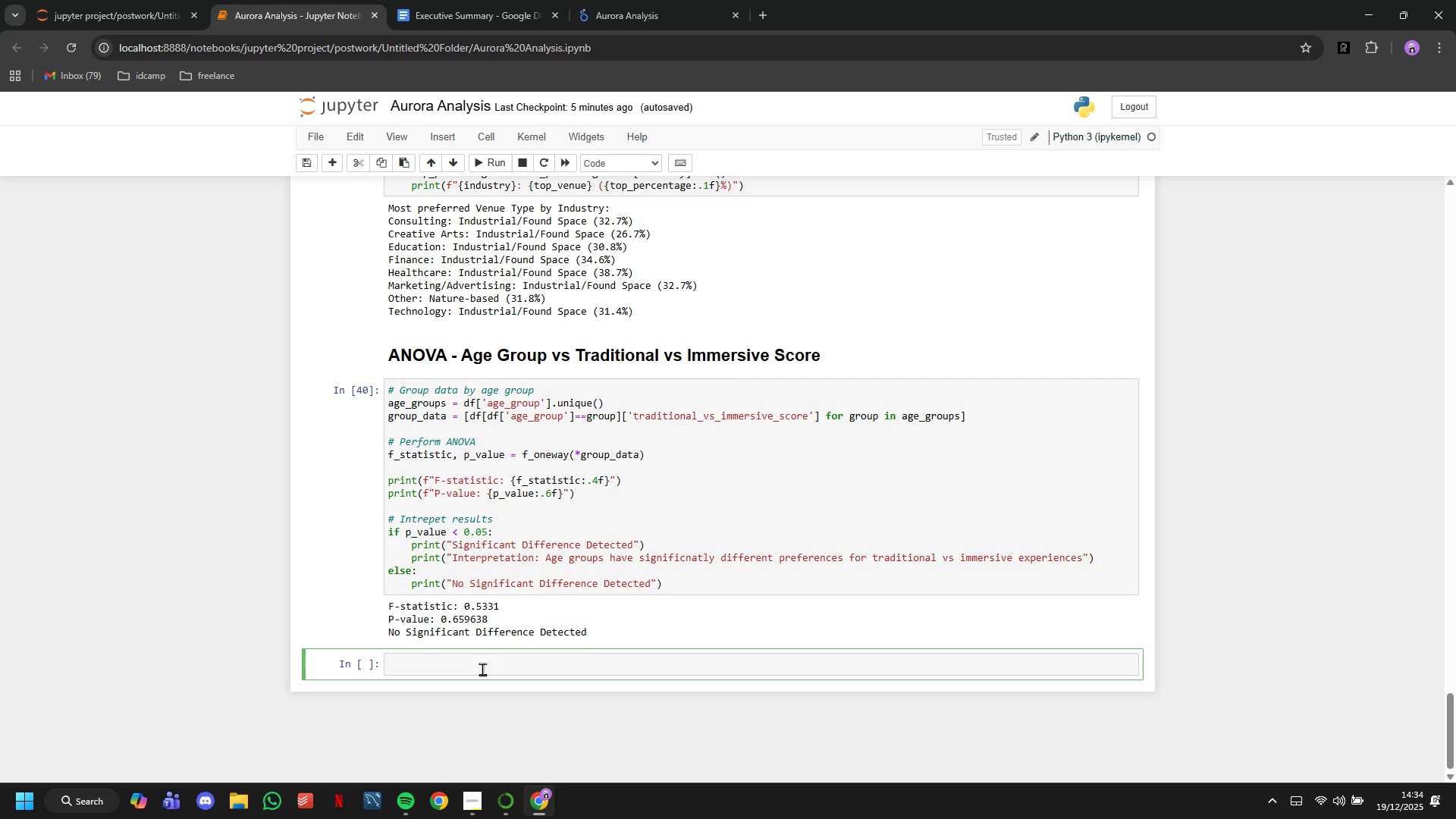 
wait(16.64)
 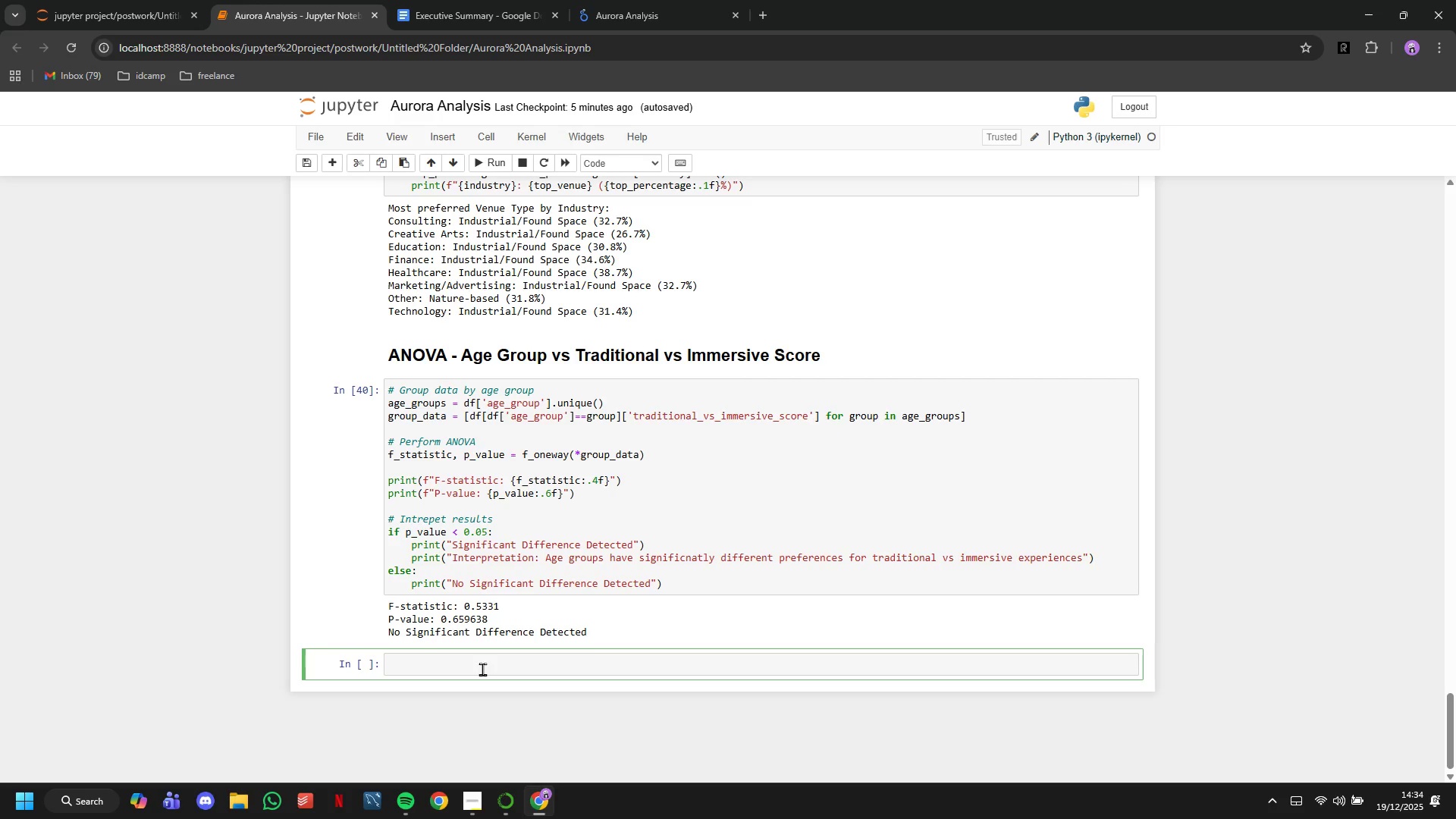 
left_click([635, 171])
 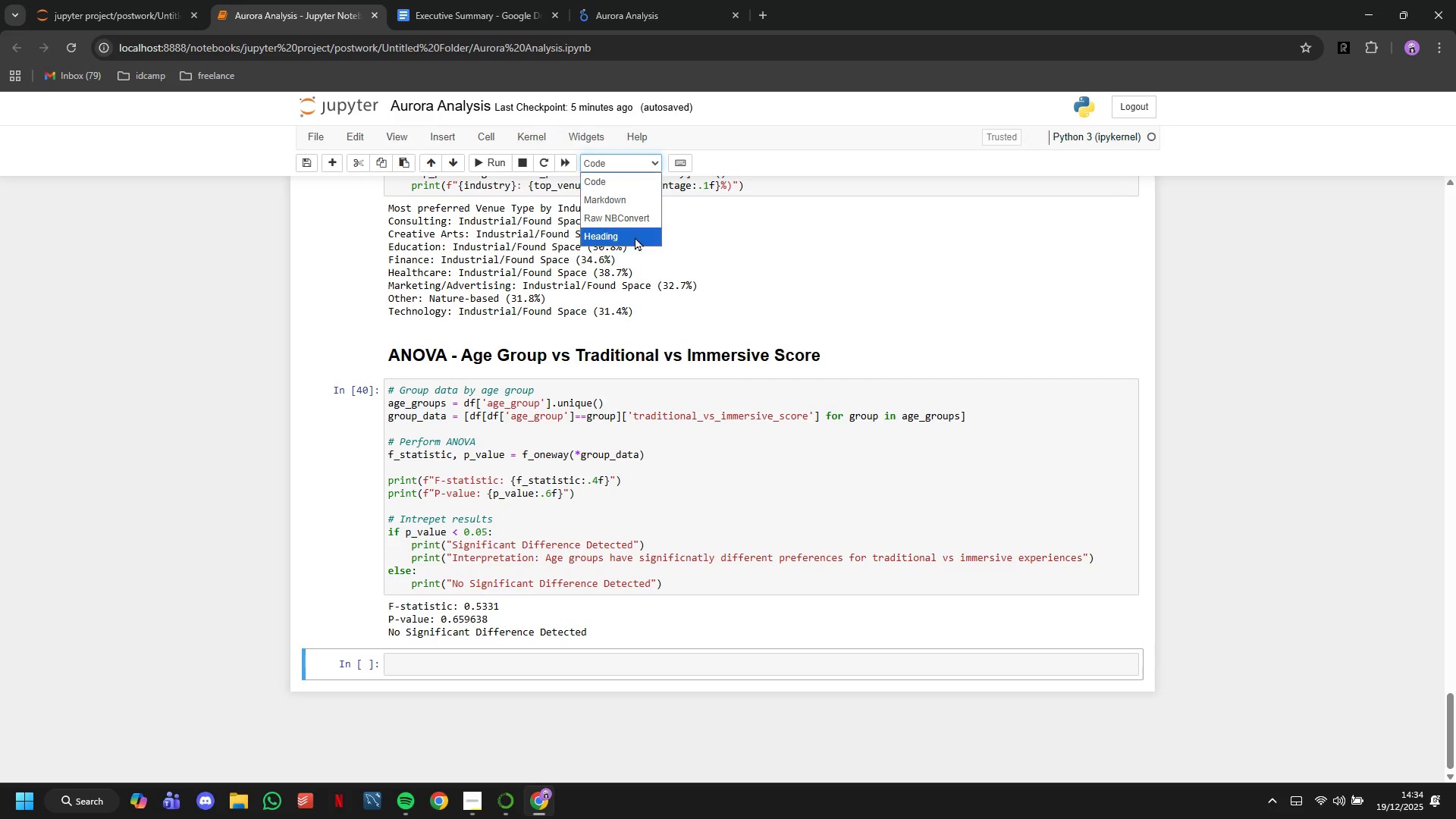 
left_click([632, 234])
 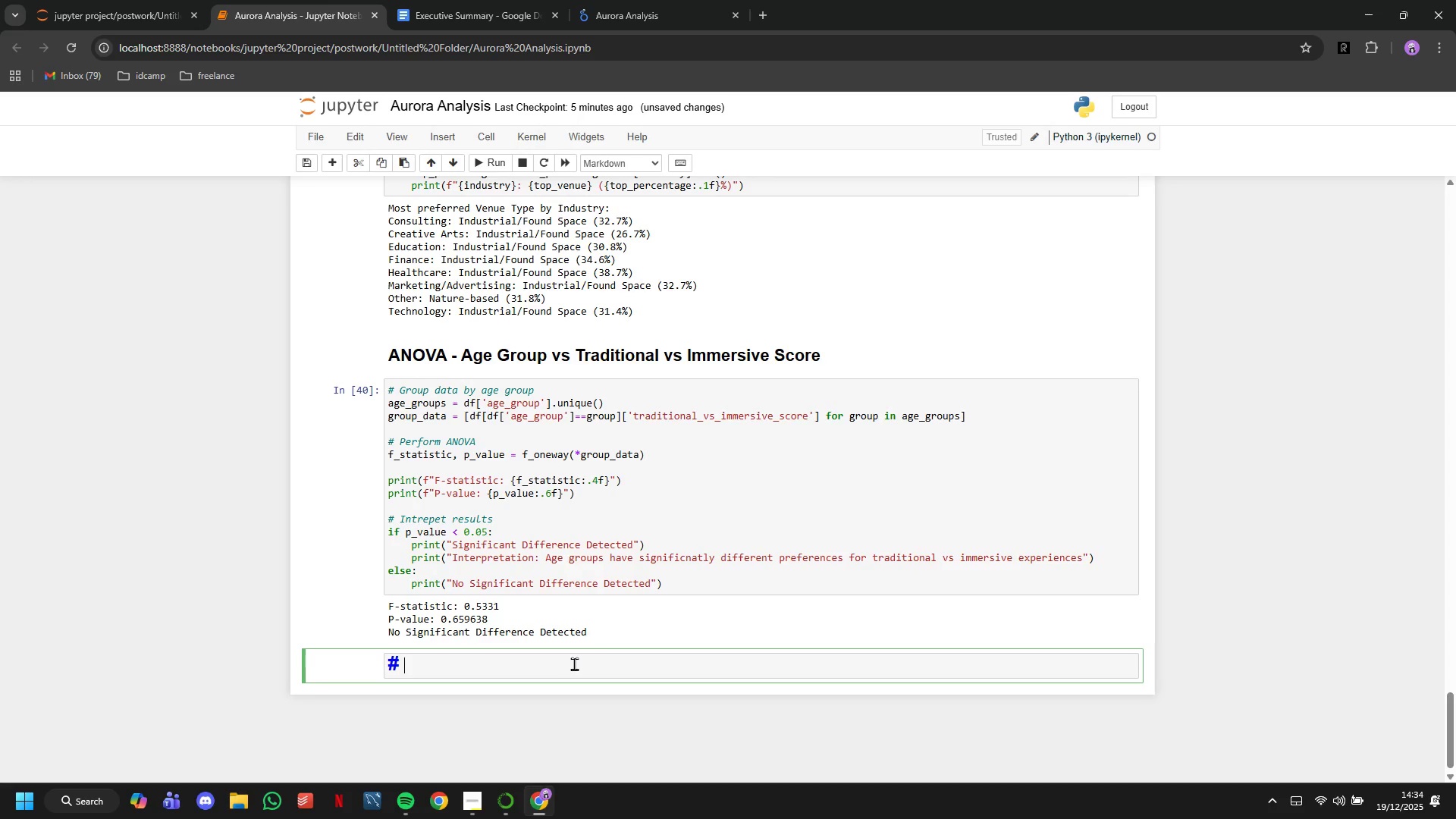 
key(ArrowLeft)
 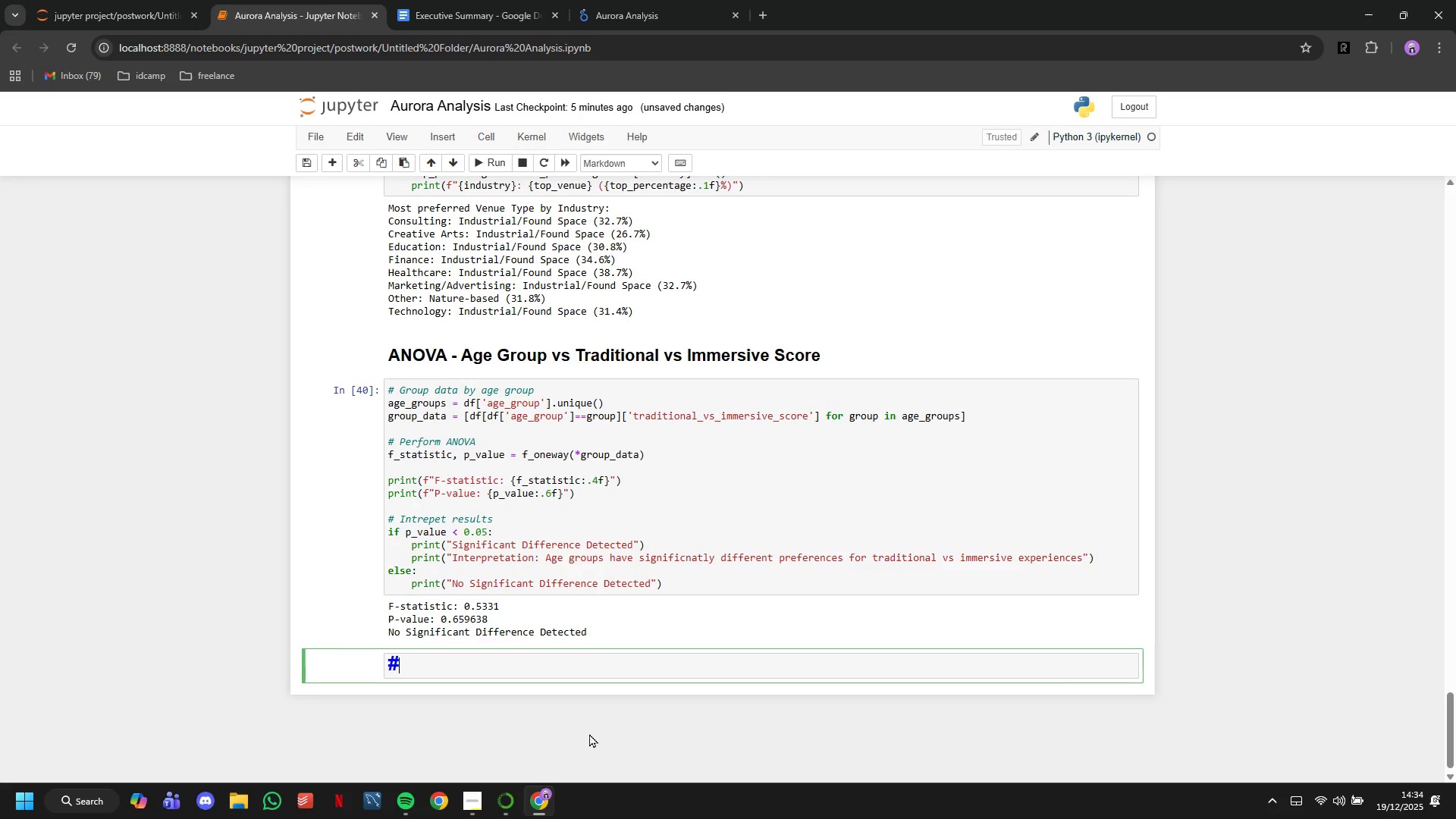 
type(# Sentiment Analysis by Feature DC)
key(Backspace)
key(Backspace)
type(Category)
 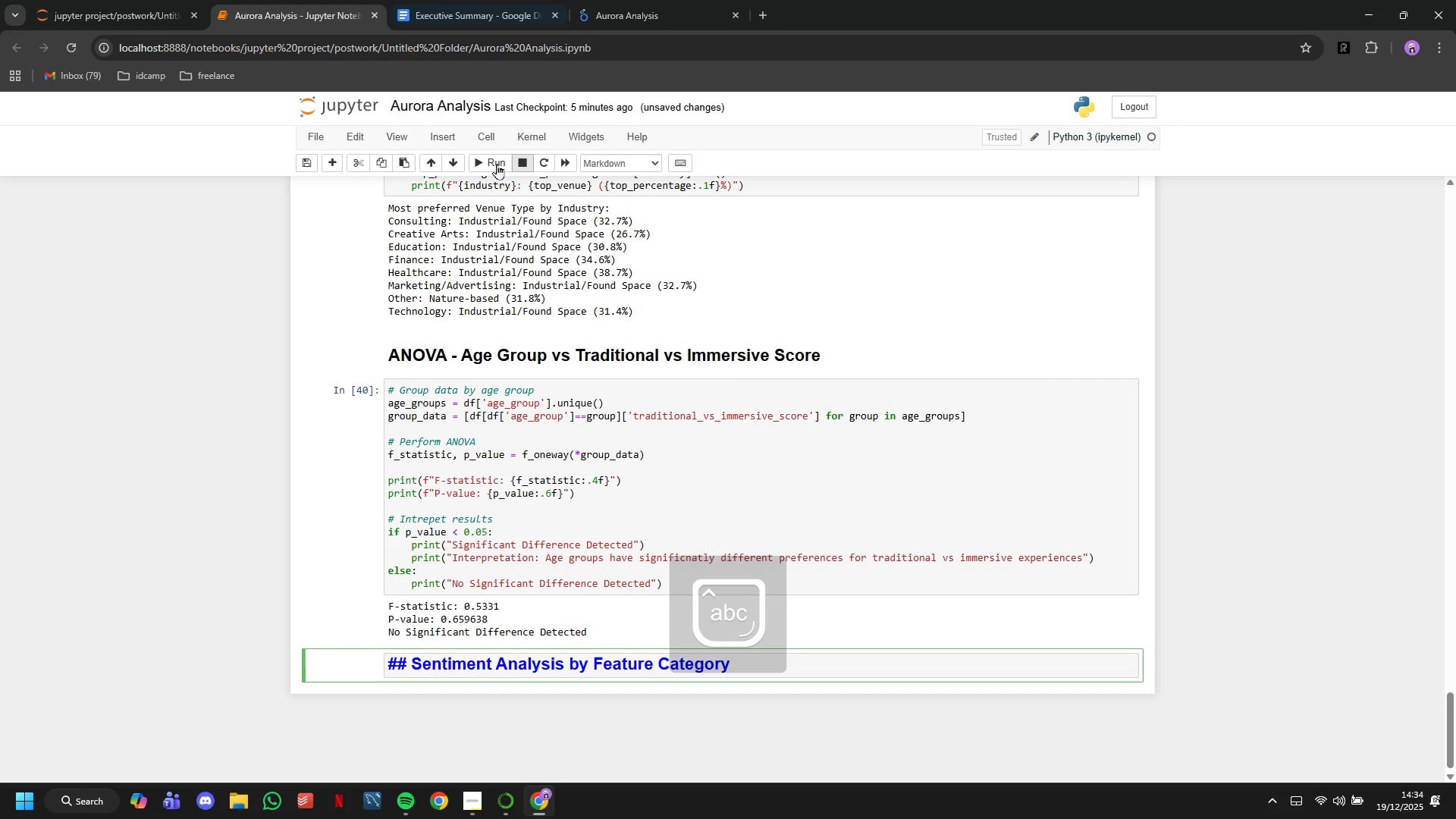 
left_click([478, 171])
 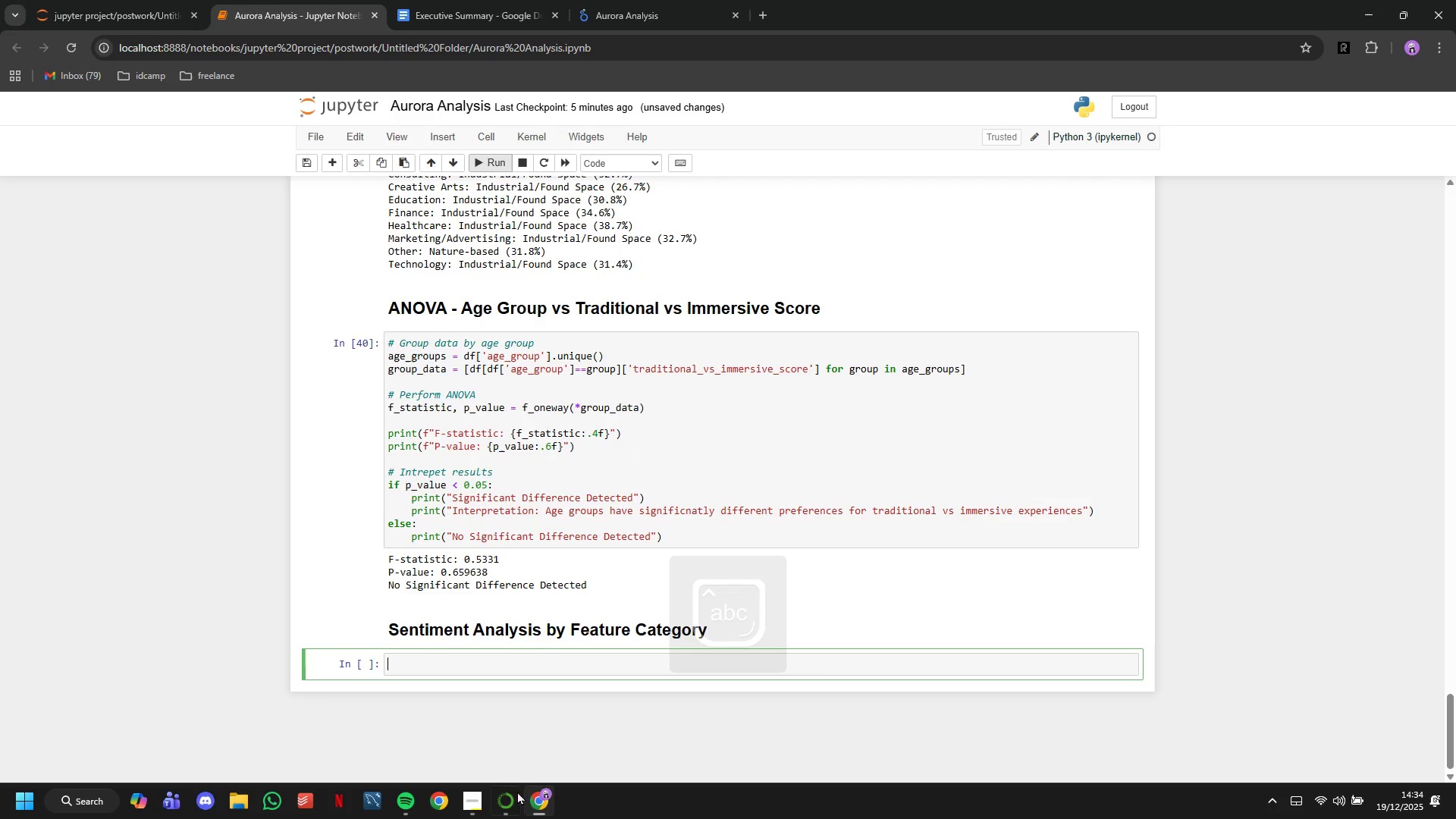 
mouse_move([533, 799])
 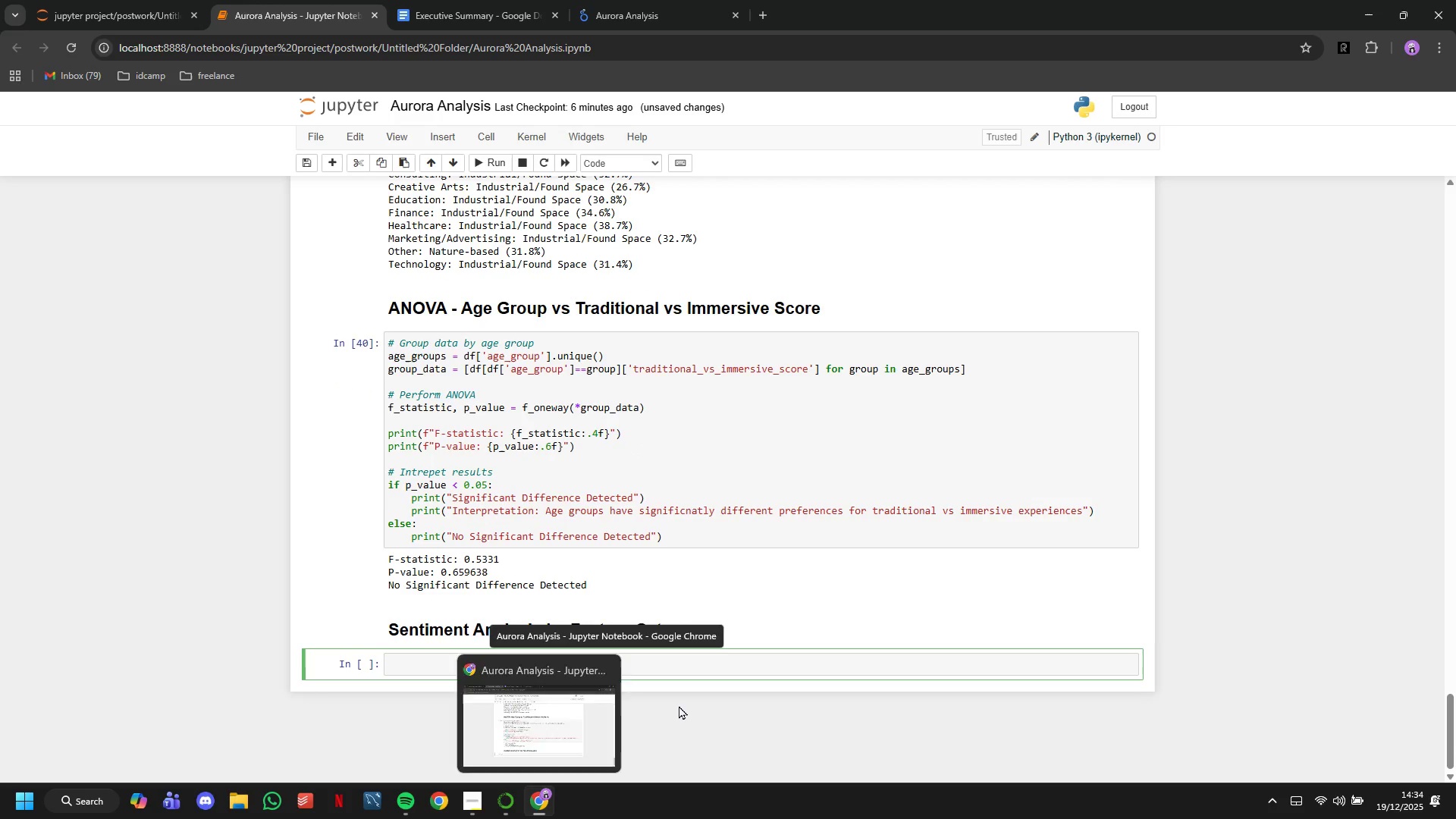 
type(sentiment_by_category = sentiment_df/)
key(Backspace)
type(.groupby('feature_category)
 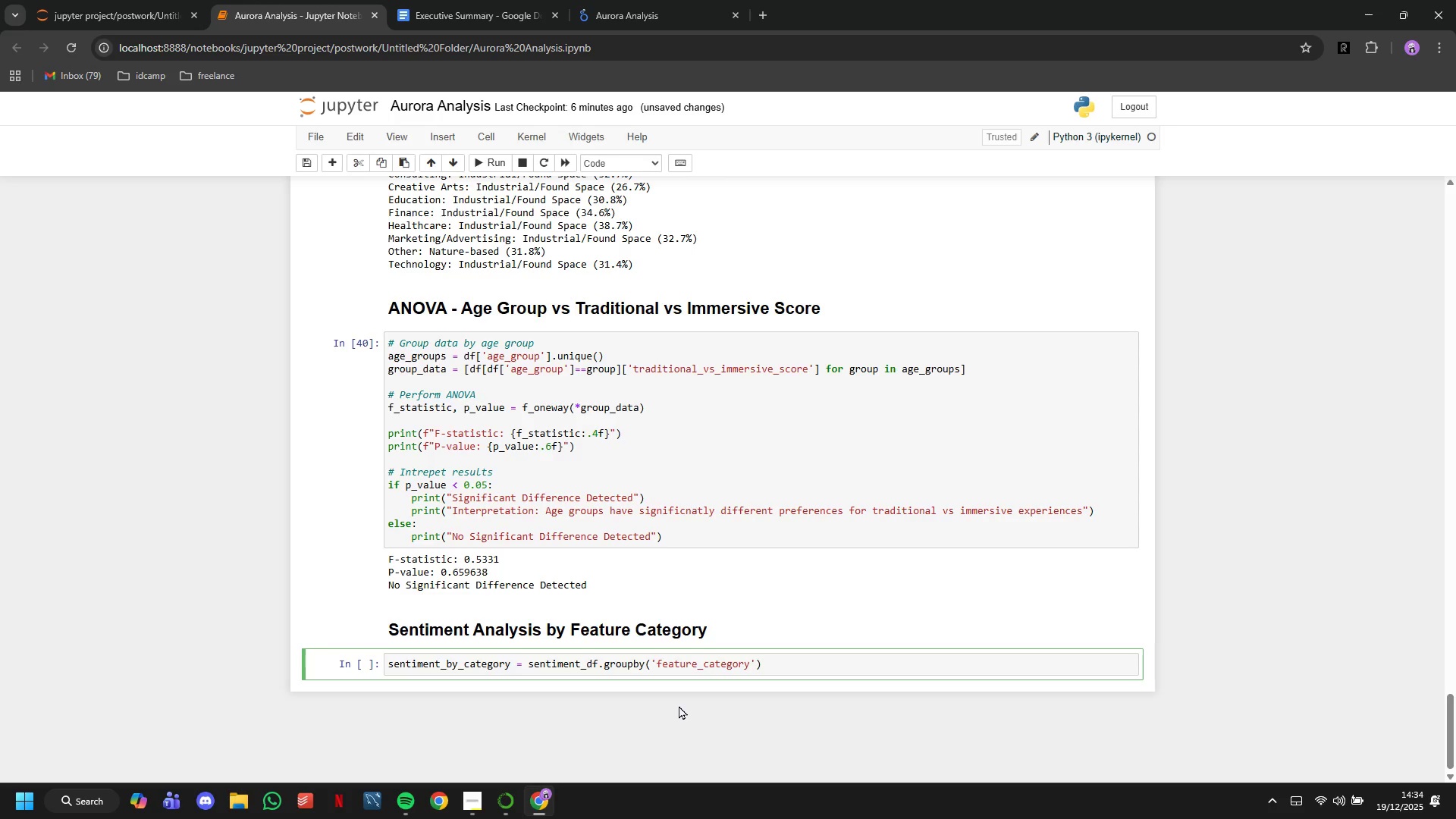 
key(ArrowRight)
 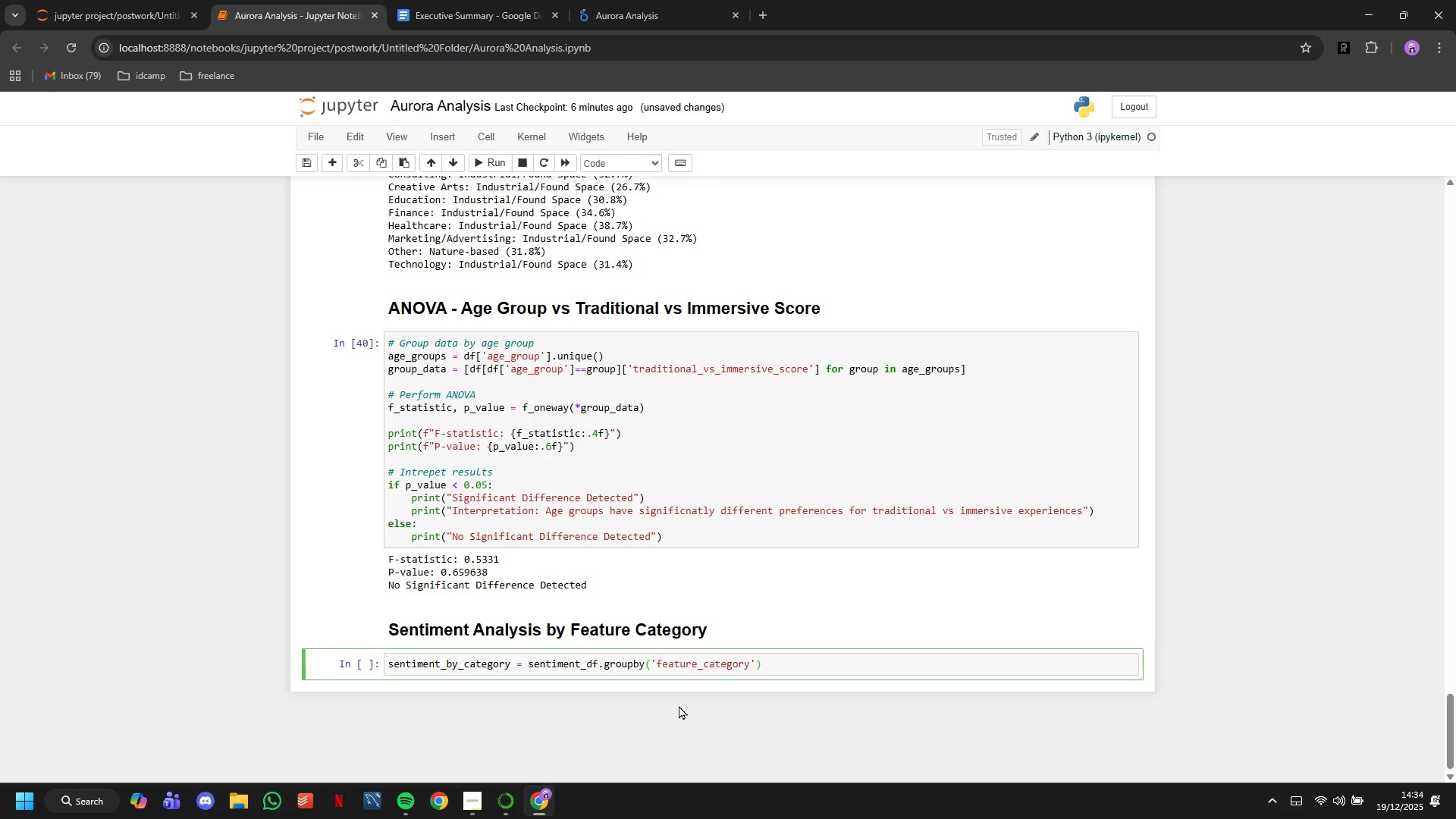 
key(ArrowRight)
 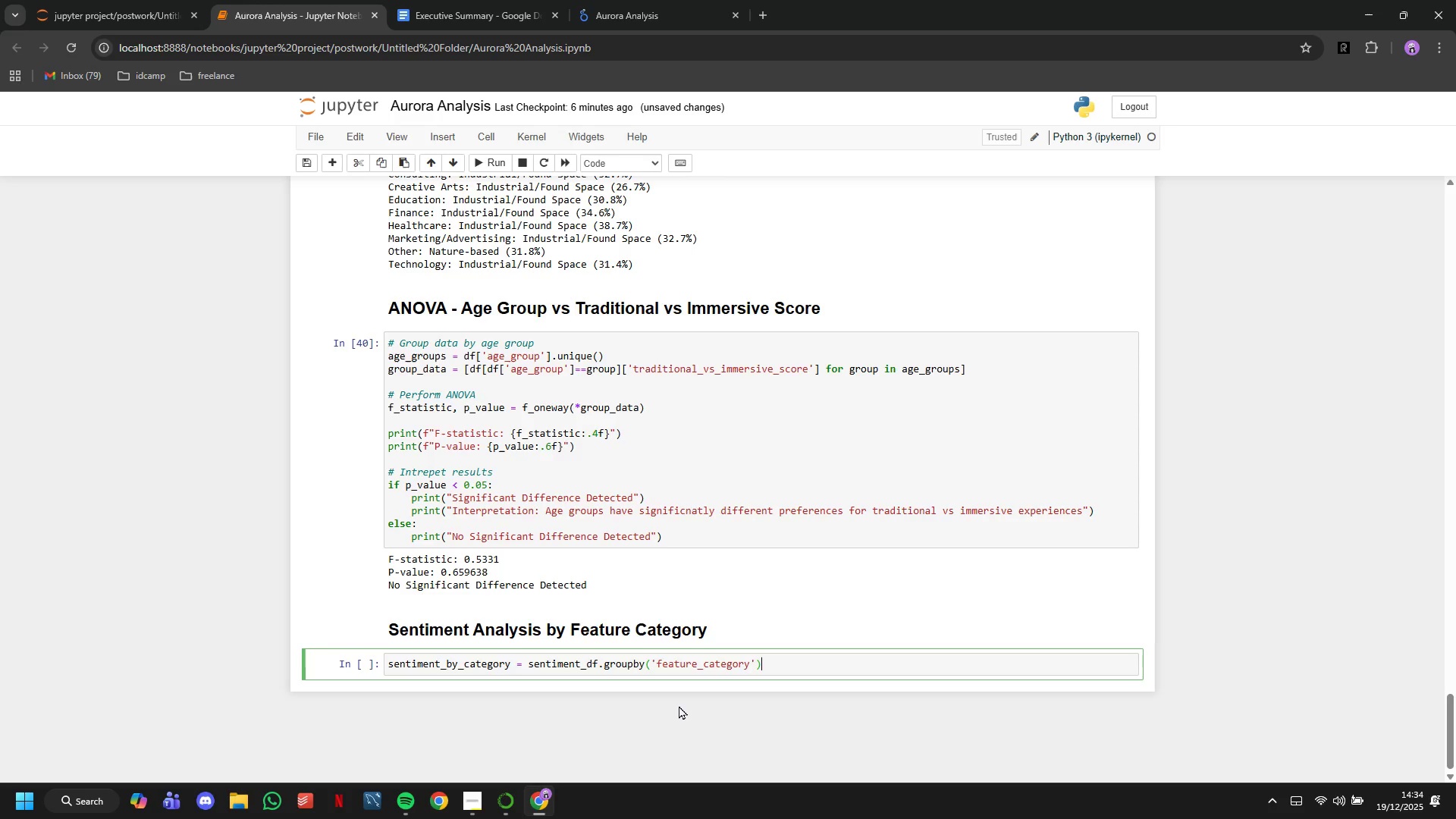 
type(['sentiment_score)
 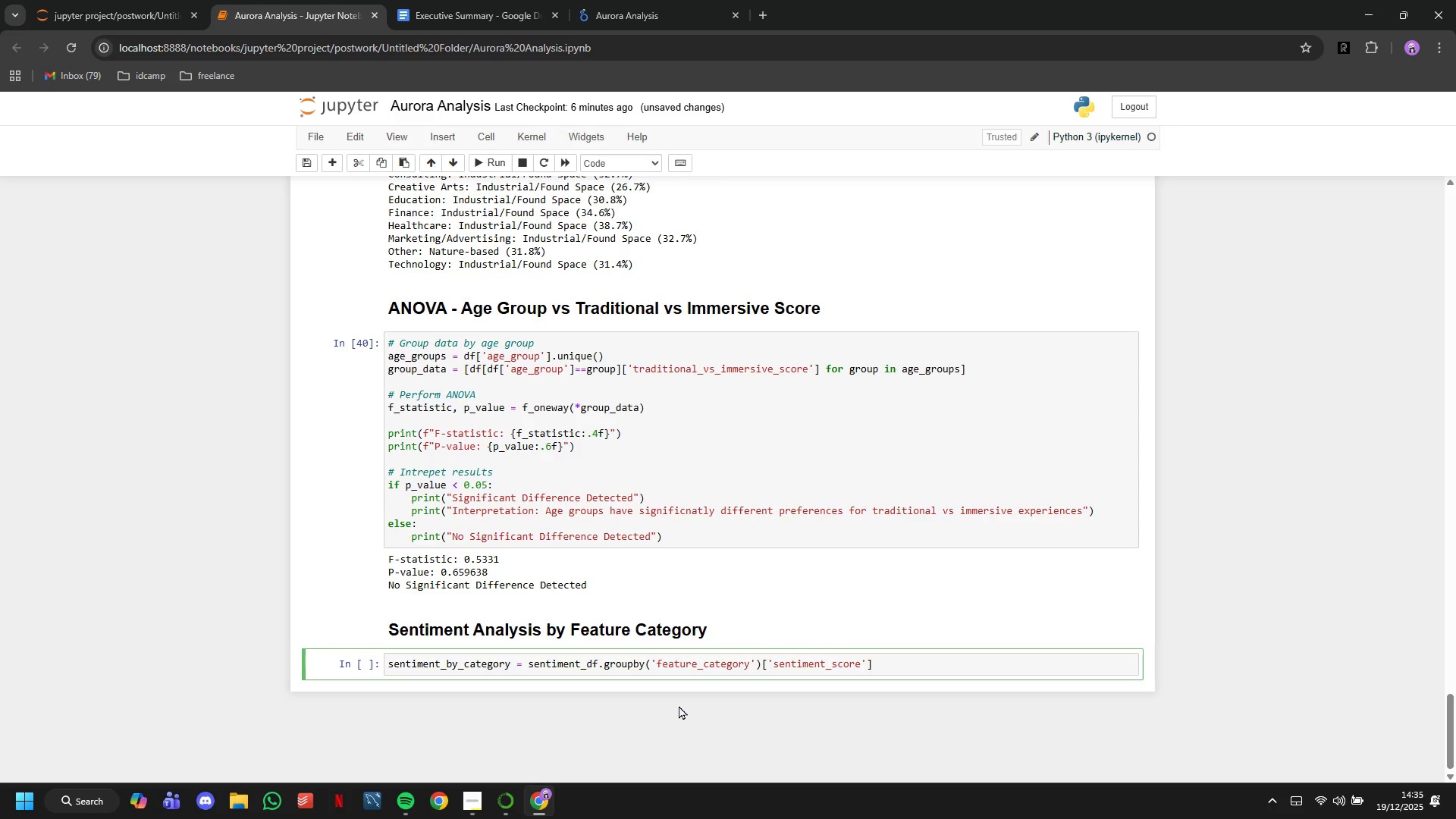 
key(ArrowRight)
 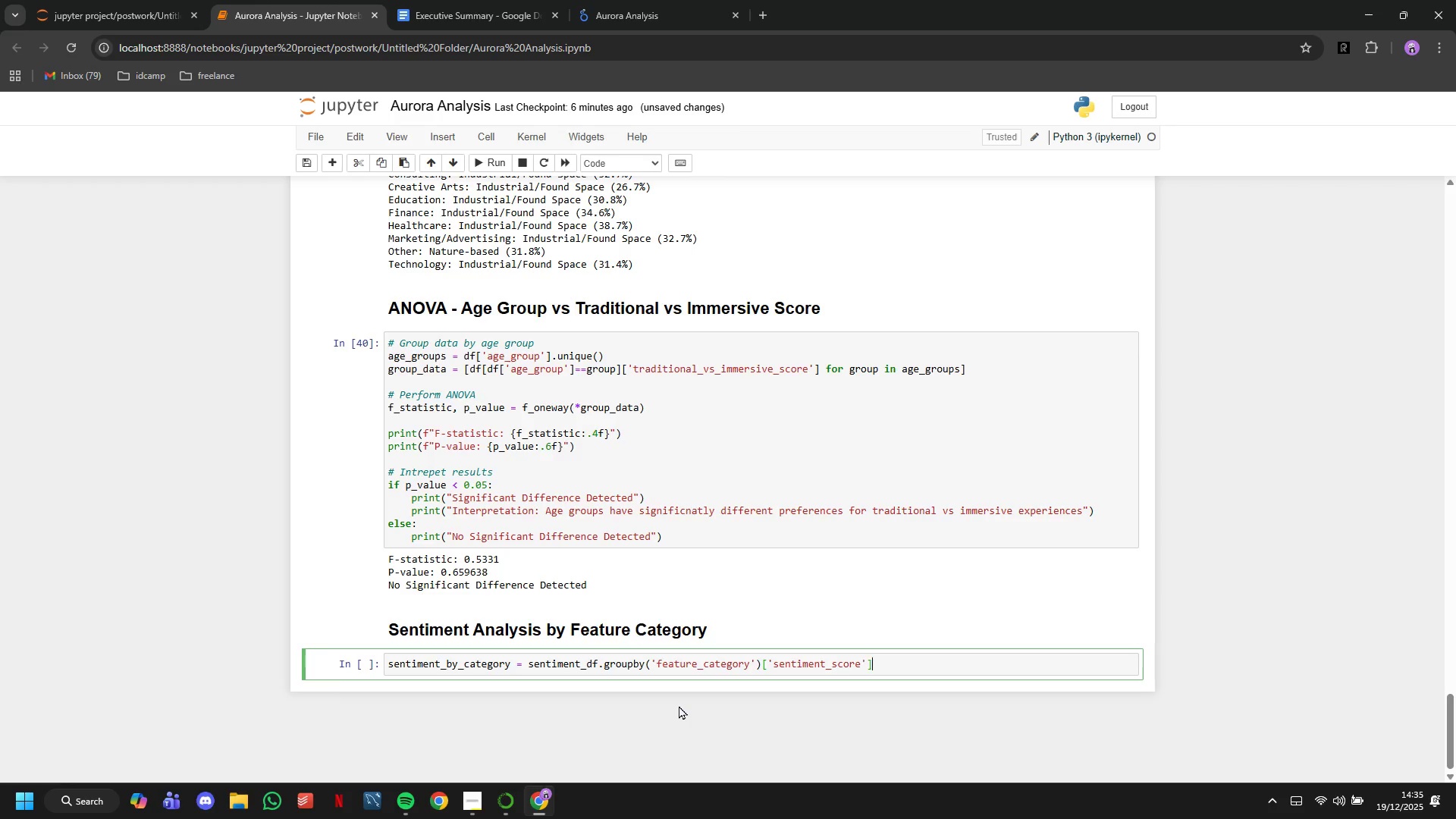 
key(ArrowRight)
 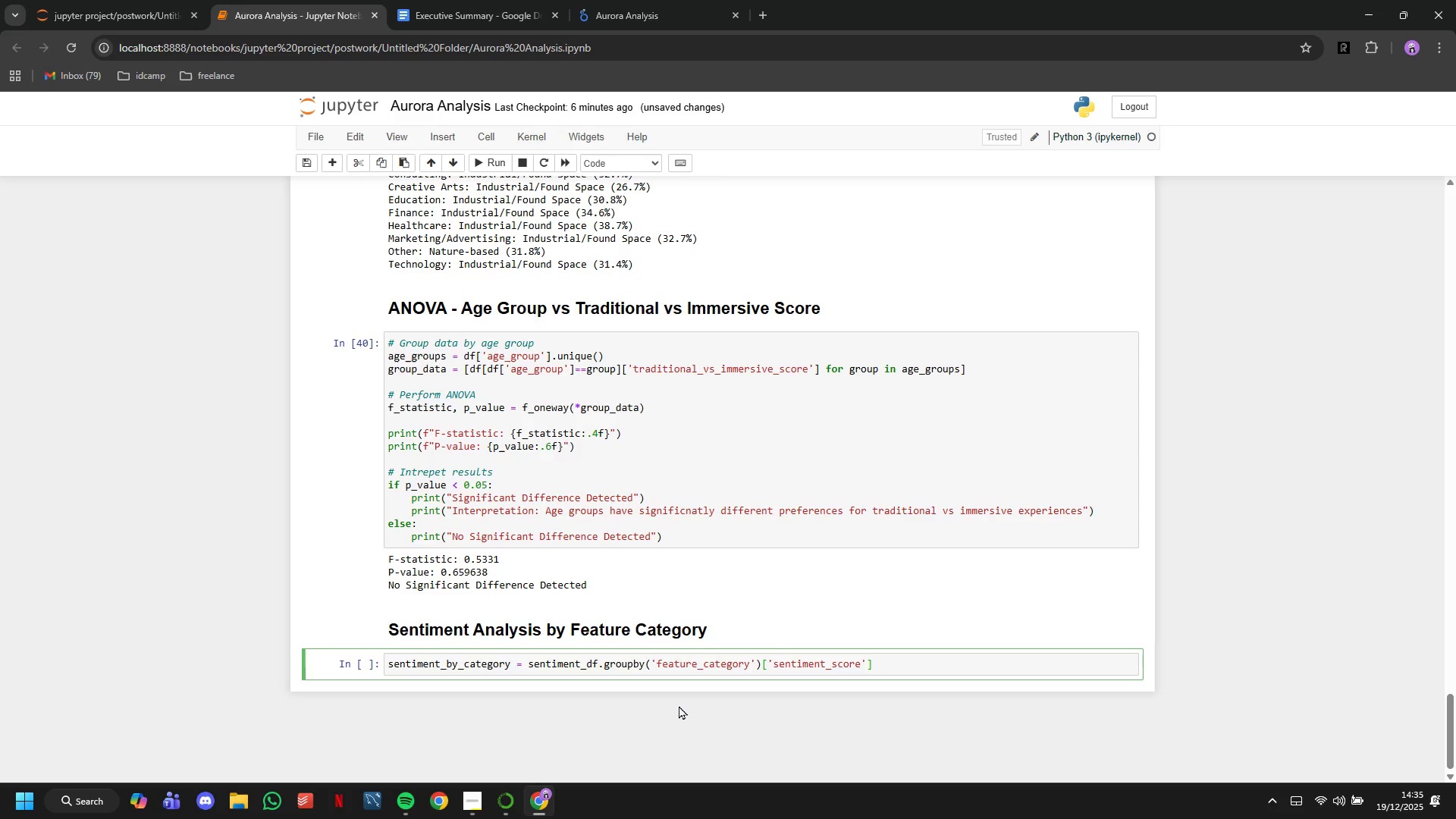 
type(.agg(['mean)
 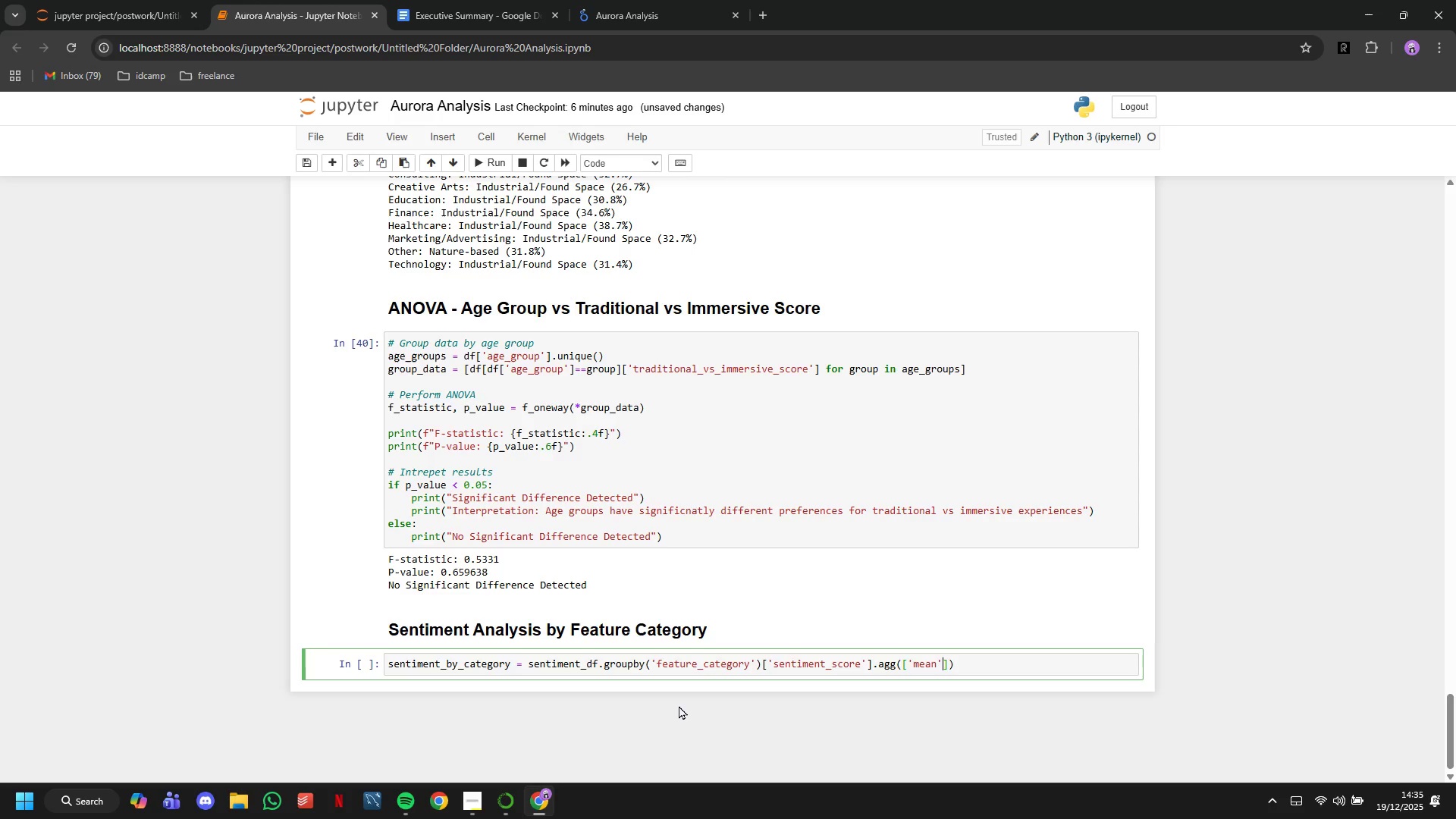 
 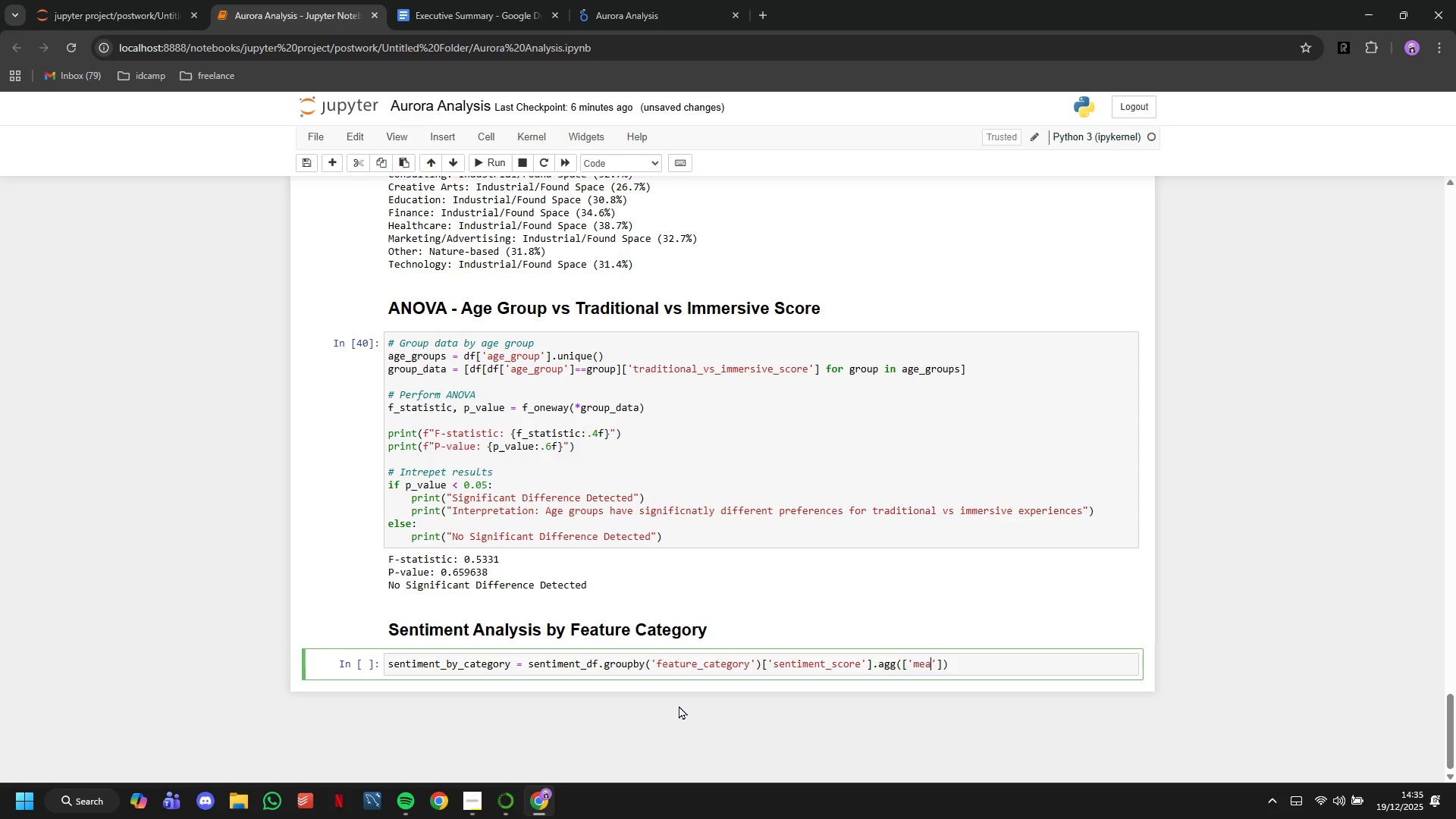 
key(ArrowRight)
 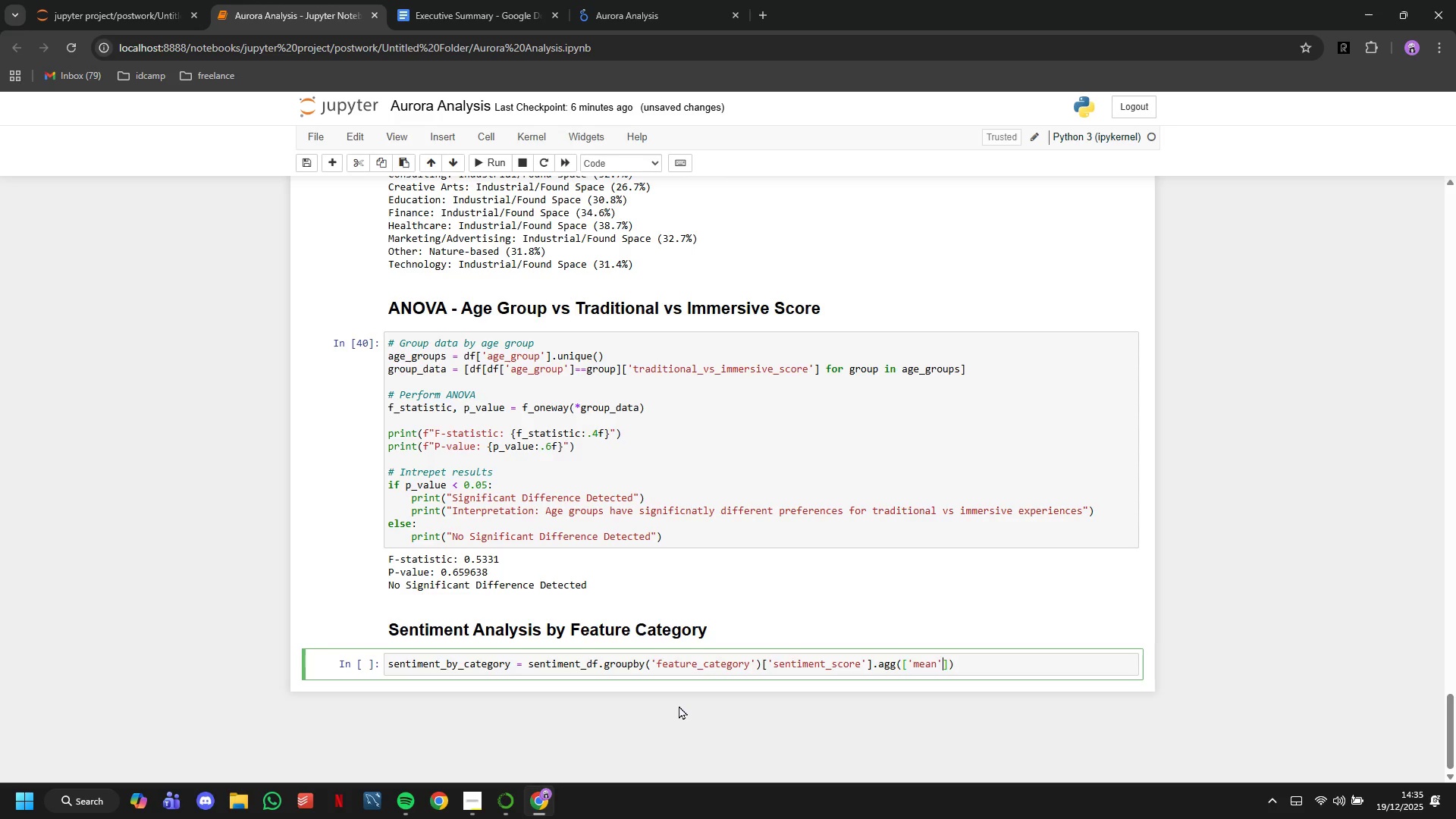 
type(,'count)
 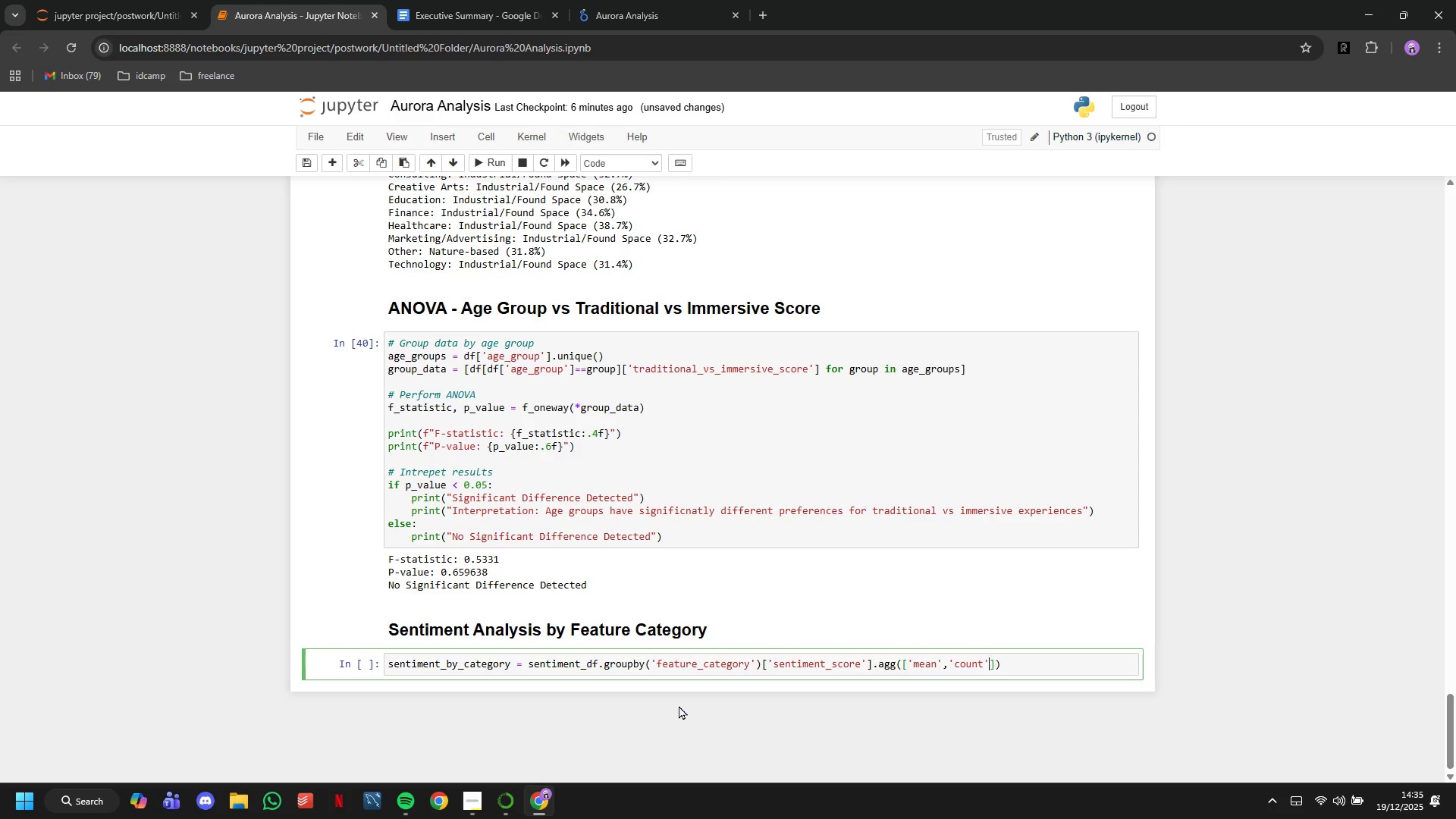 
key(ArrowRight)
 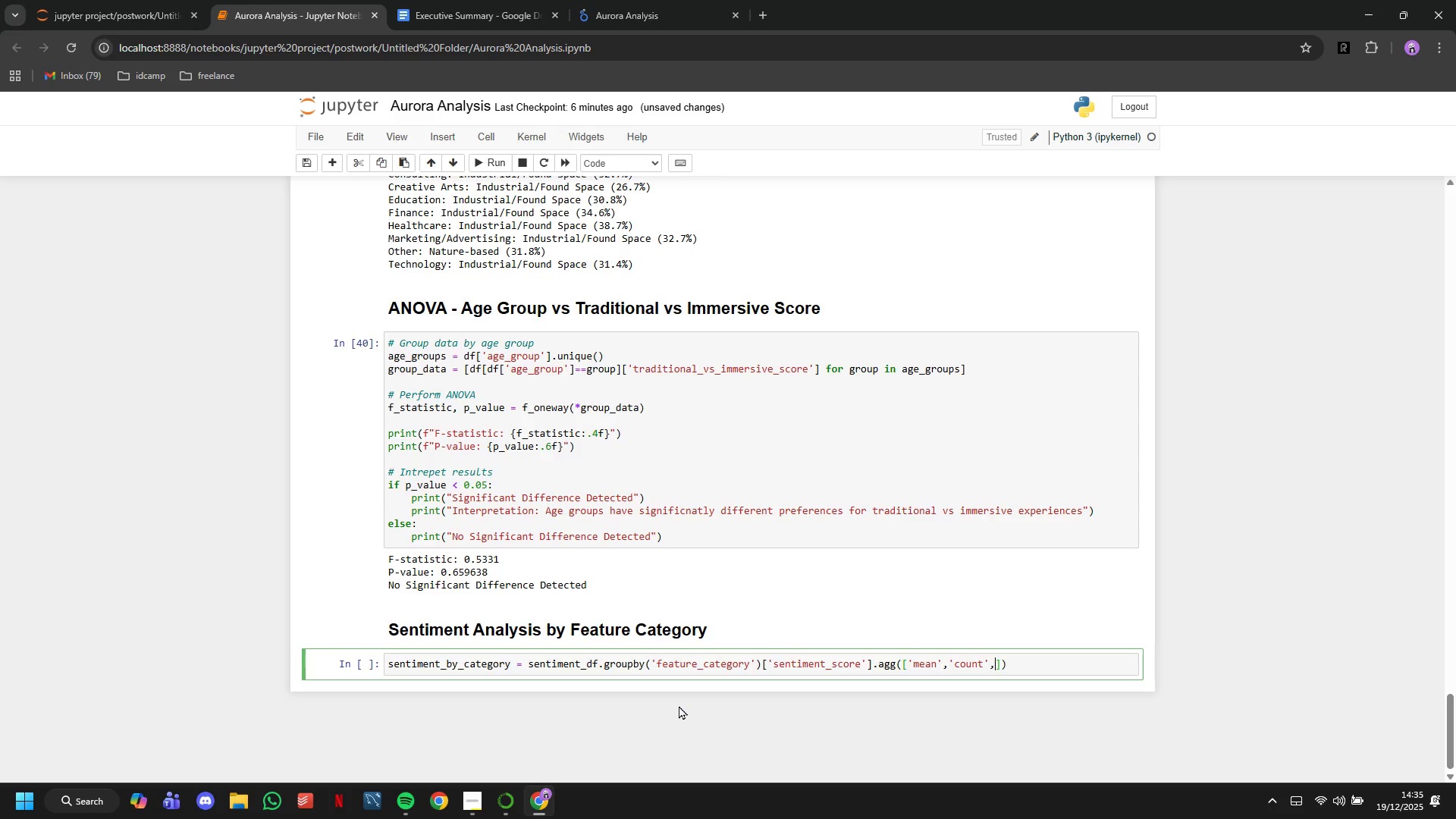 
type(,'std)
 